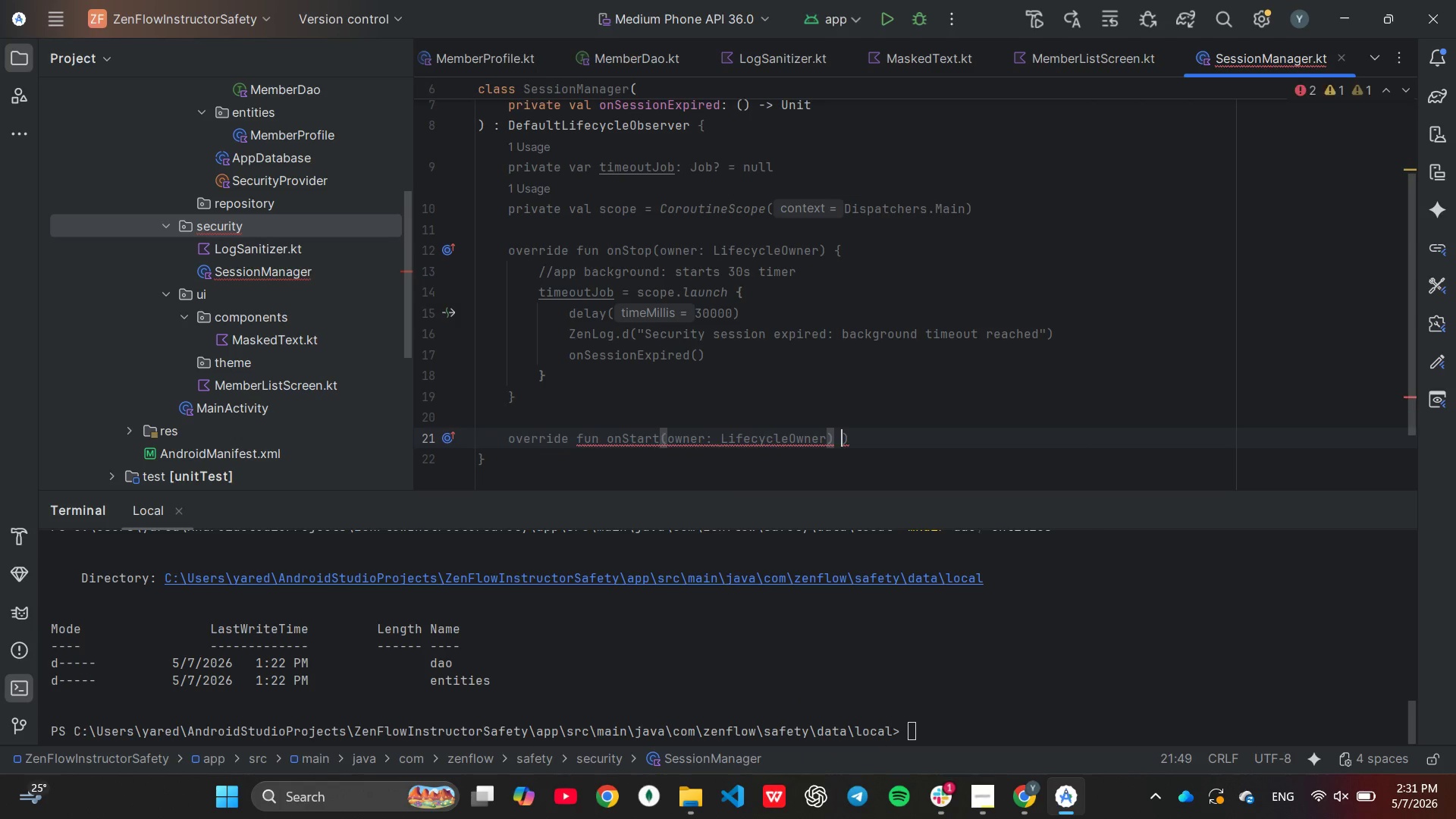 
key(ArrowRight)
 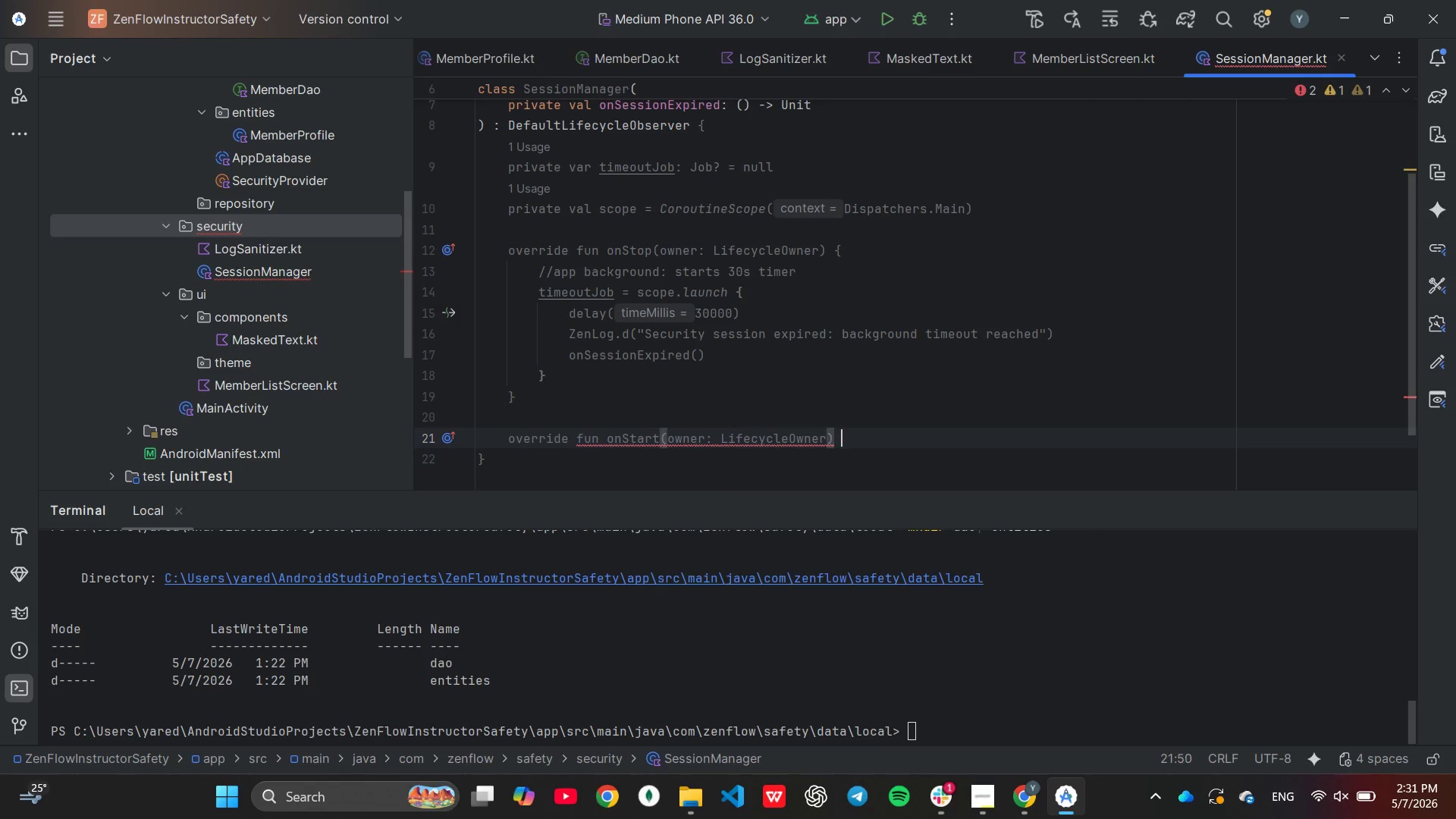 
key(Backspace)
 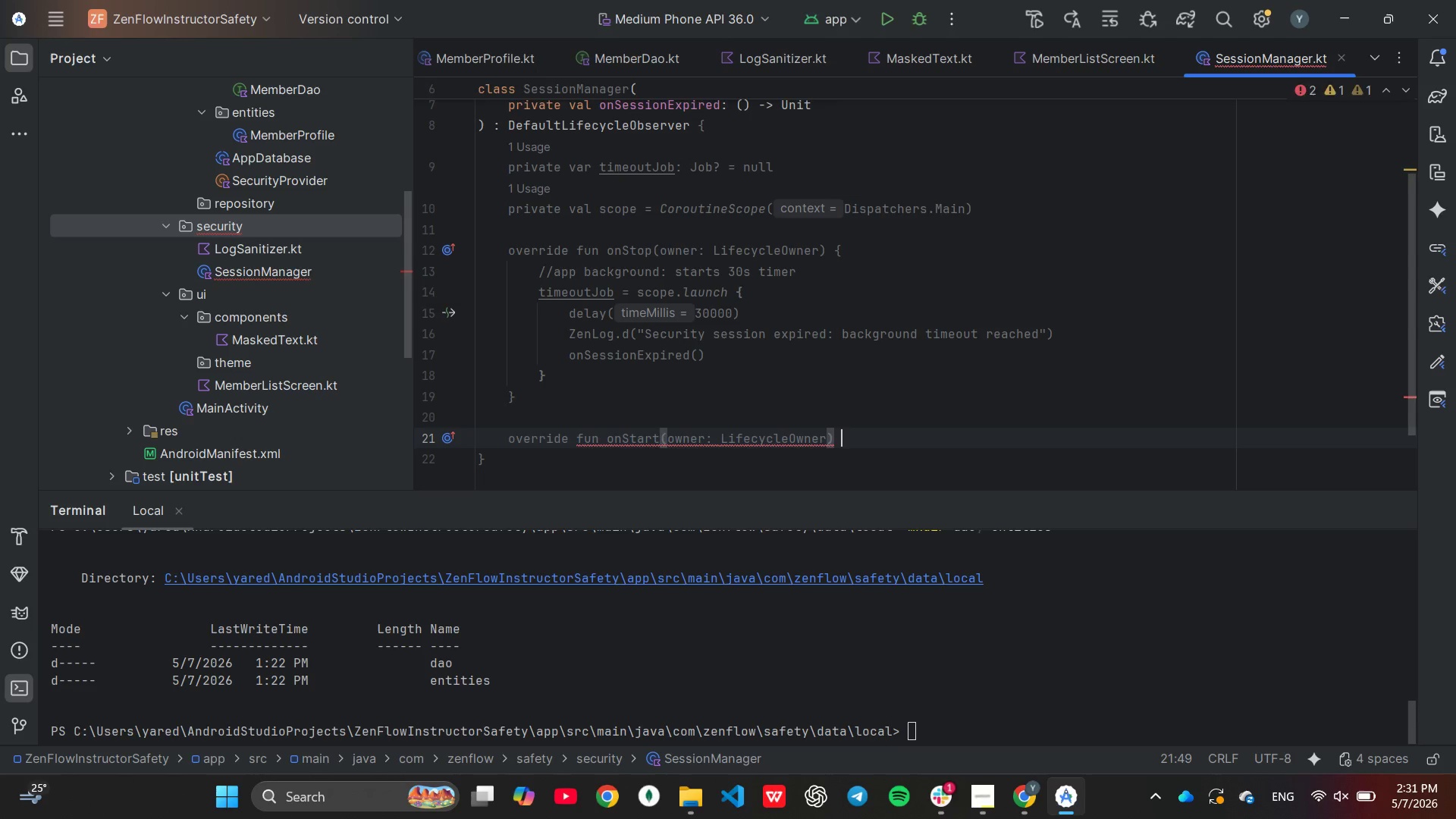 
key(Shift+ShiftLeft)
 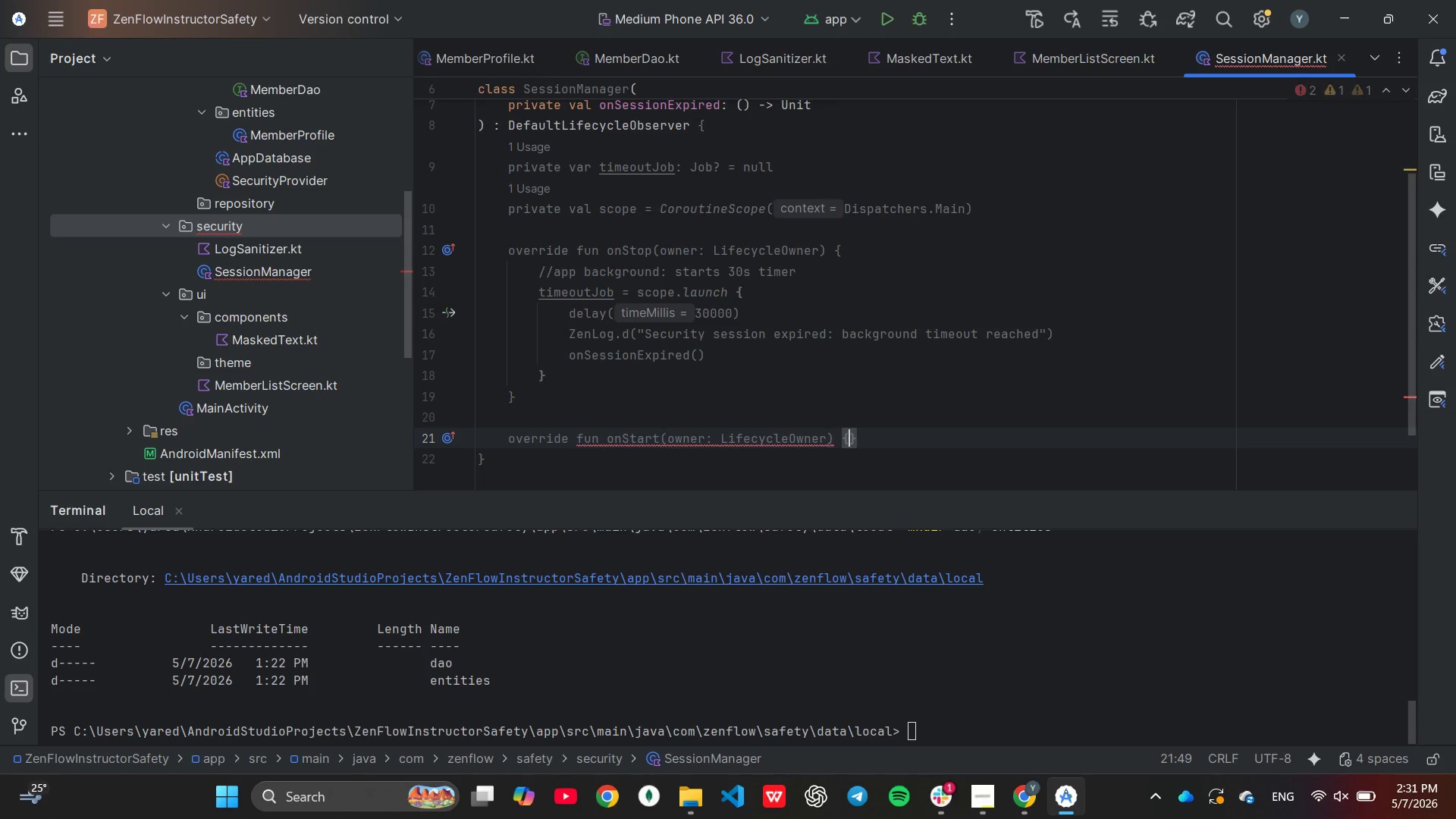 
key(Shift+BracketLeft)
 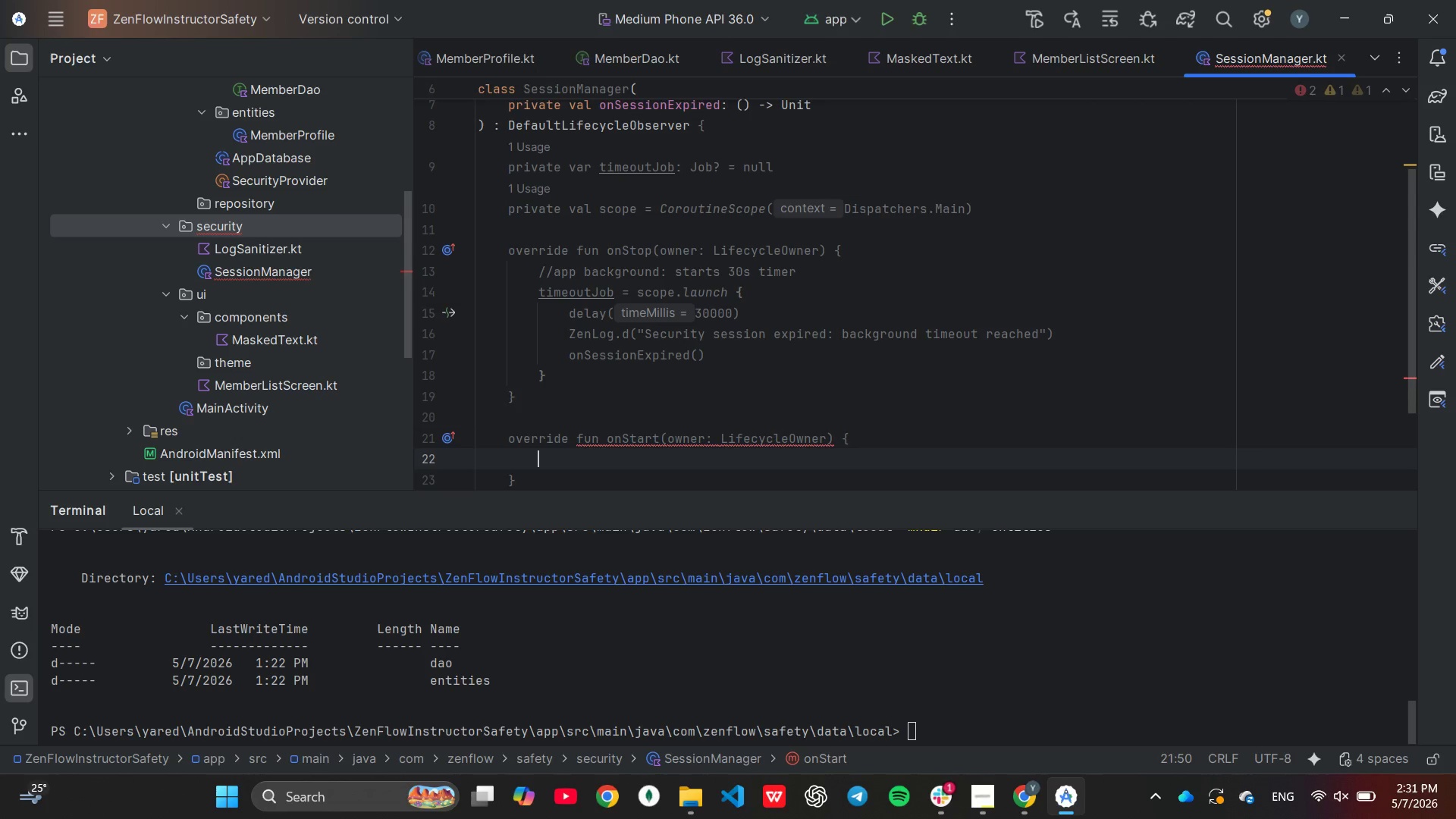 
key(Enter)
 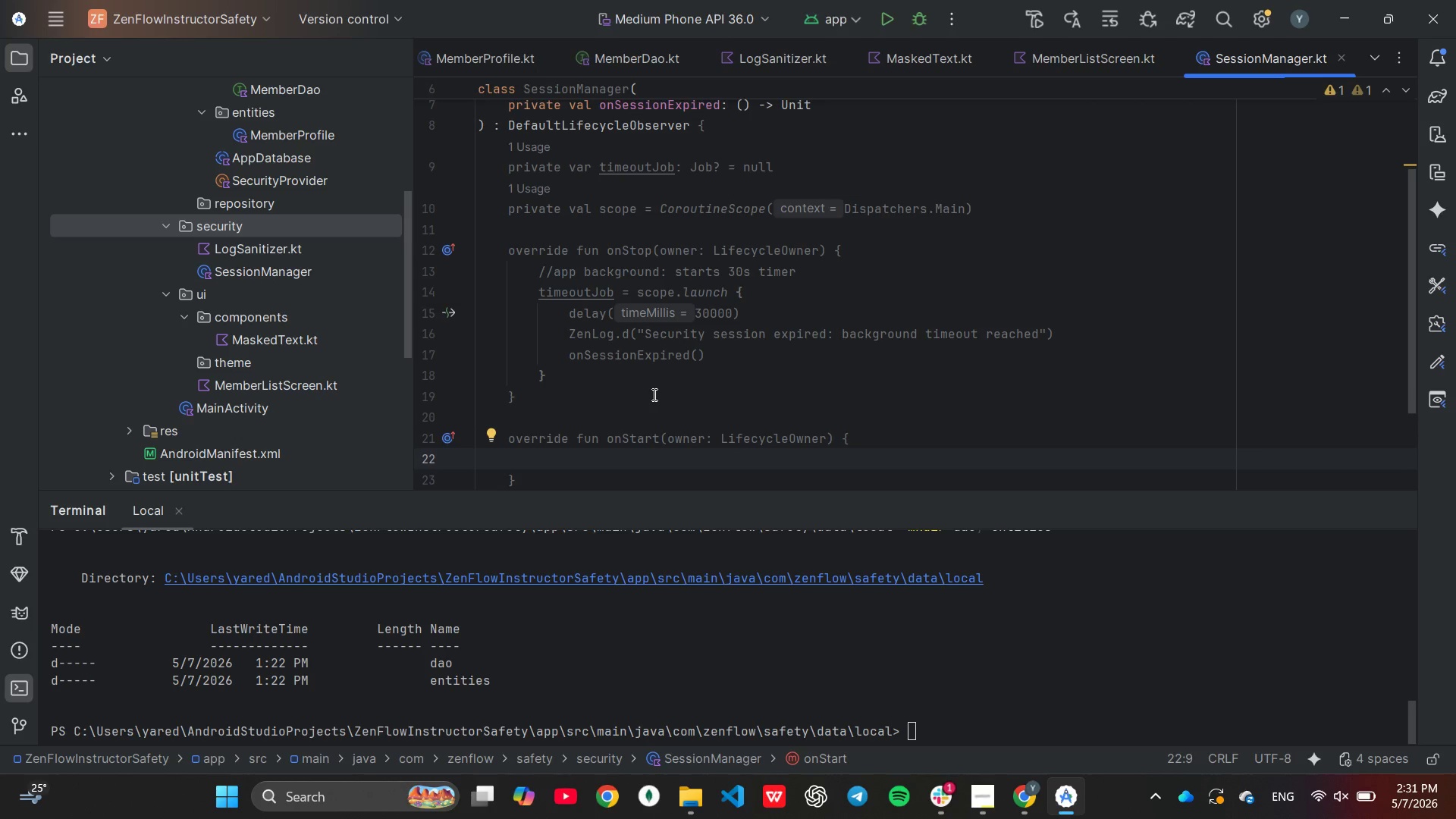 
type(tim)
 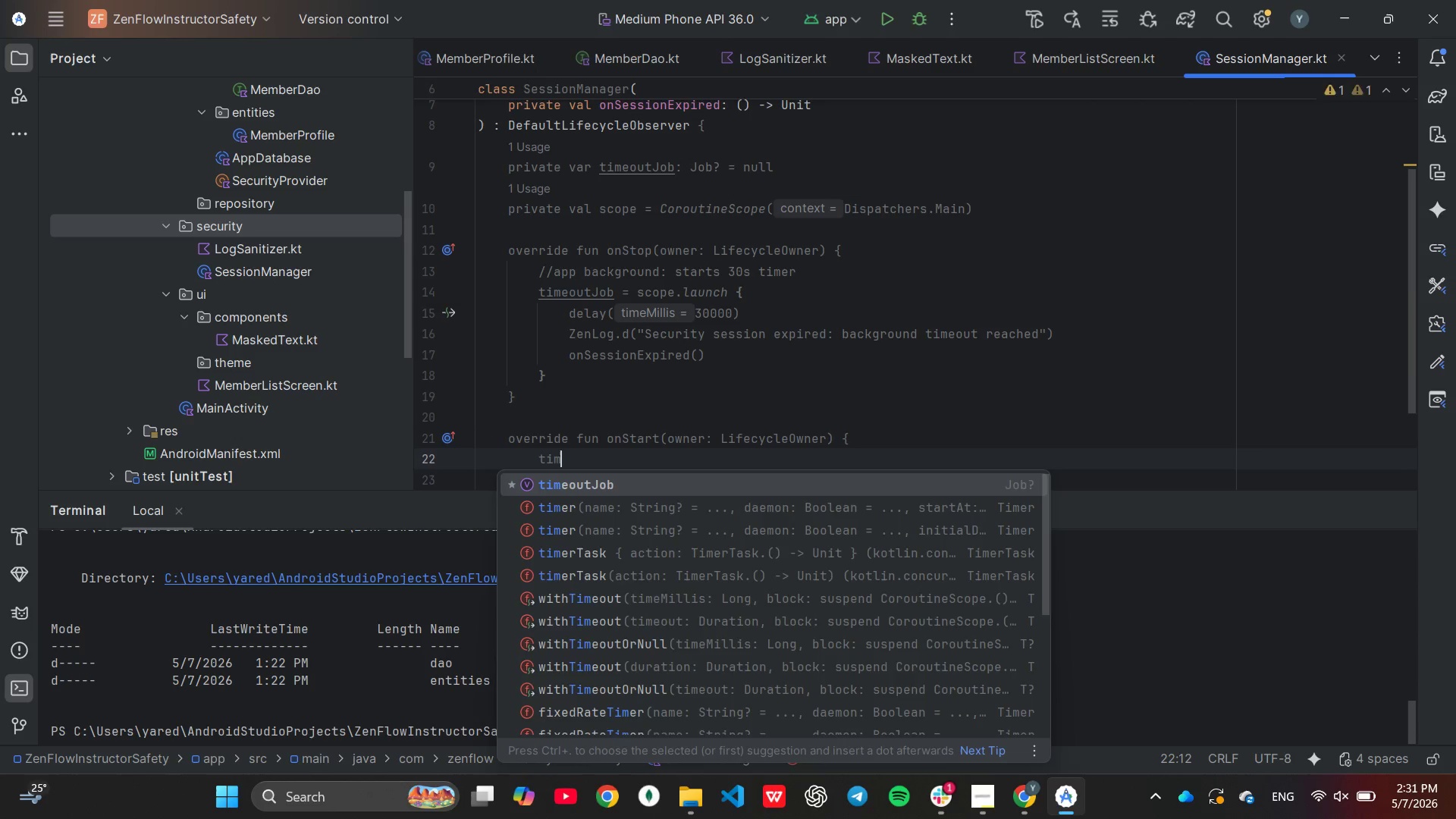 
key(Enter)
 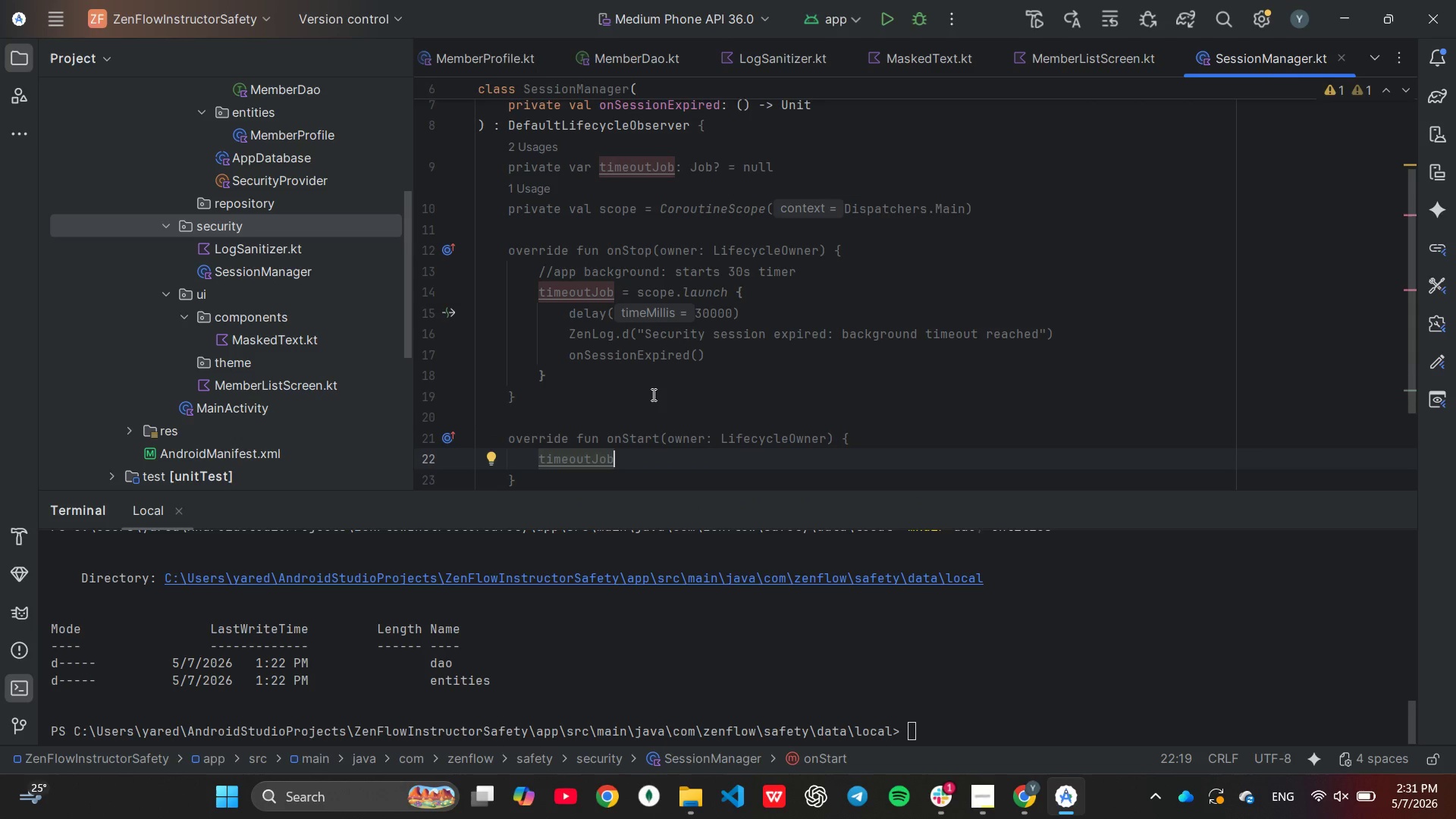 
type(?,)
key(Backspace)
type(.ca)
 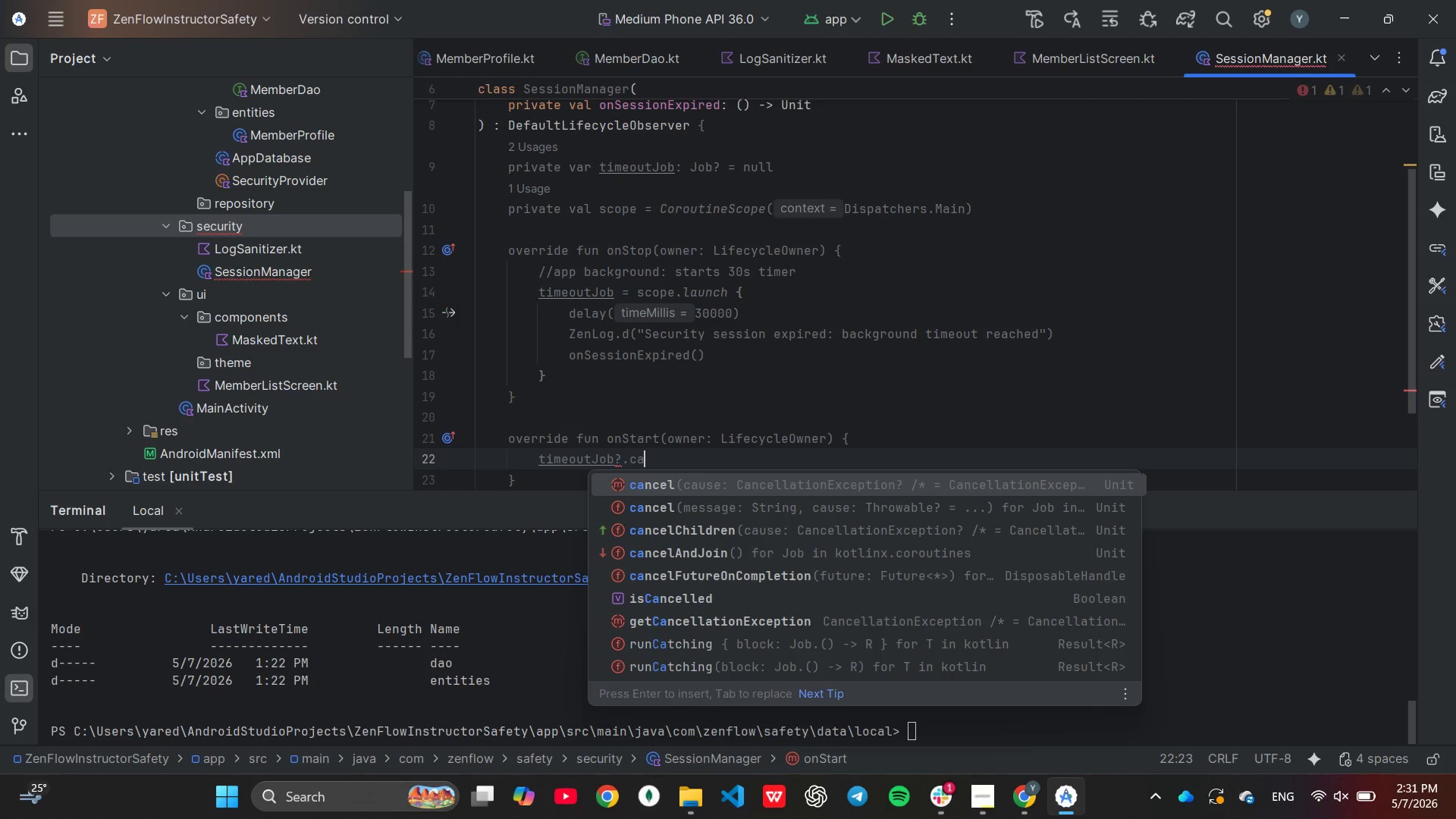 
key(Enter)
 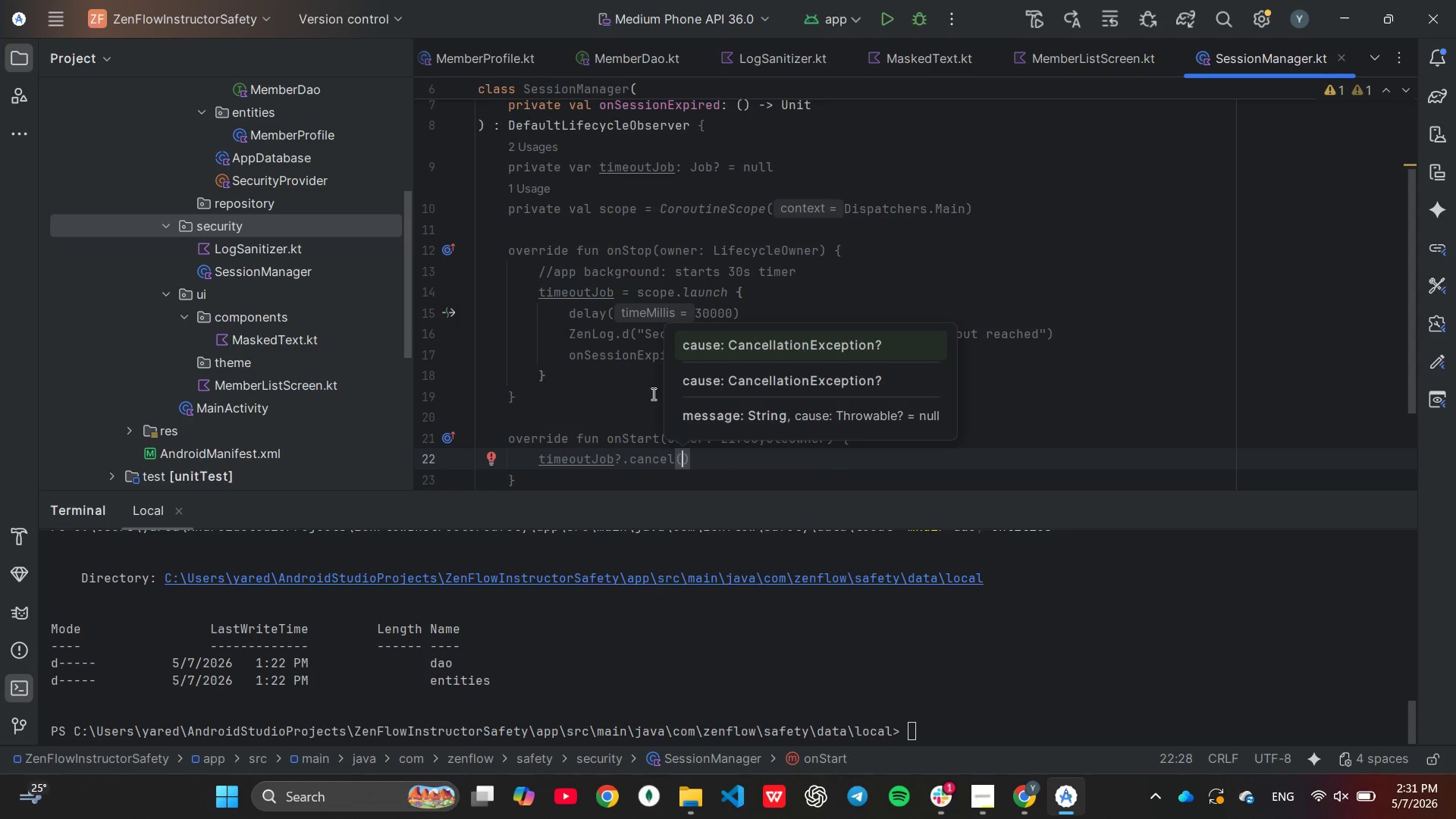 
scroll: coordinate [837, 319], scroll_direction: down, amount: 3.0
 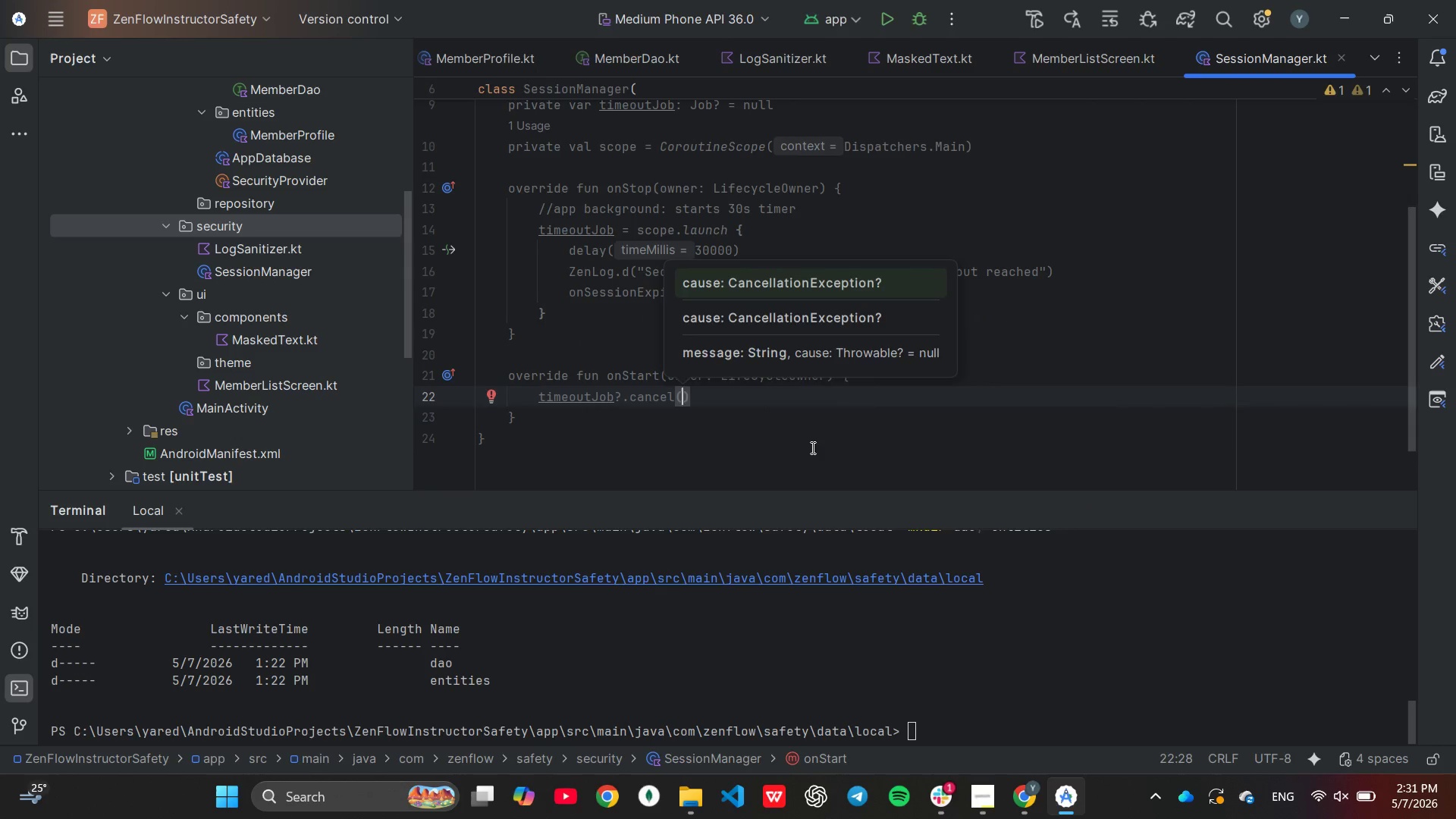 
left_click([811, 447])
 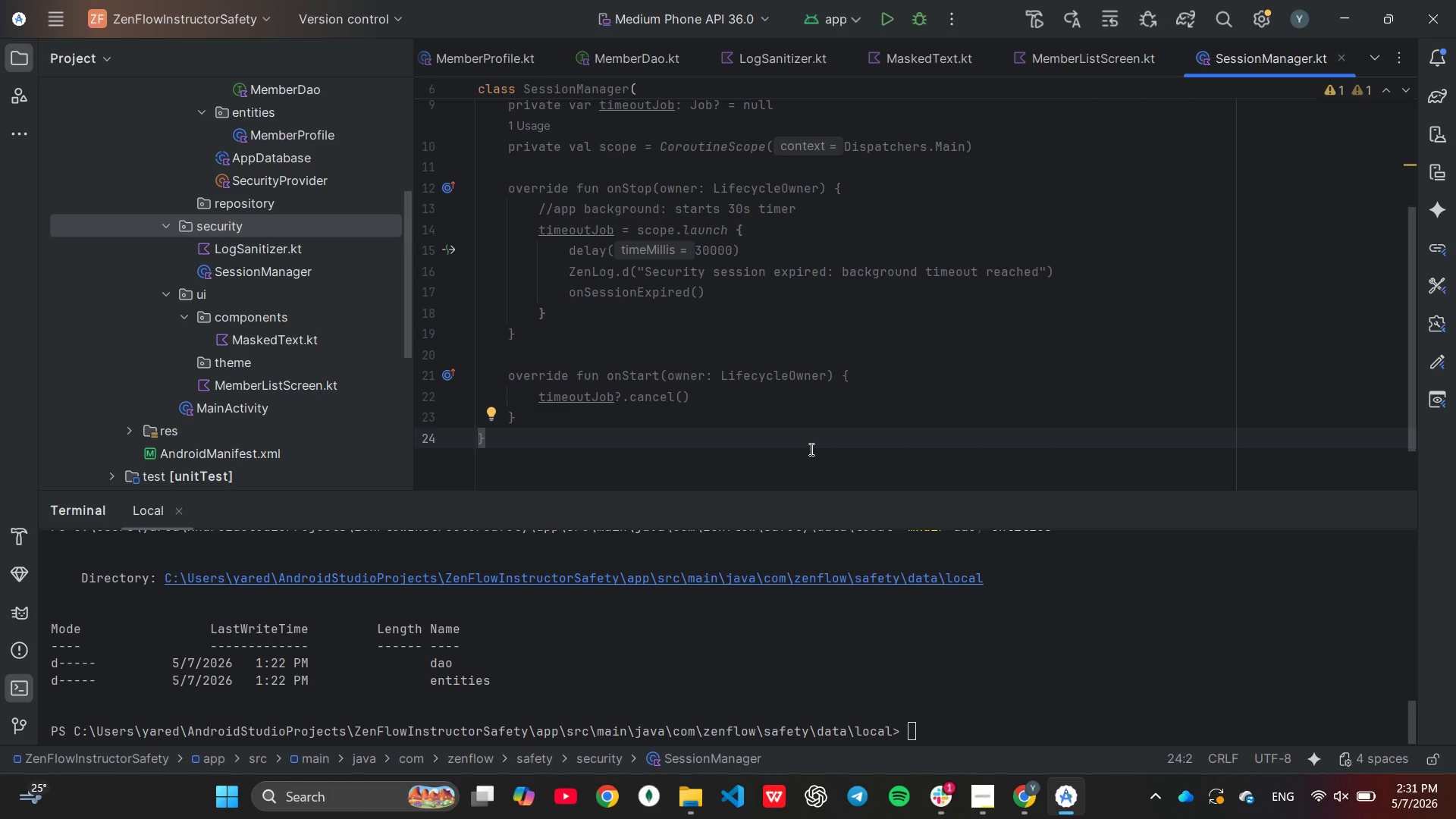 
wait(9.91)
 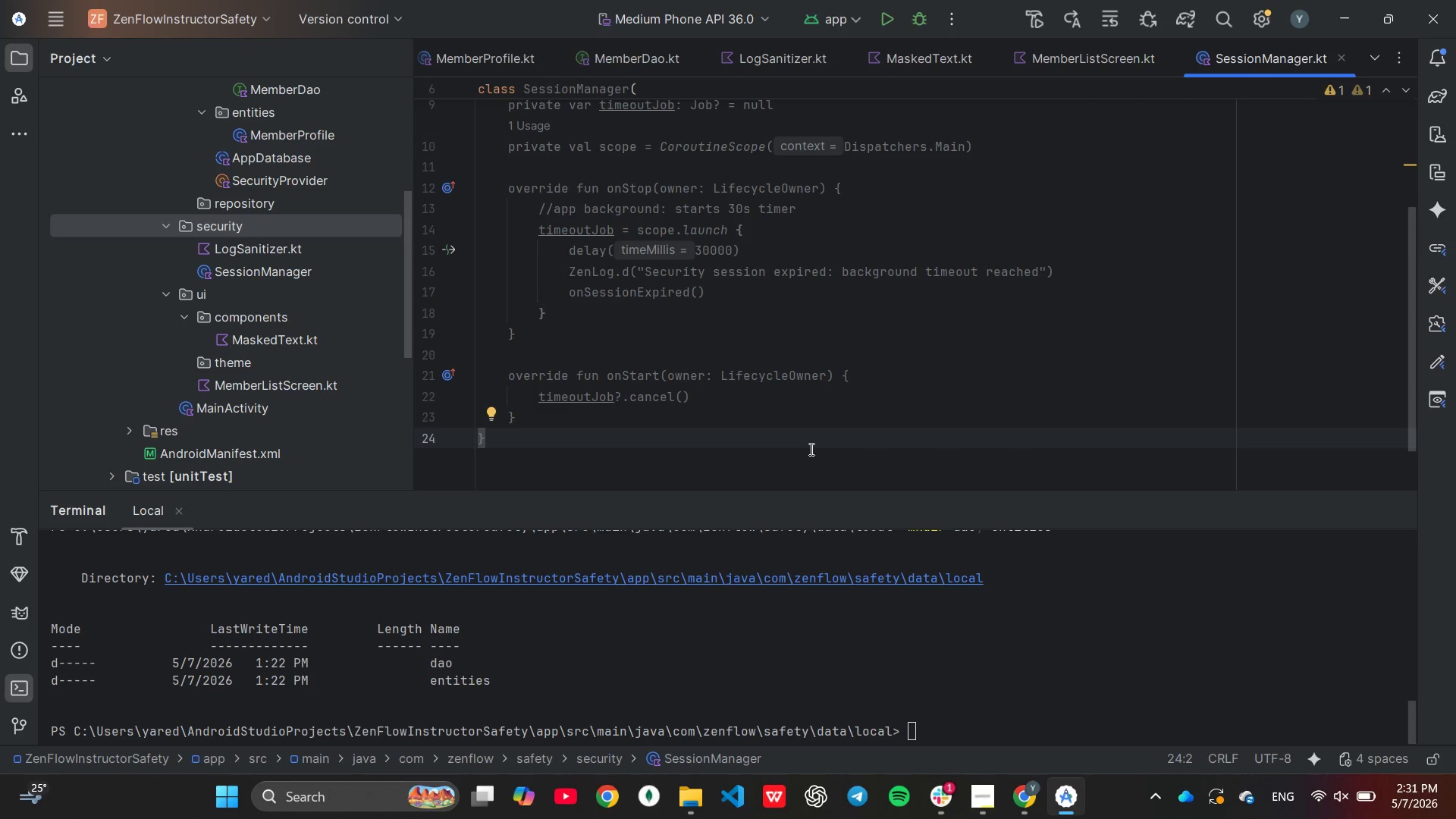 
scroll: coordinate [196, 271], scroll_direction: up, amount: 2.0
 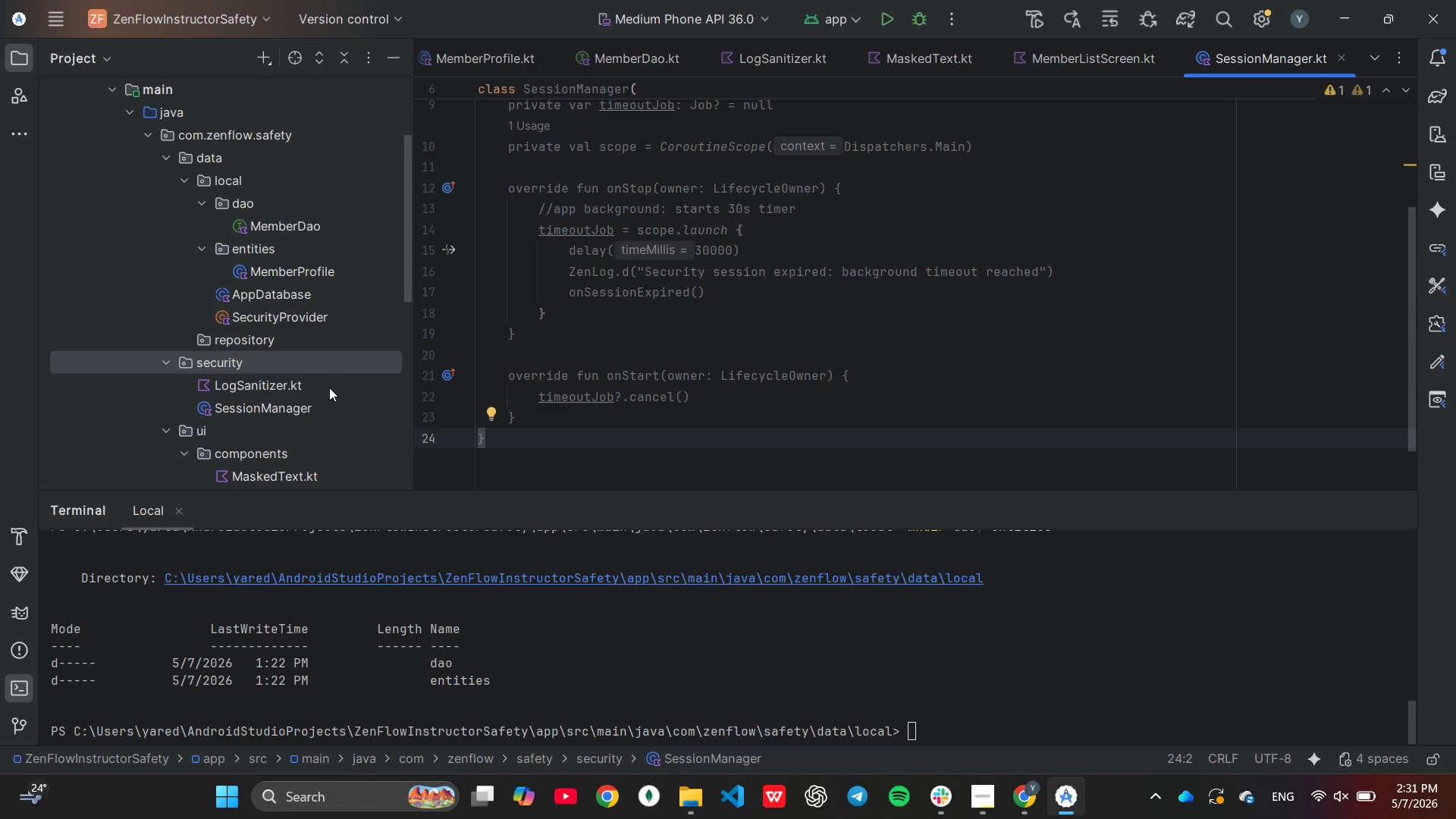 
wait(29.64)
 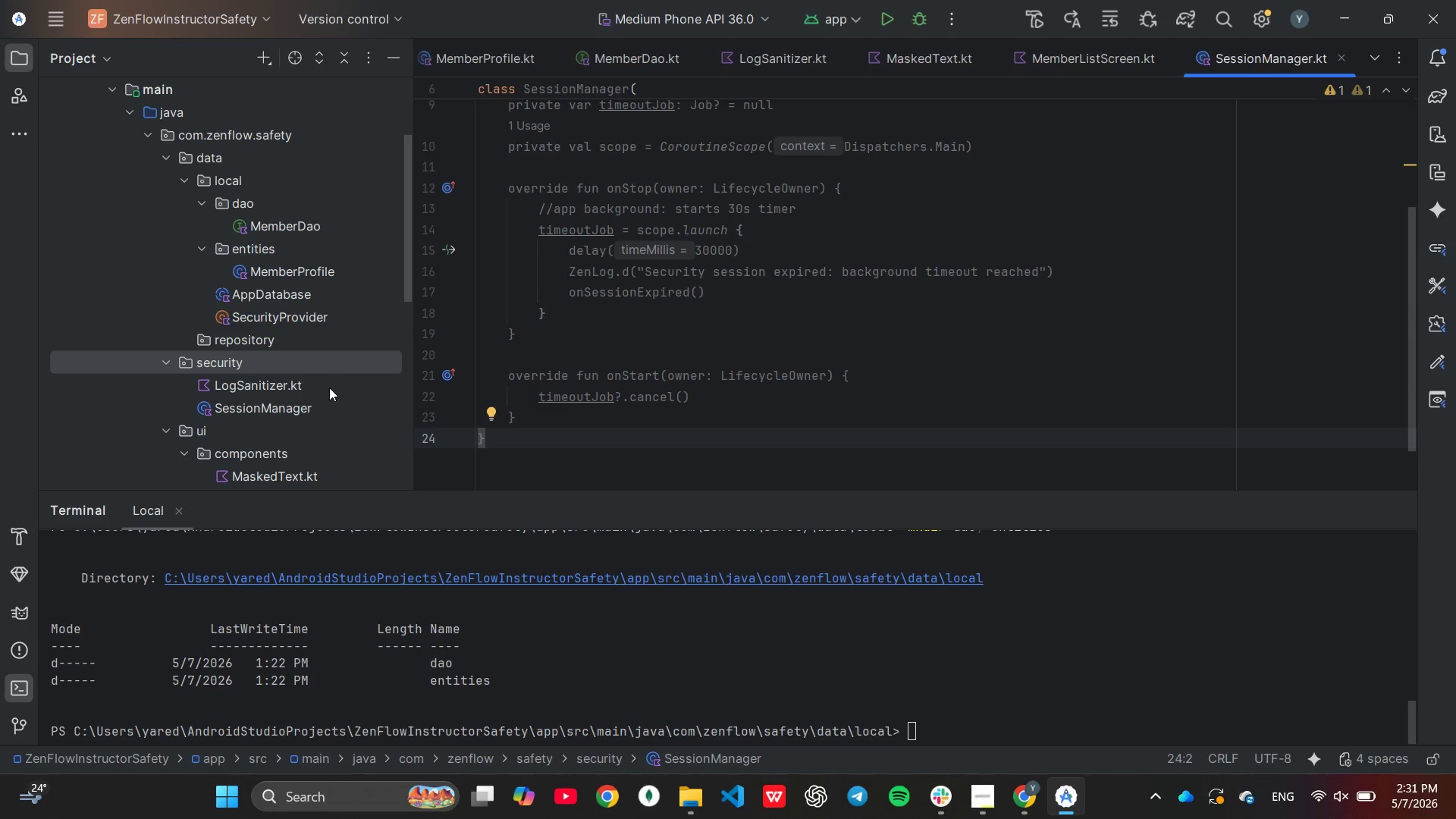 
double_click([271, 300])
 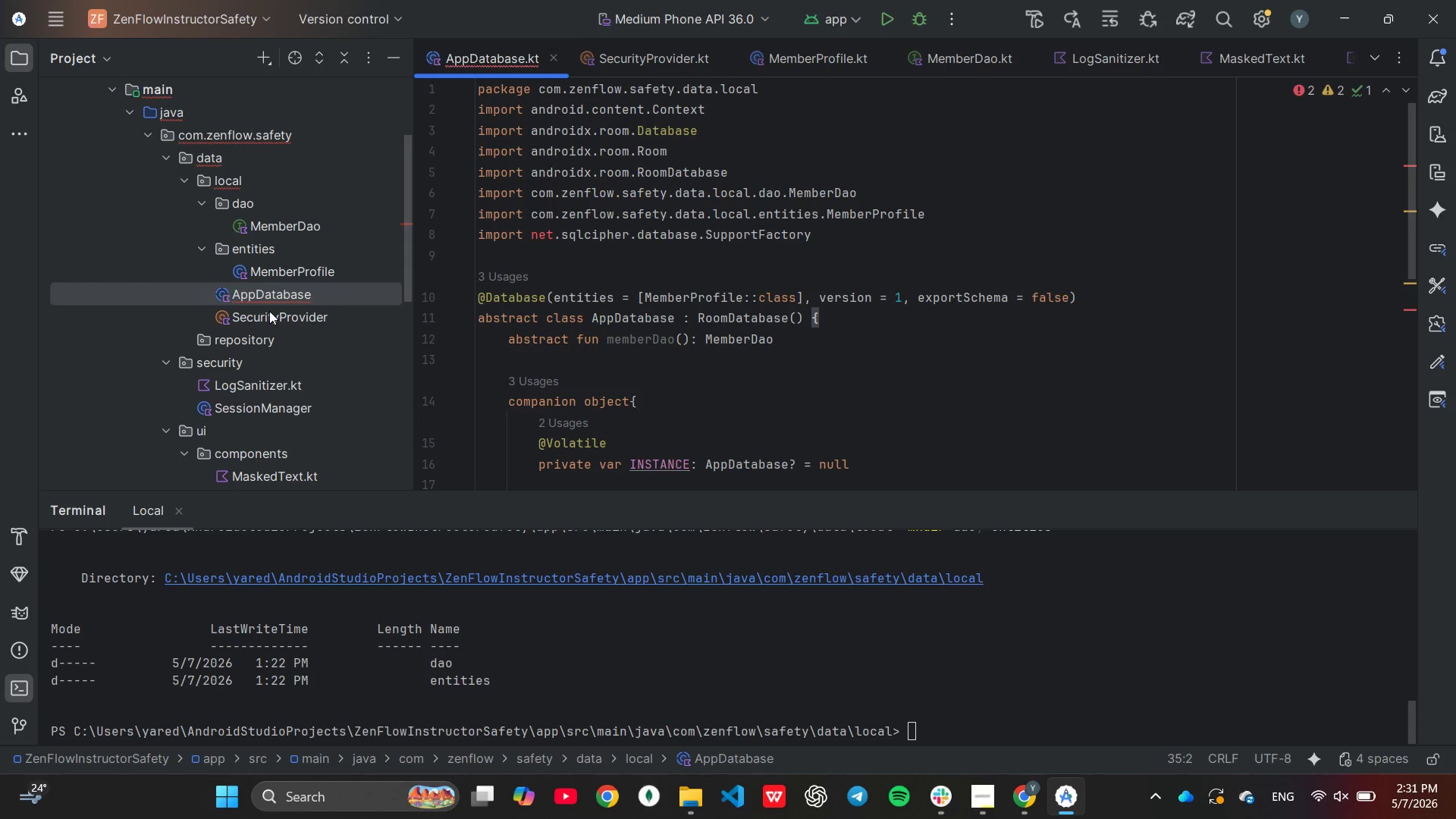 
double_click([269, 311])
 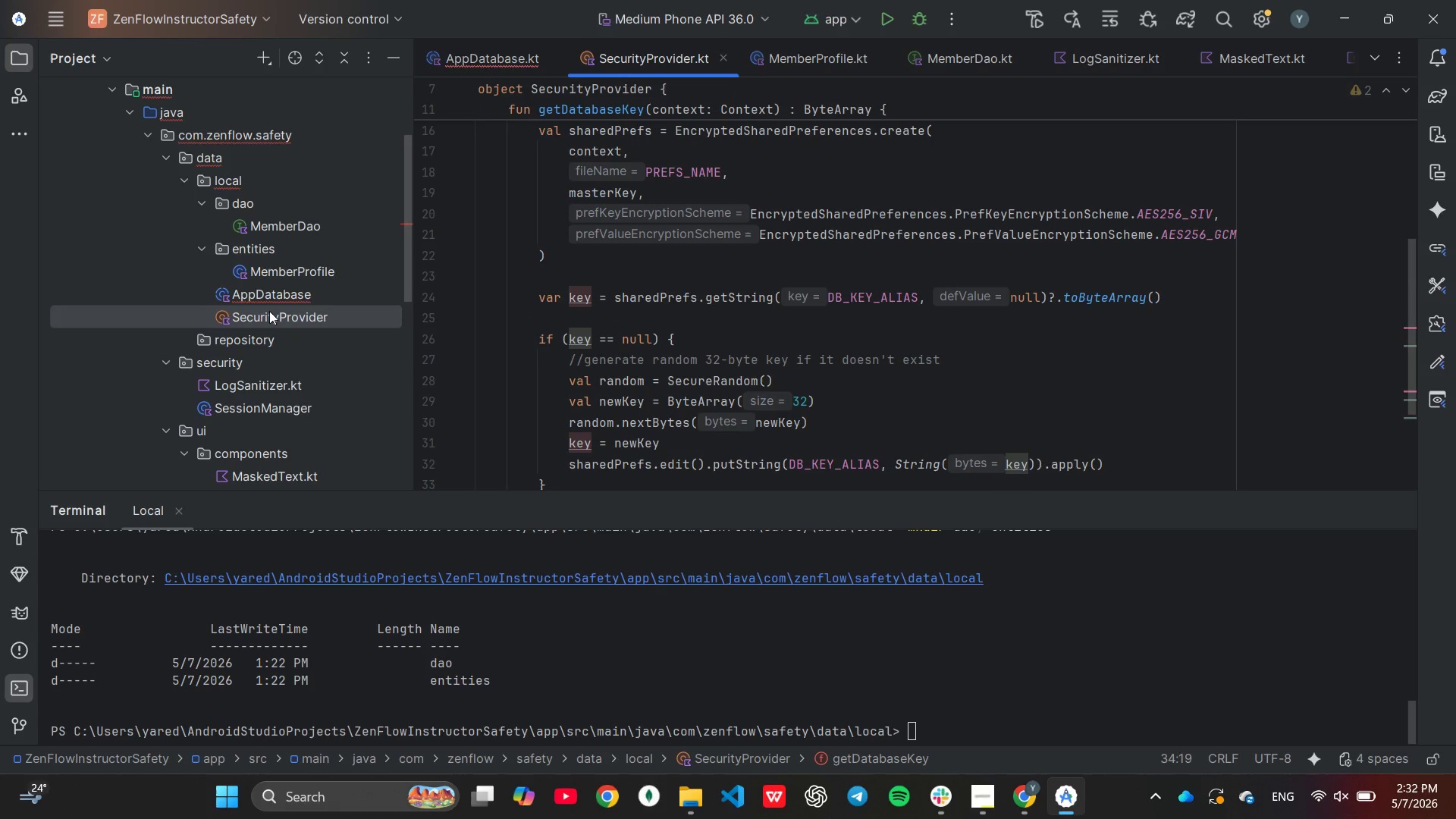 
scroll: coordinate [269, 311], scroll_direction: down, amount: 1.0
 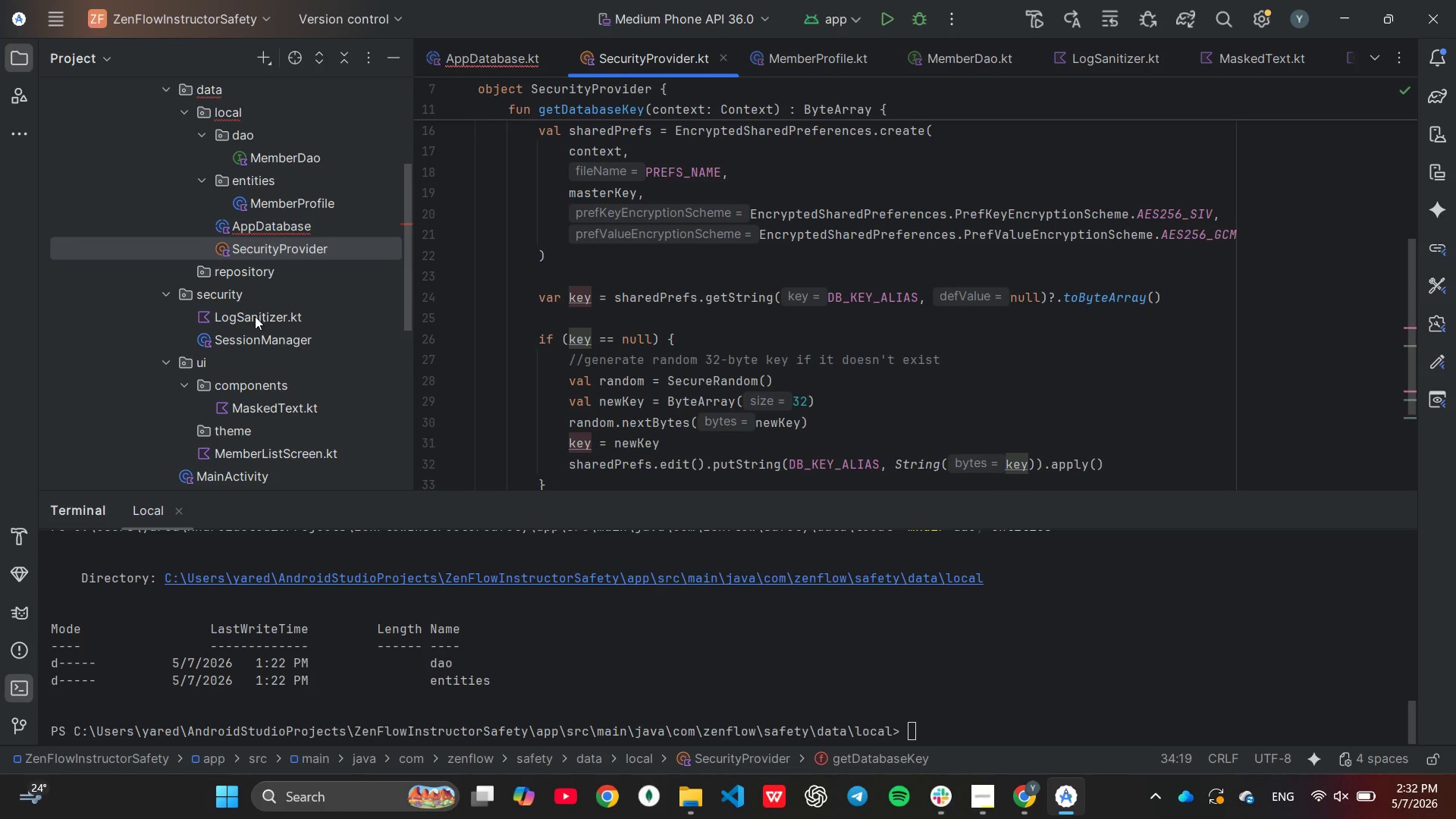 
double_click([255, 316])
 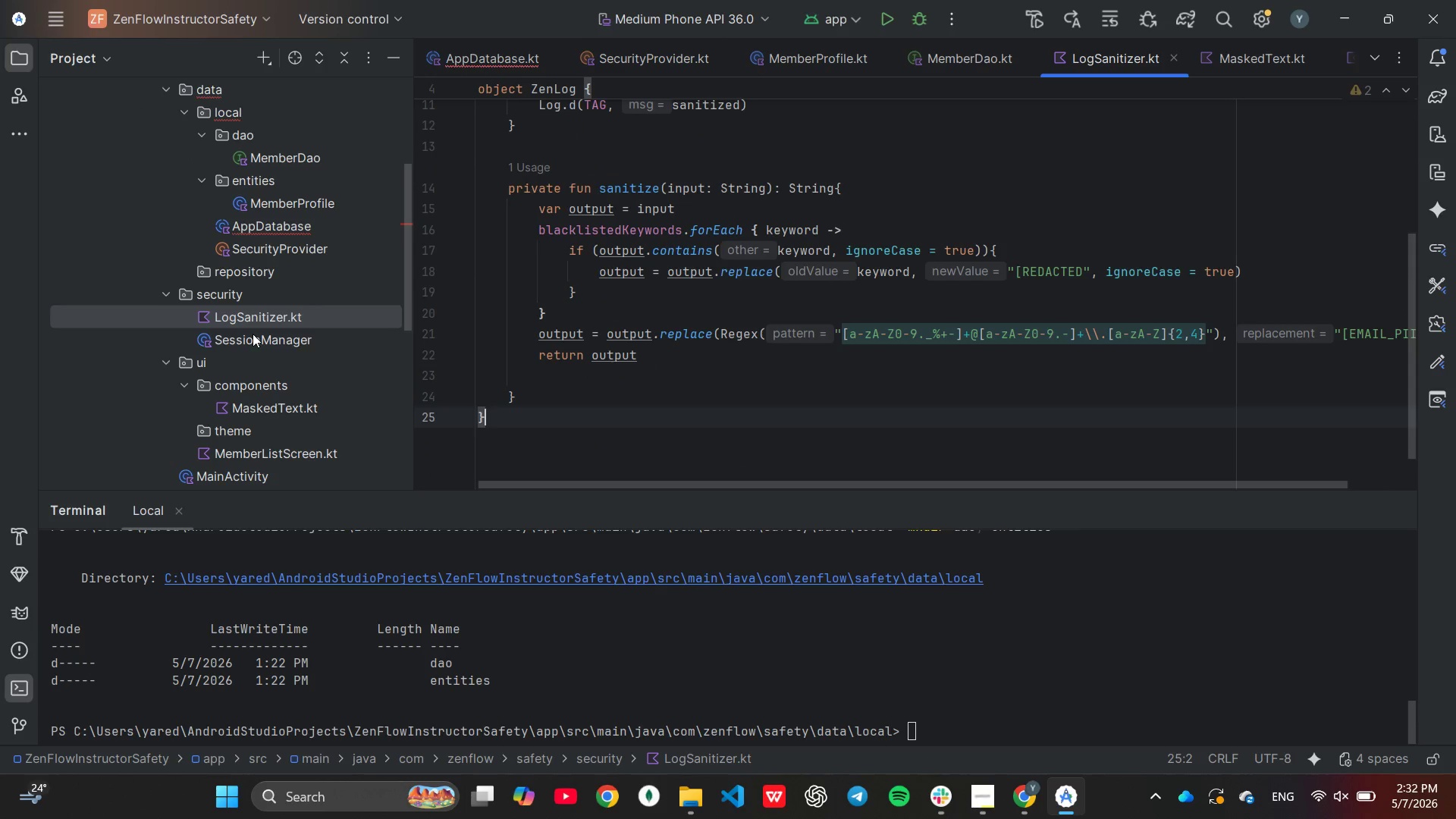 
double_click([253, 334])
 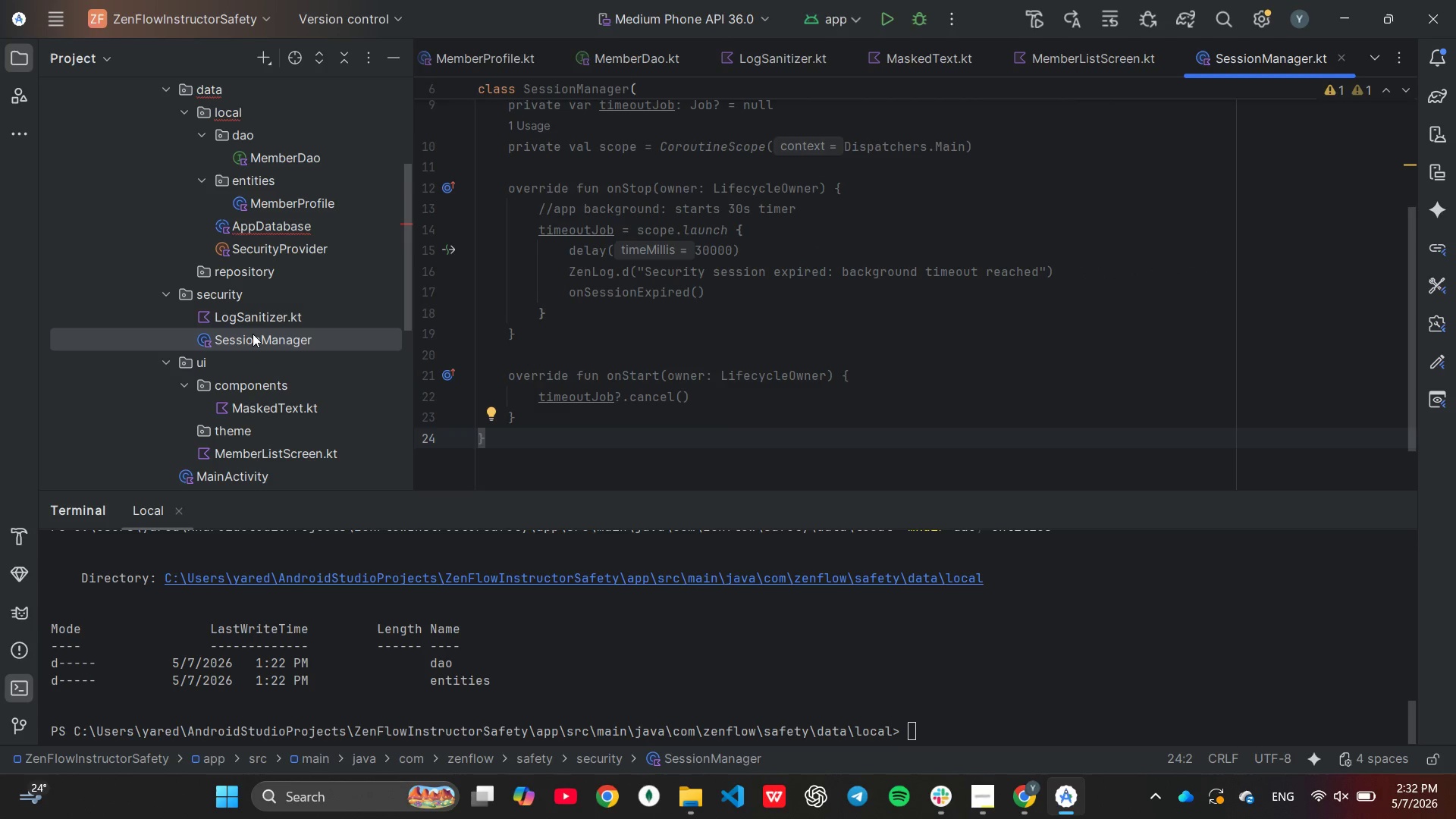 
scroll: coordinate [253, 334], scroll_direction: down, amount: 1.0
 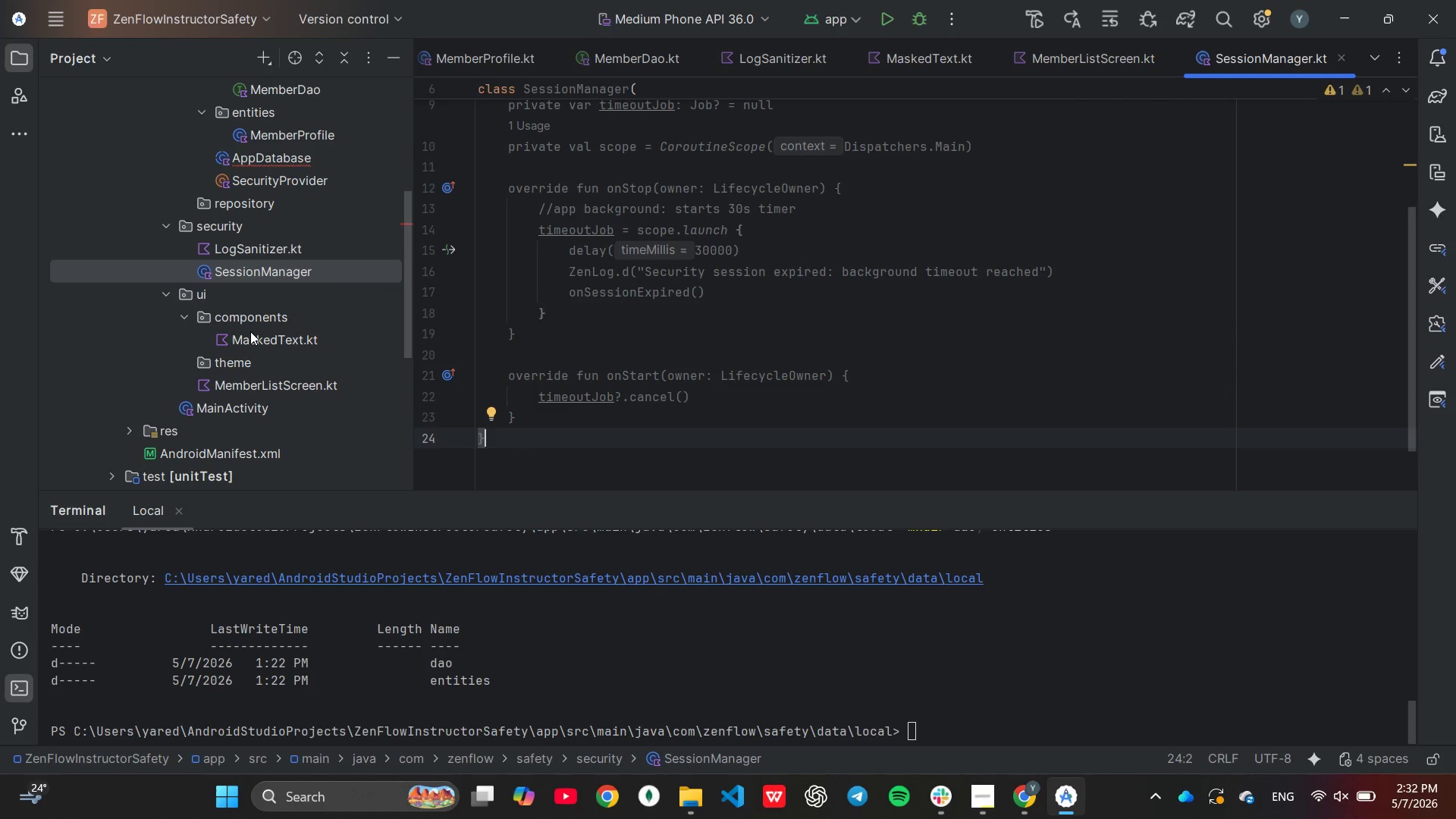 
double_click([250, 331])
 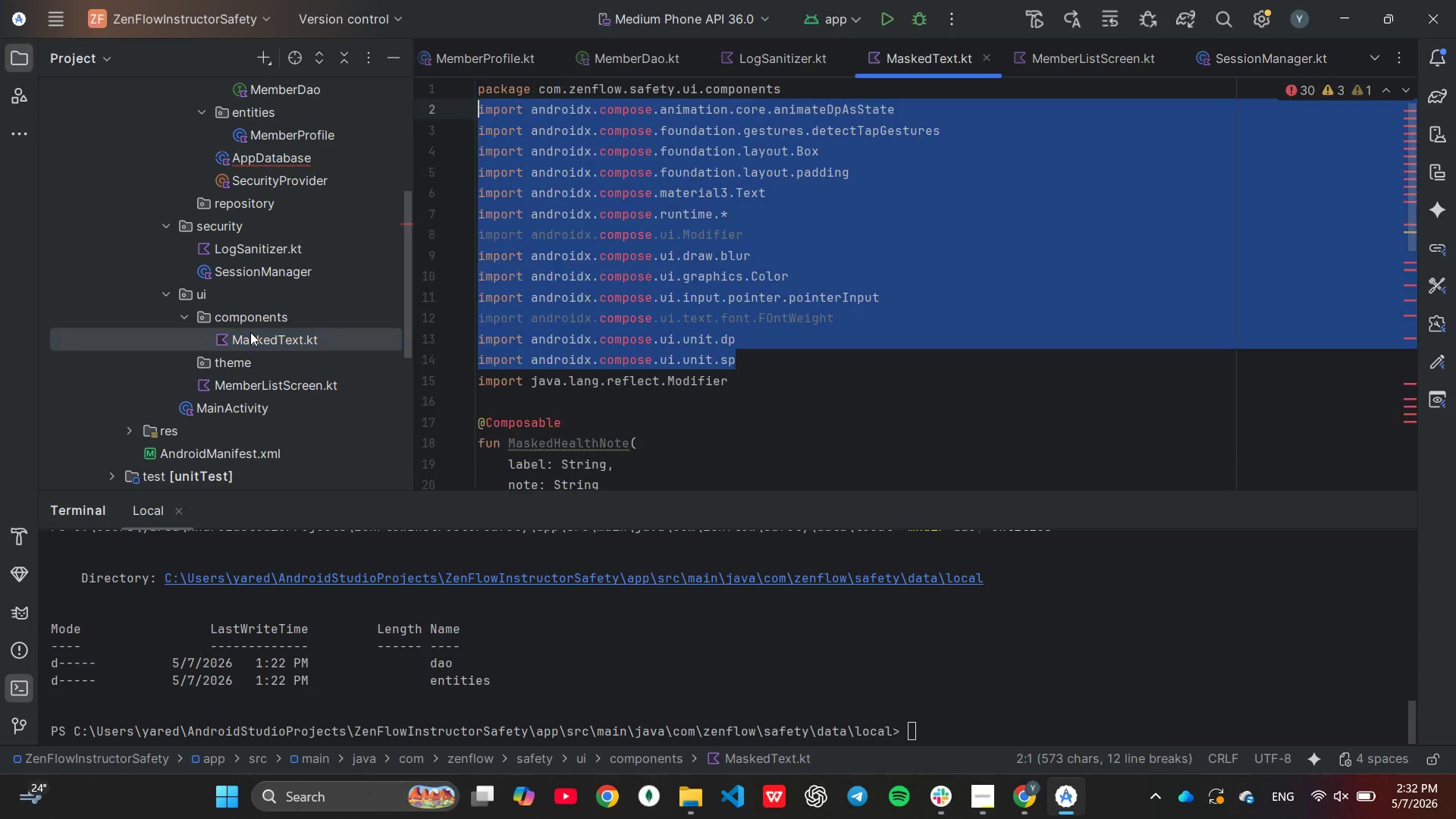 
scroll: coordinate [250, 332], scroll_direction: down, amount: 1.0
 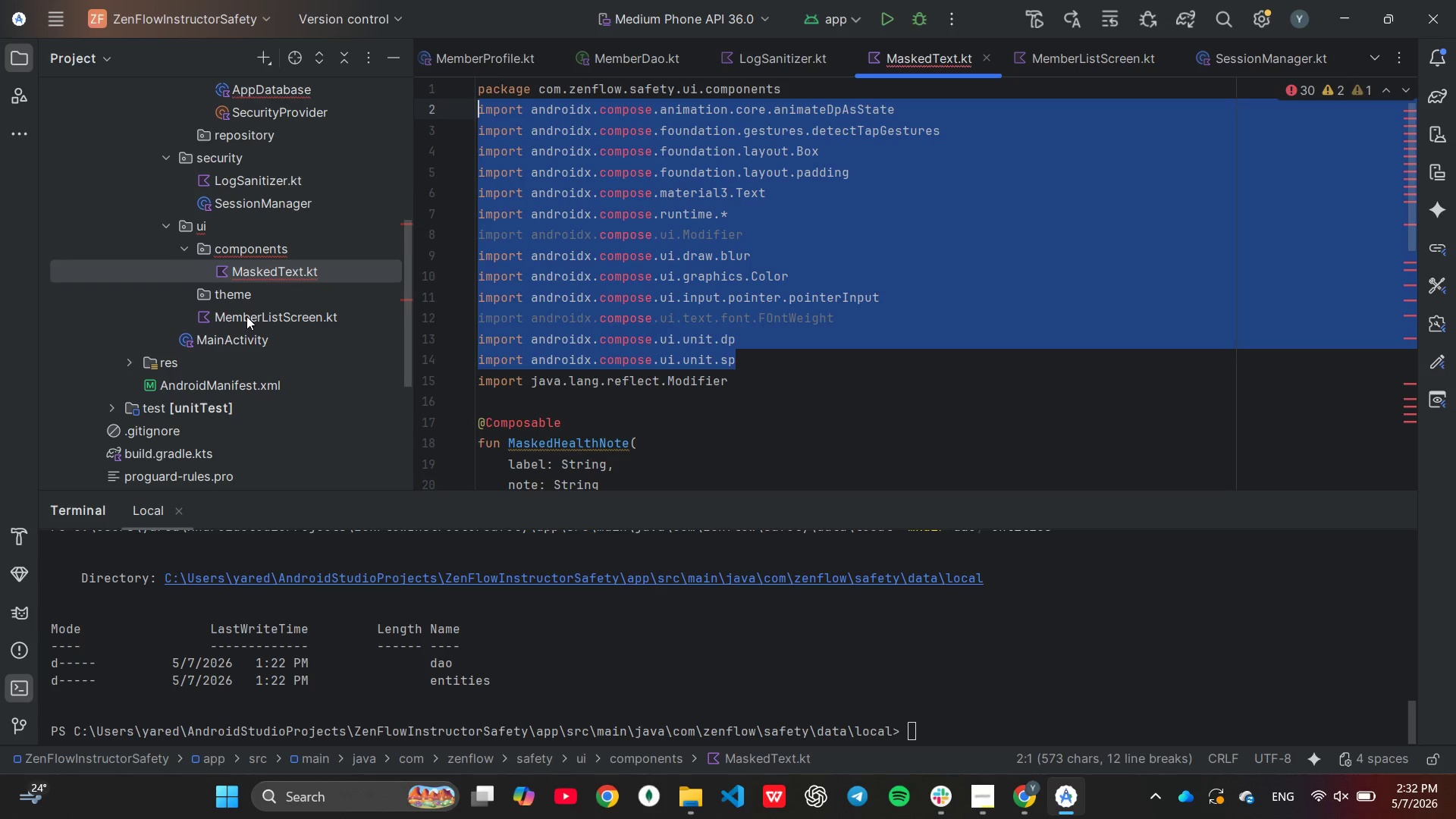 
double_click([246, 316])
 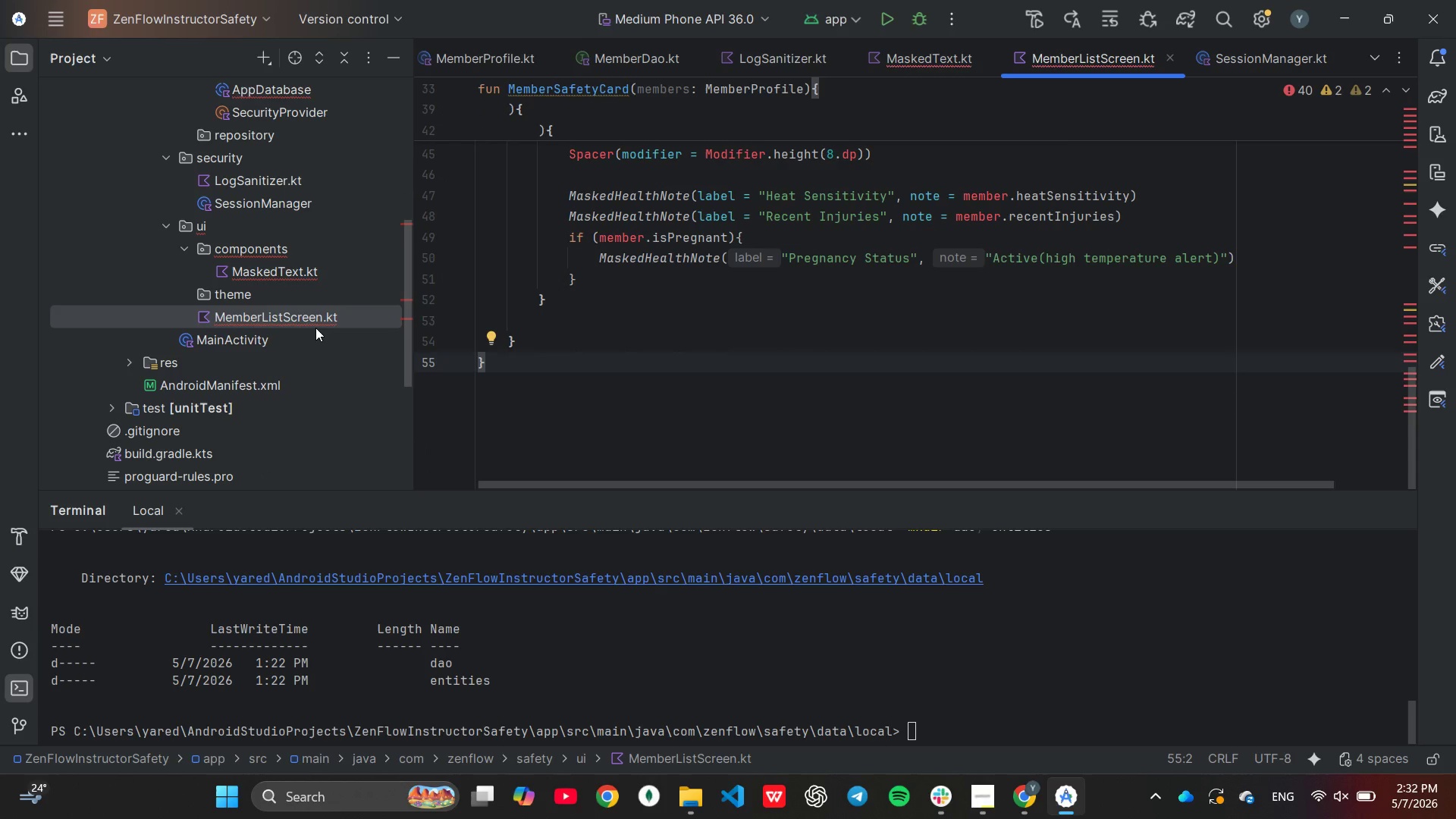 
wait(5.8)
 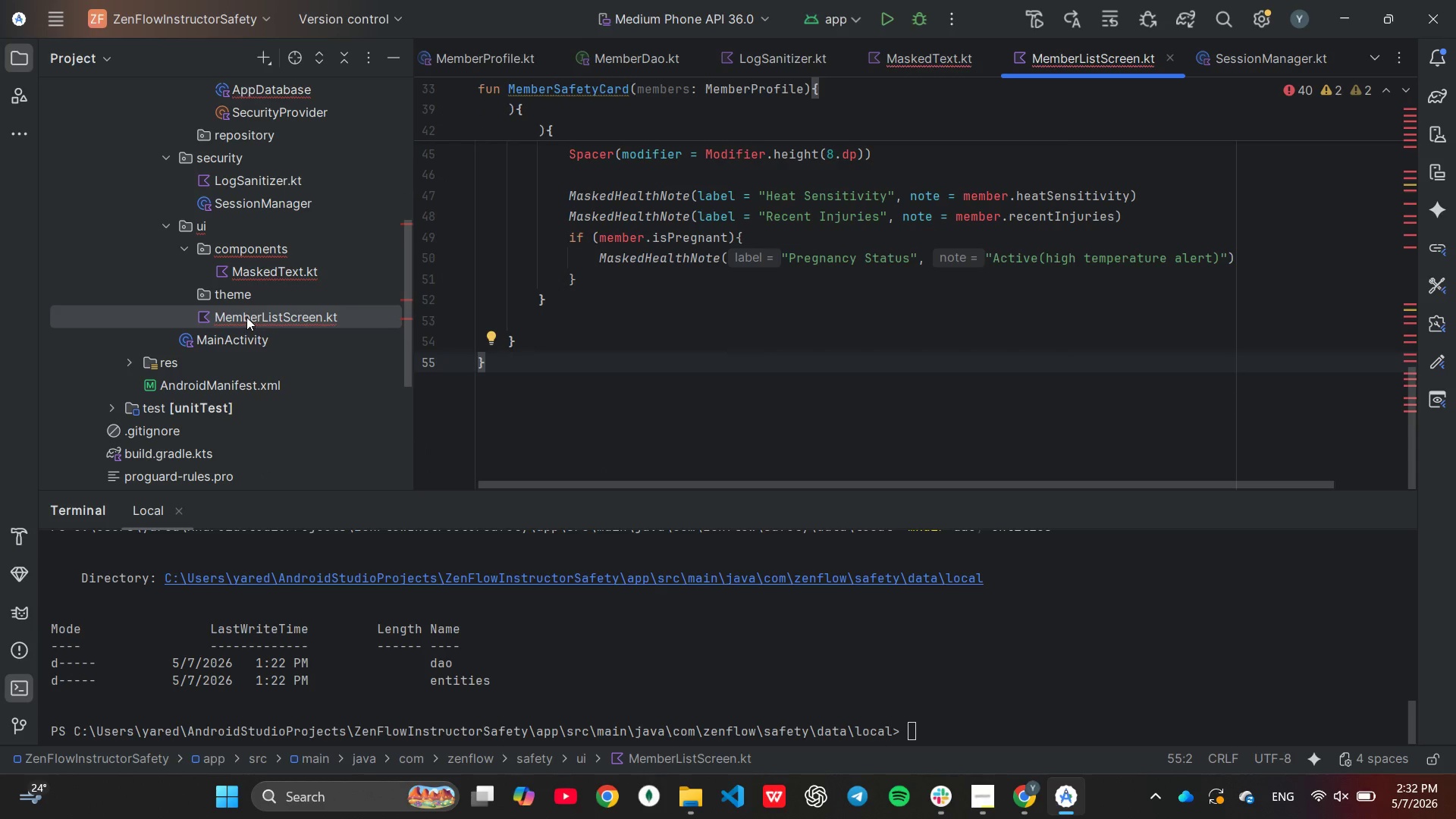 
scroll: coordinate [265, 293], scroll_direction: up, amount: 2.0
 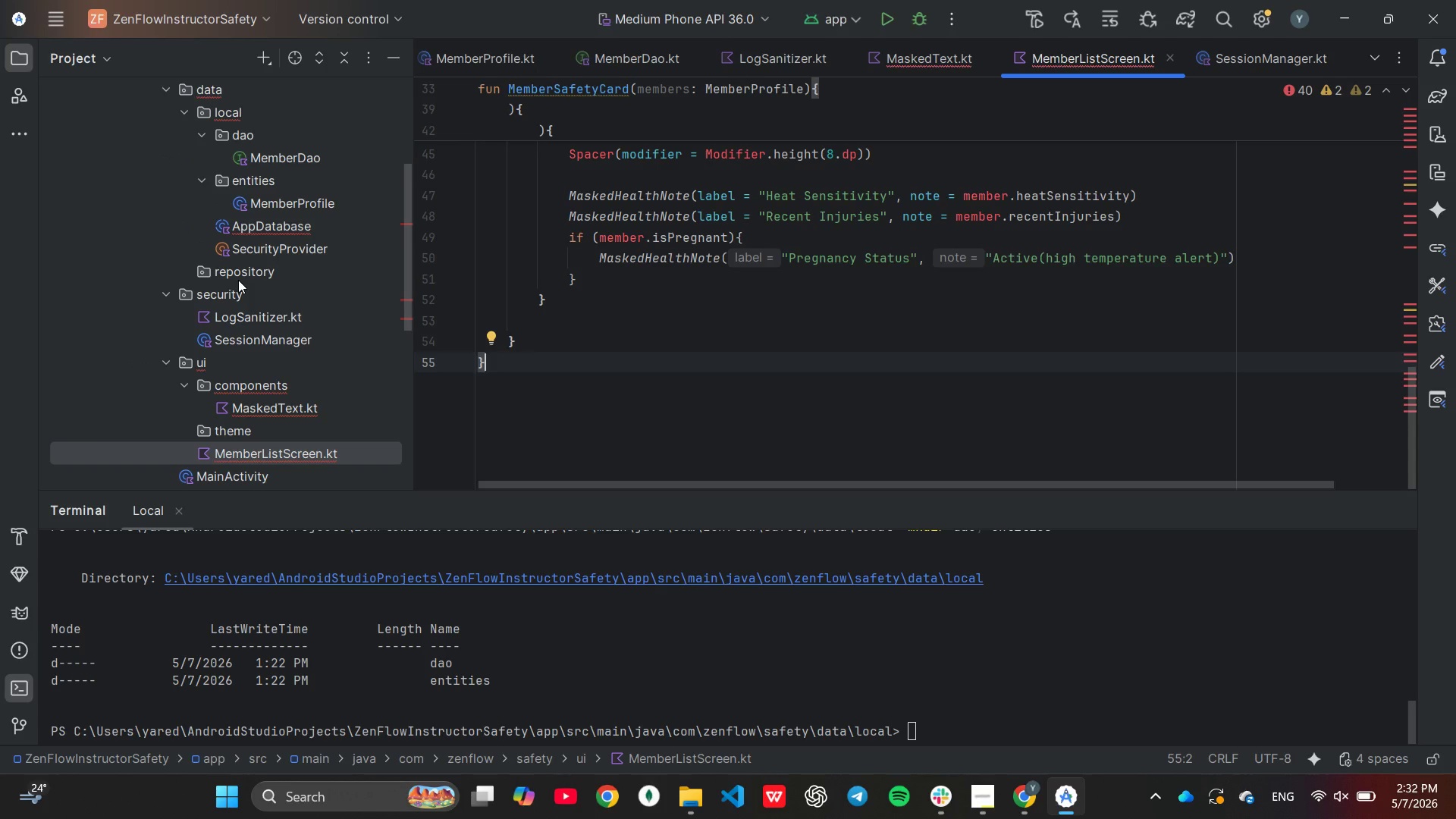 
left_click([237, 278])
 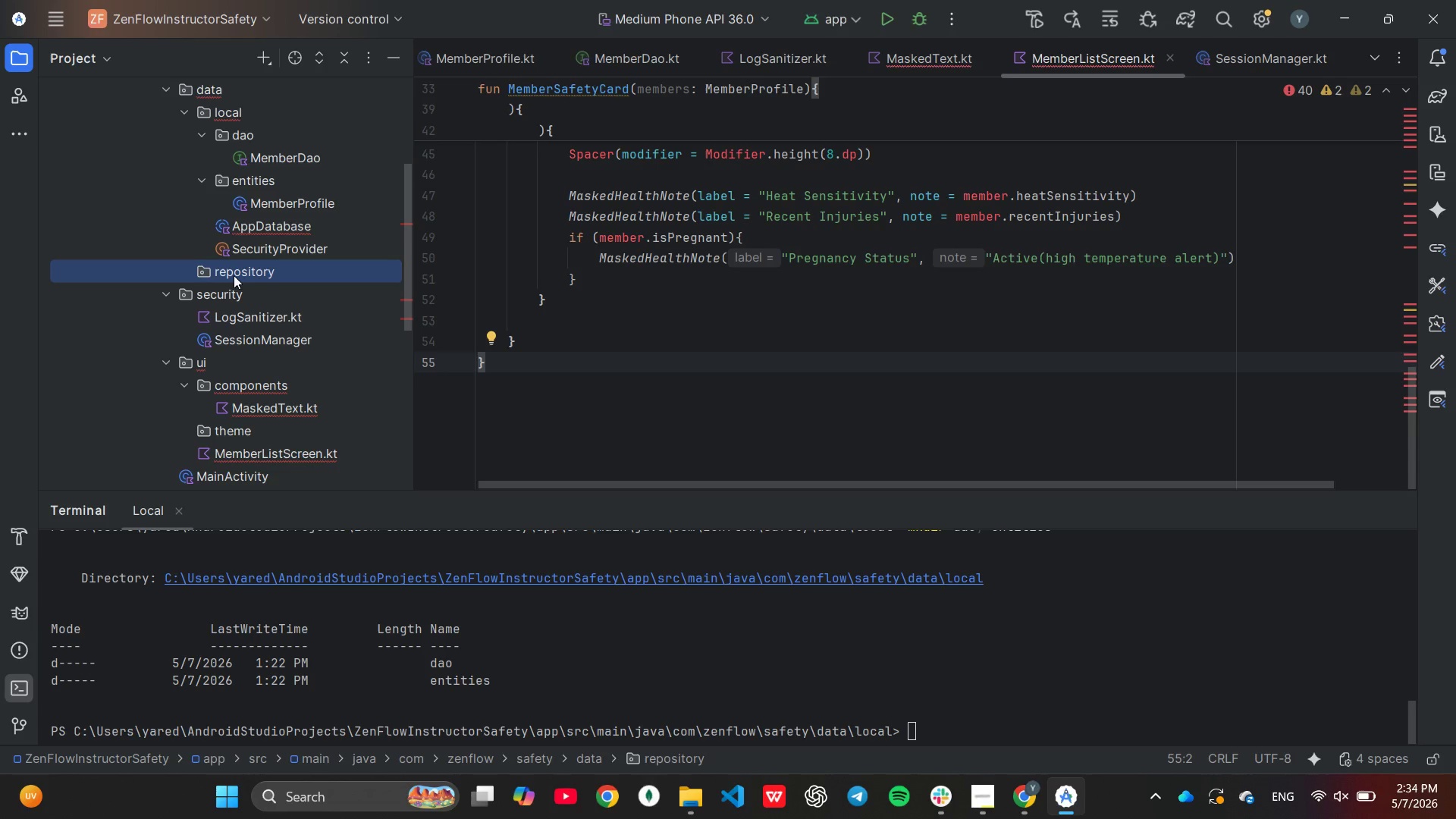 
wait(128.08)
 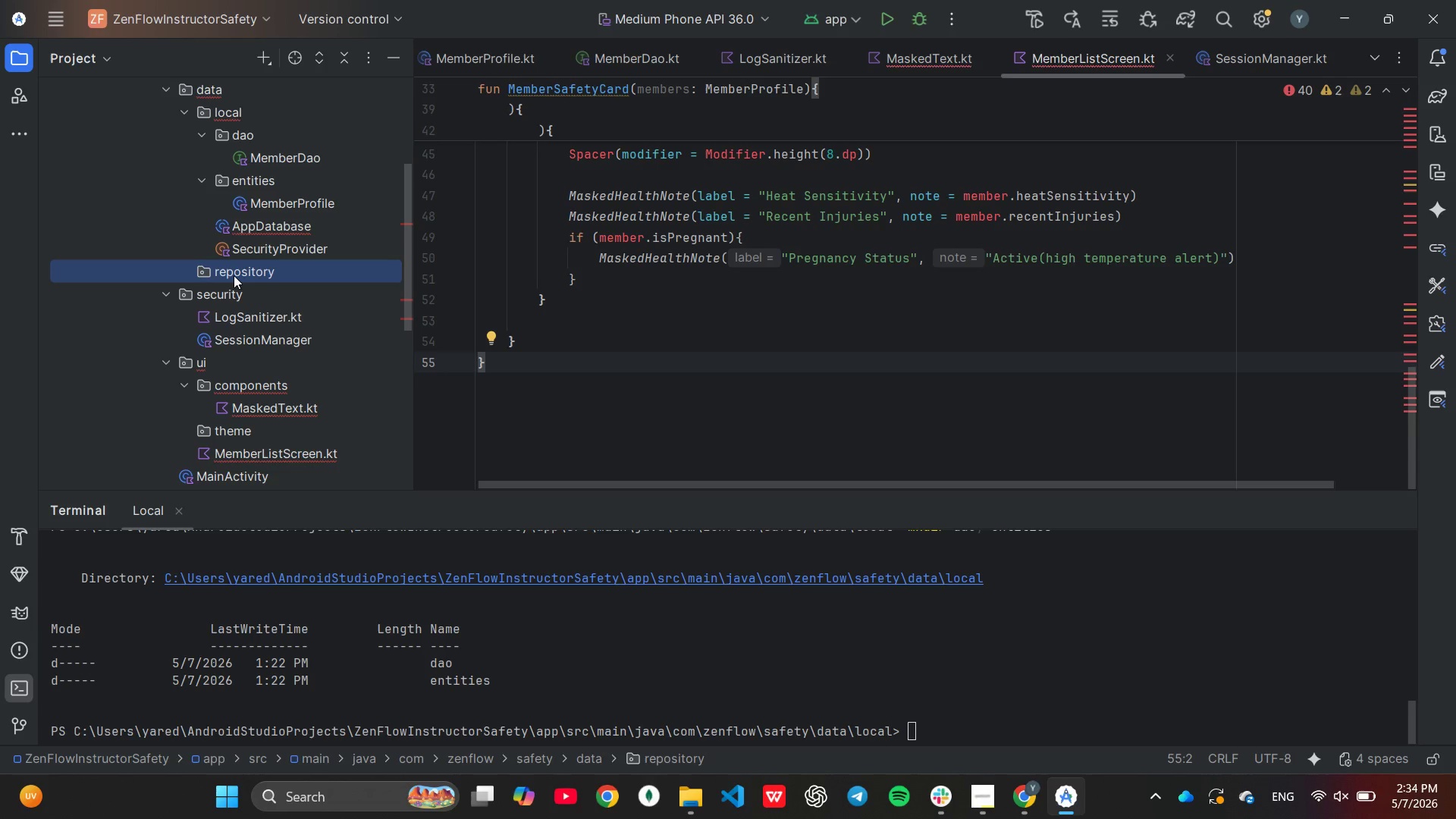 
right_click([243, 270])
 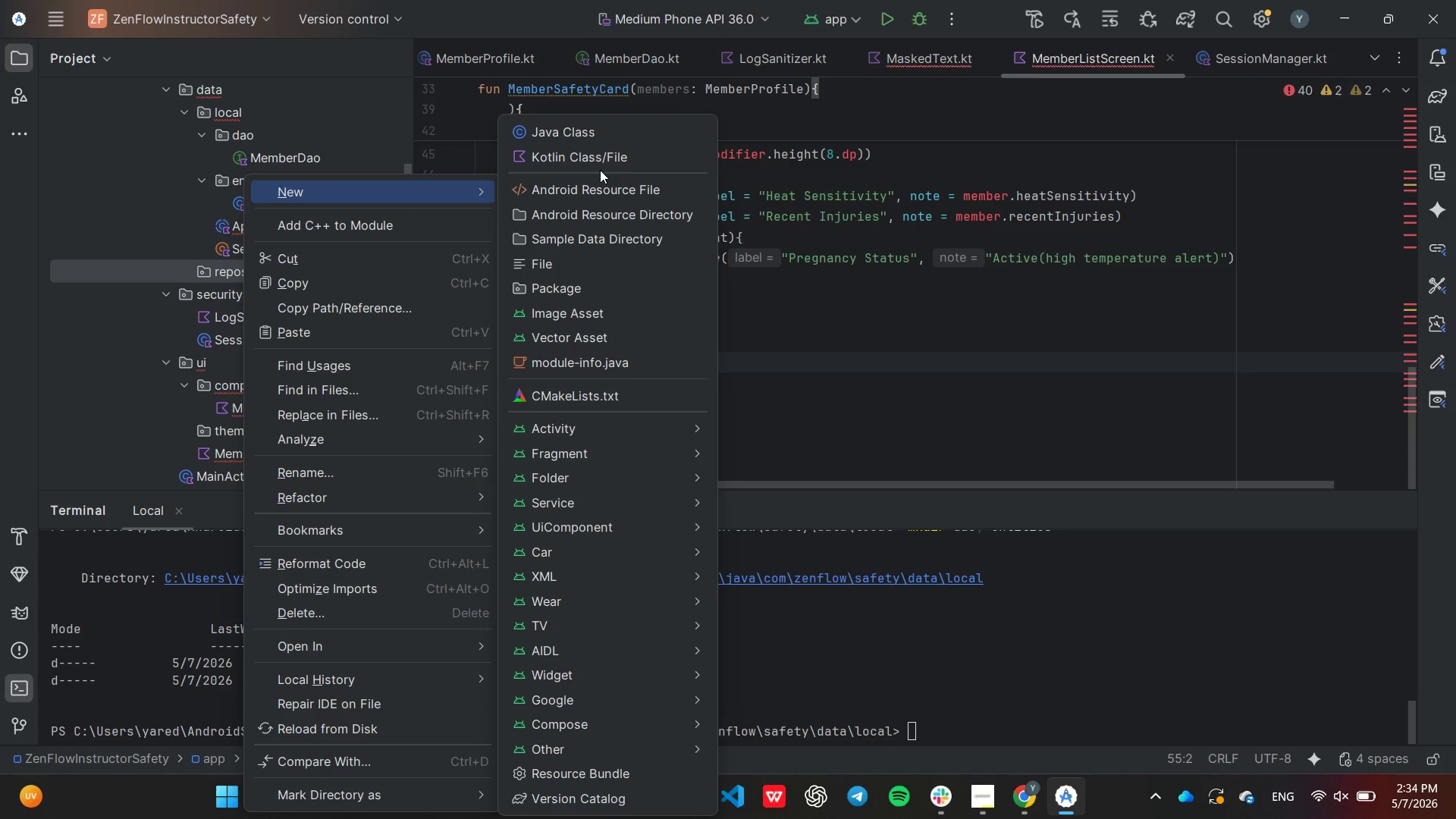 
left_click([602, 150])
 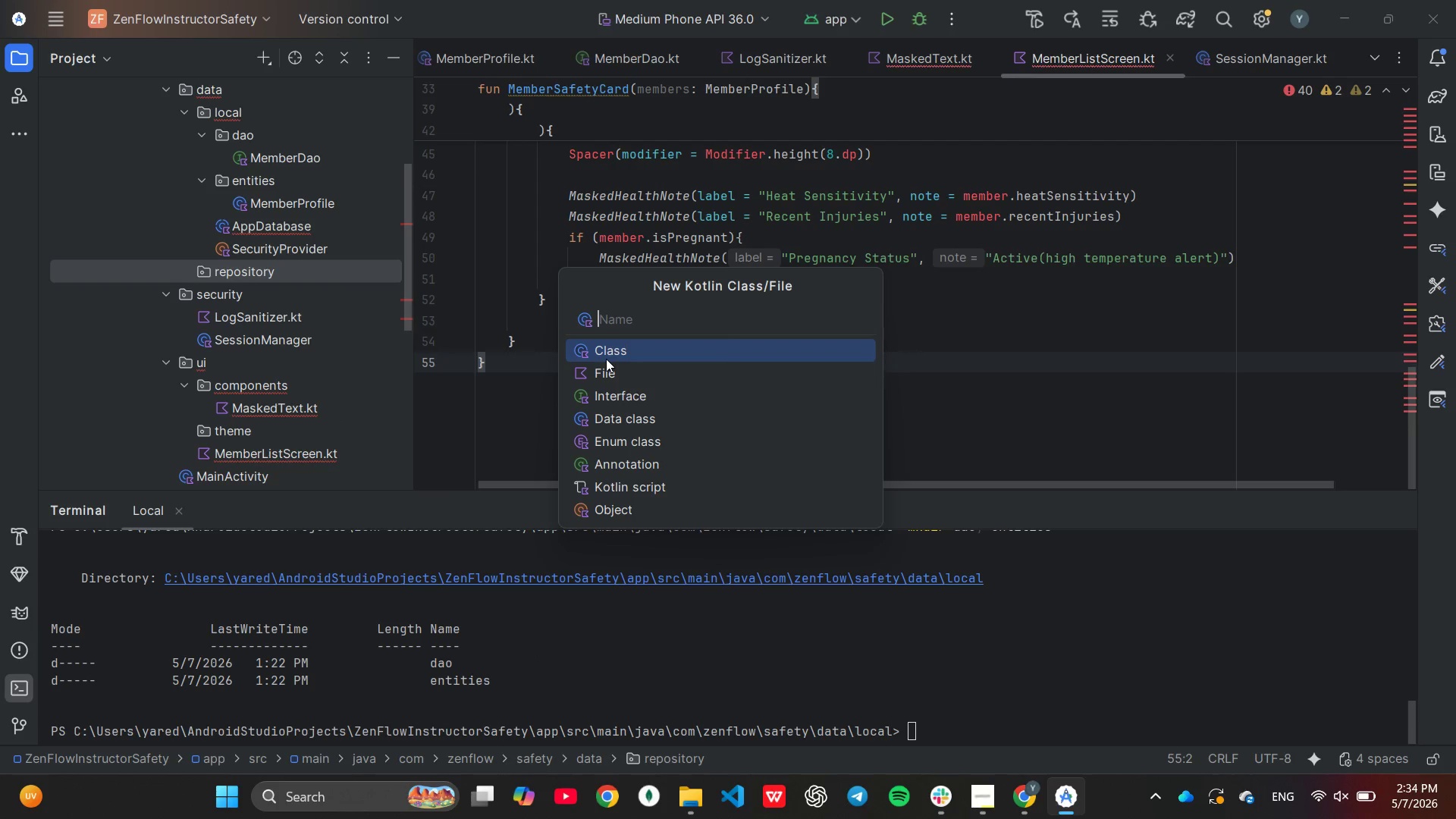 
type(MemberRepository)
 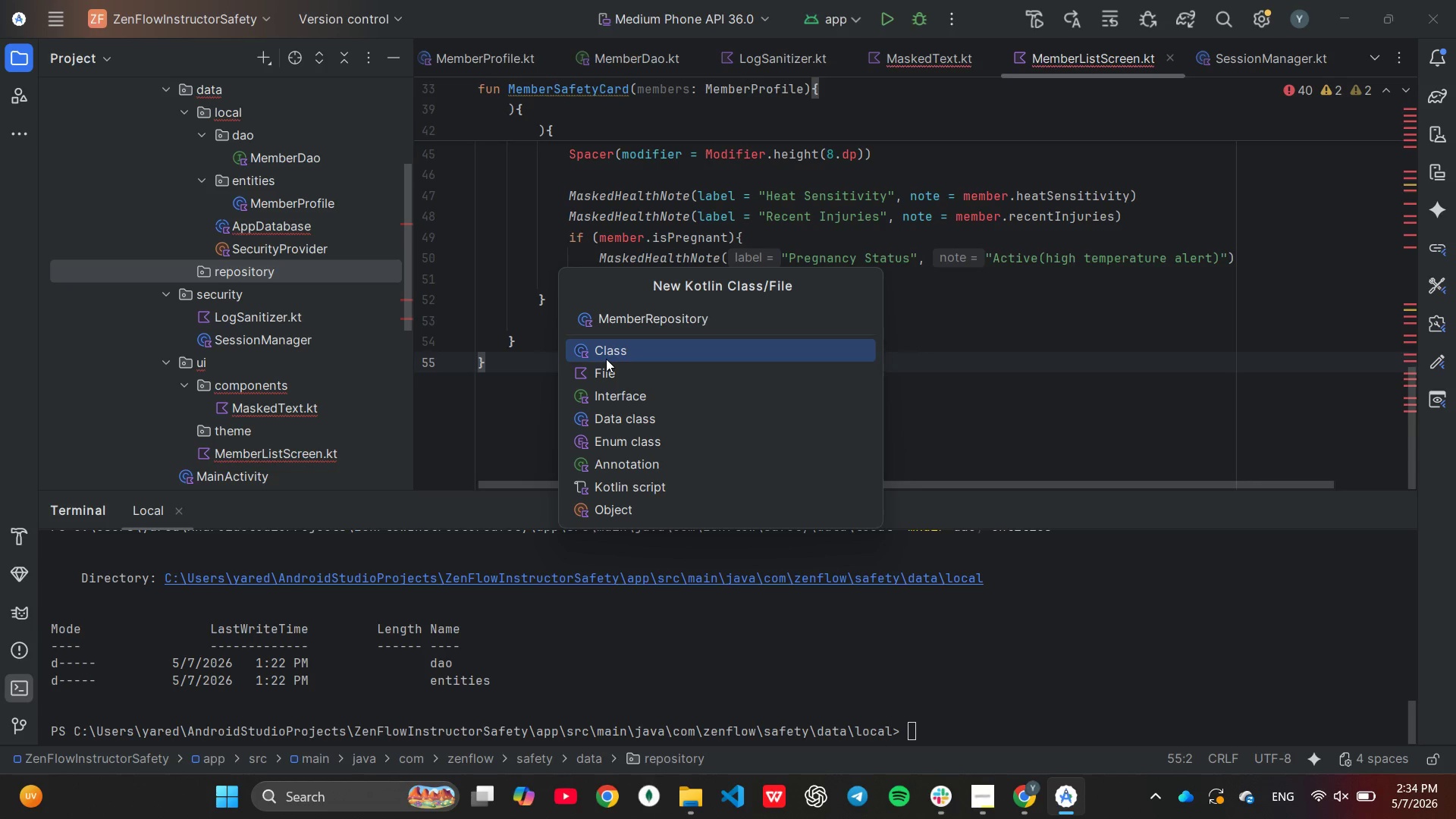 
key(Enter)
 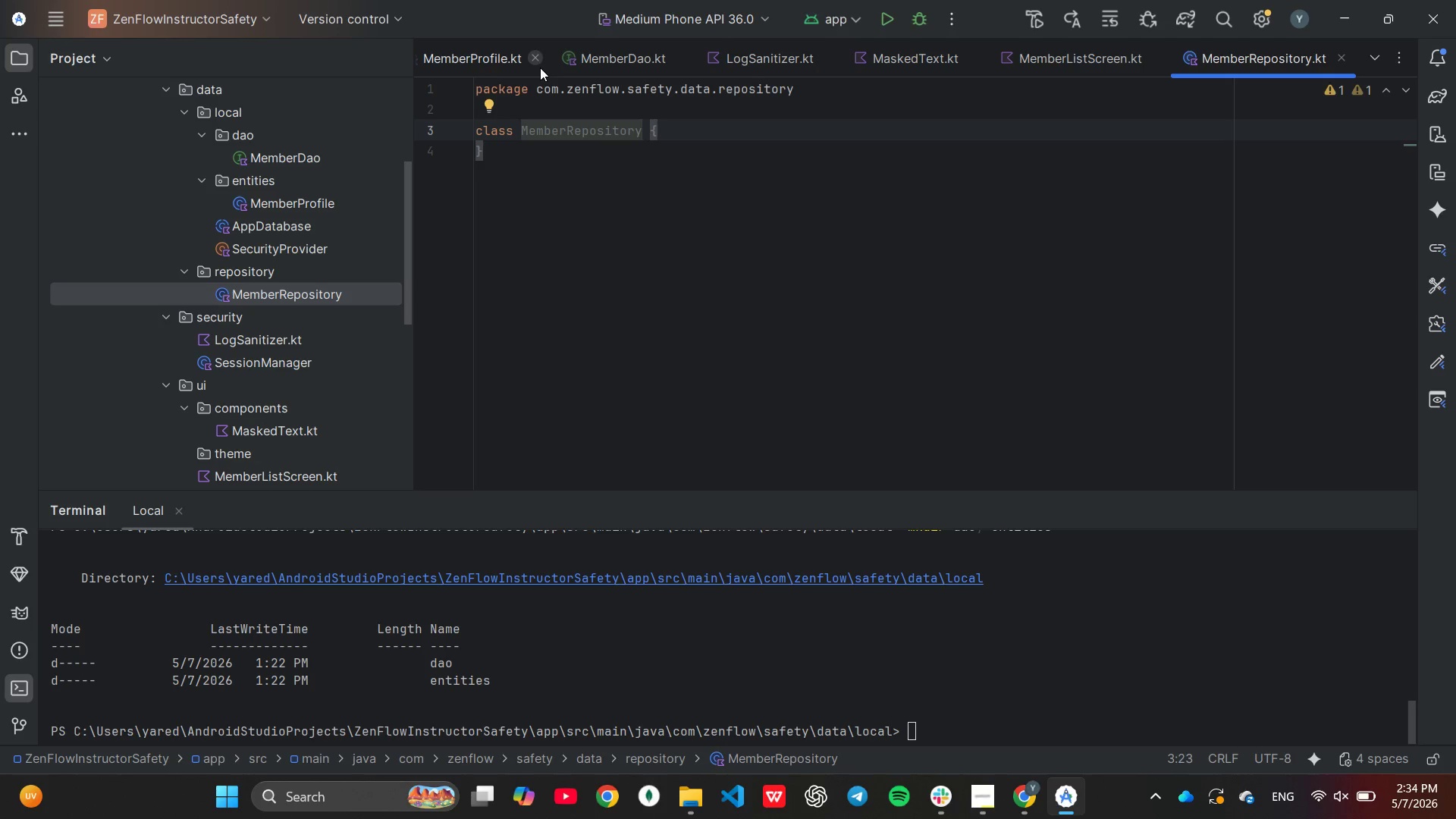 
wait(5.59)
 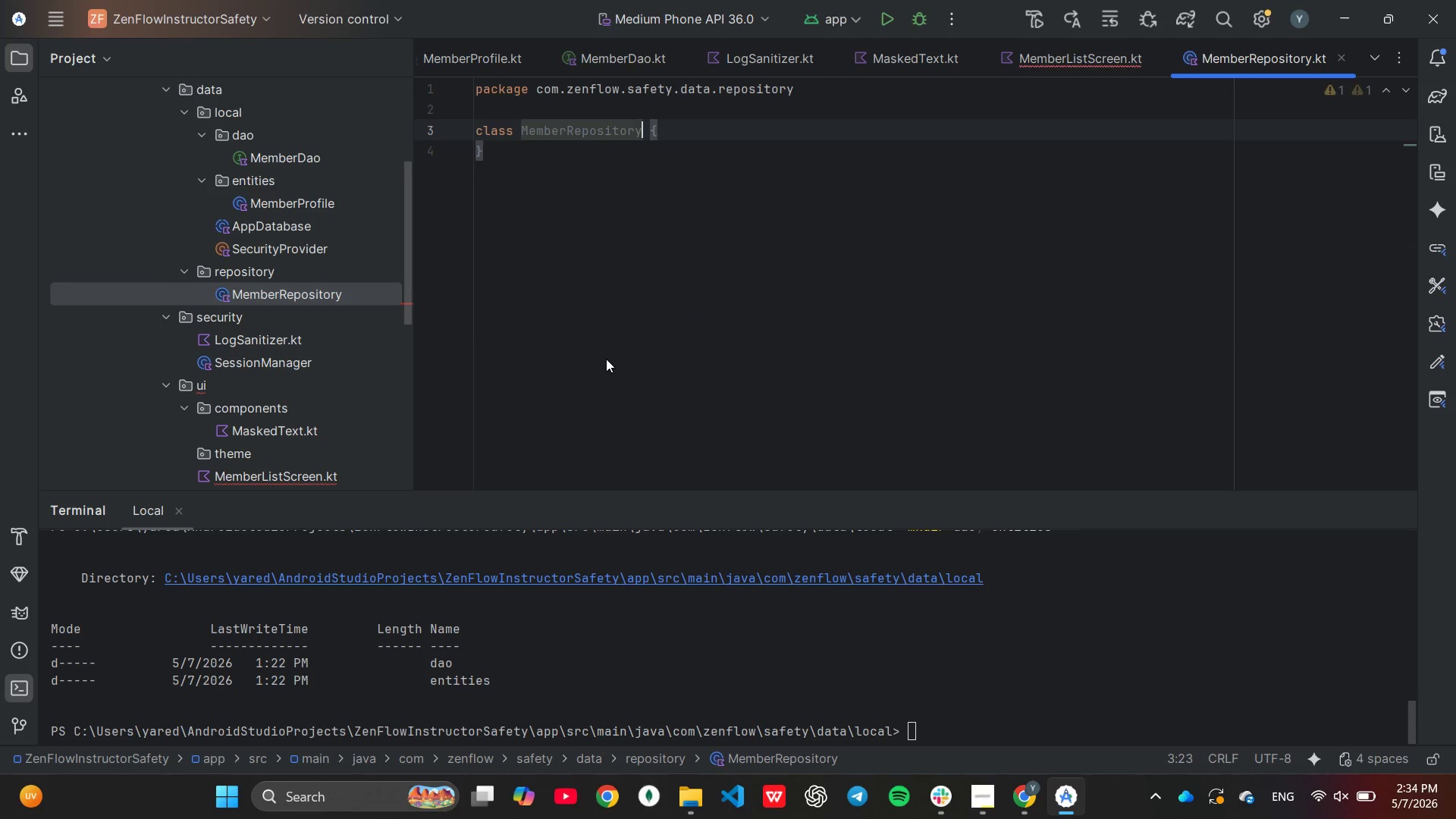 
left_click([535, 109])
 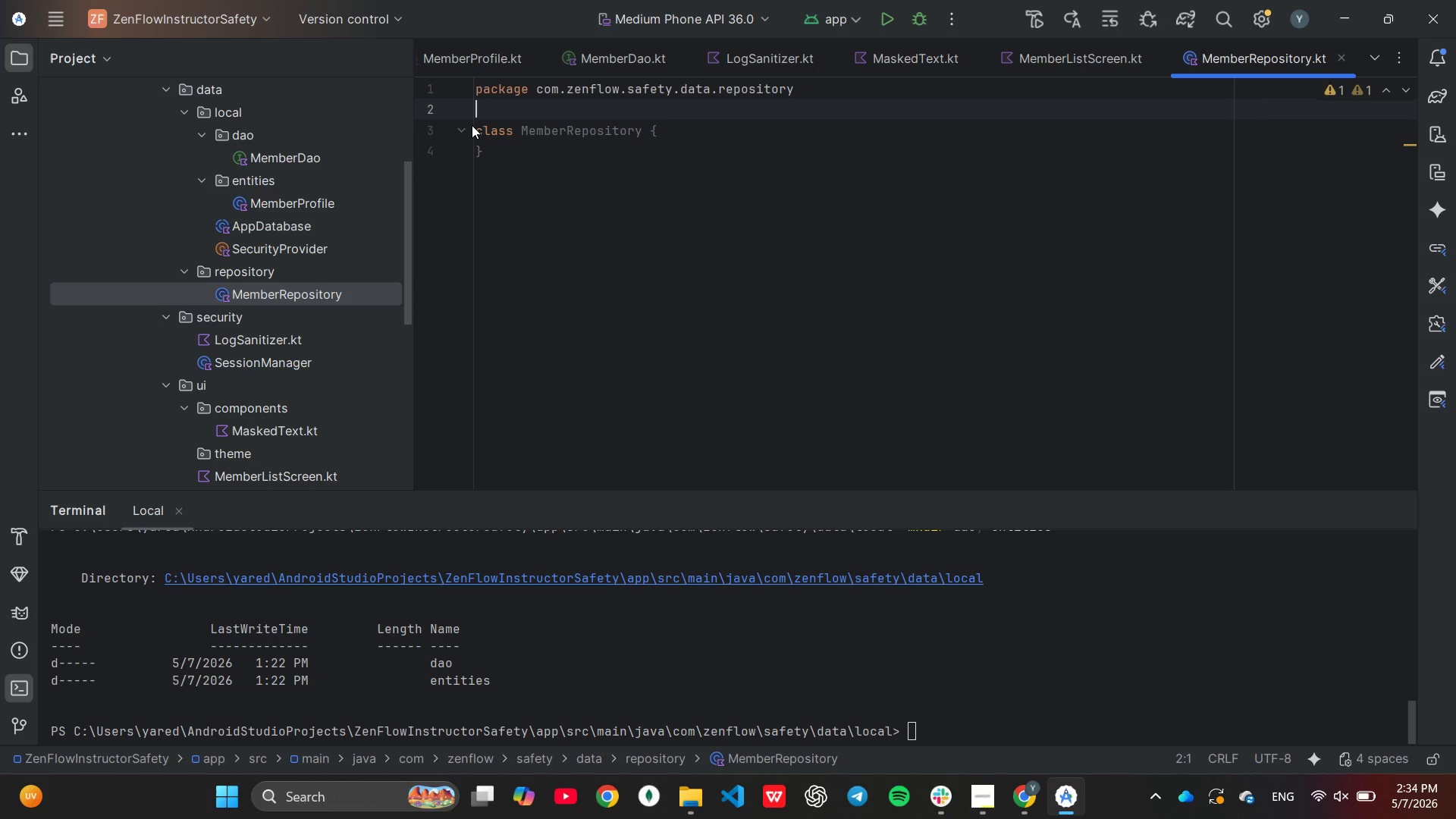 
type(im)
 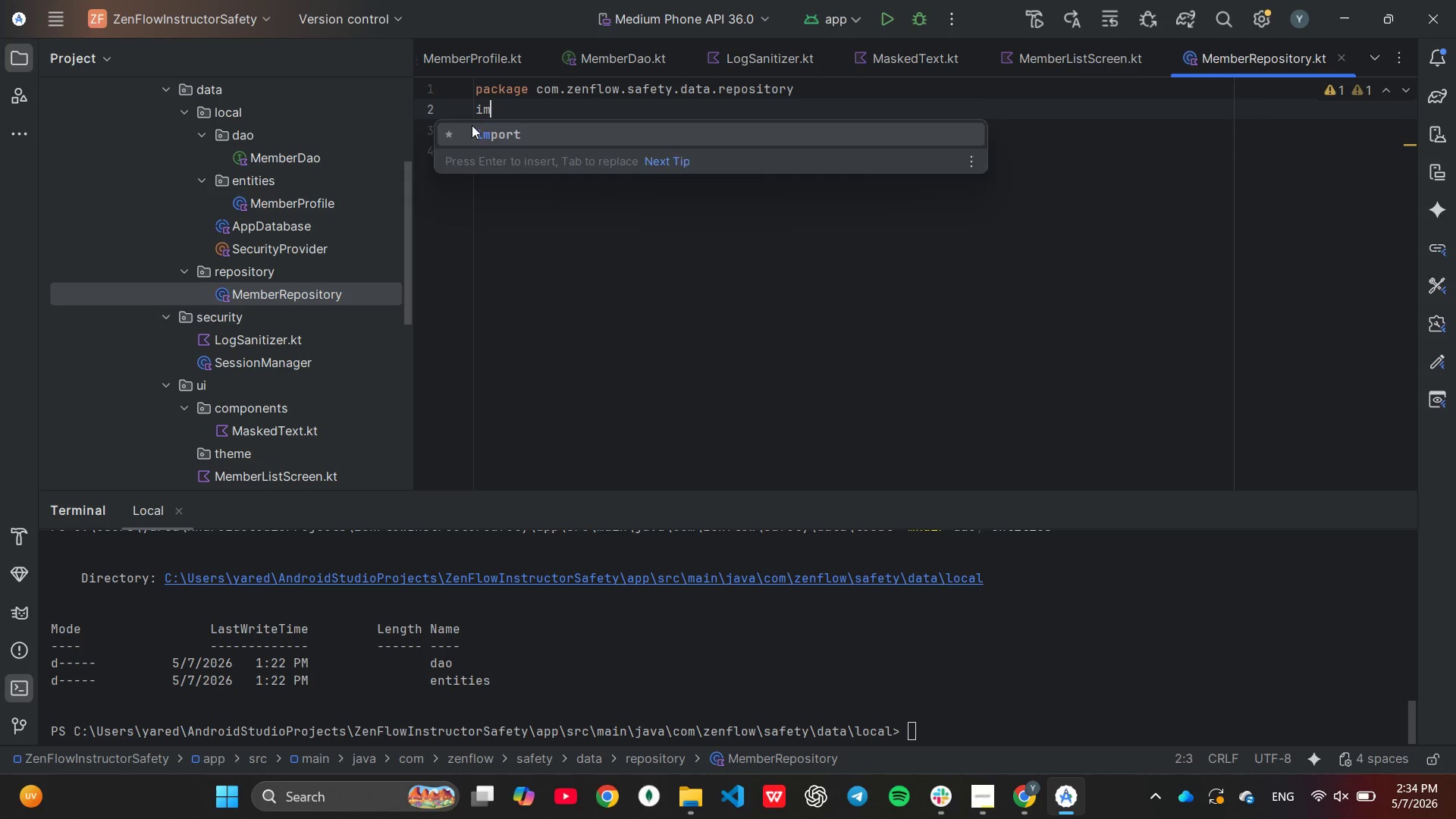 
key(Enter)
 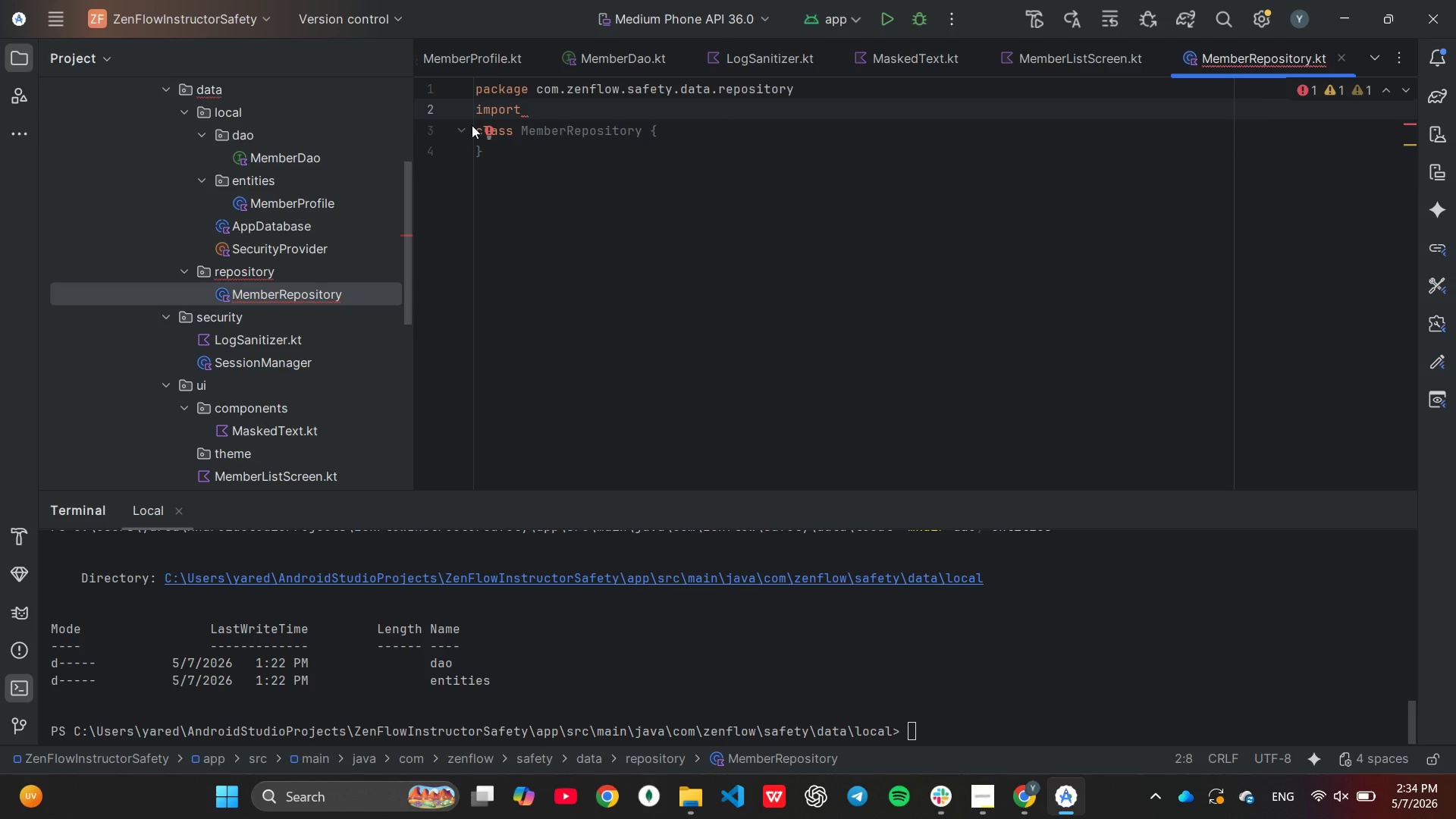 
type(co)
 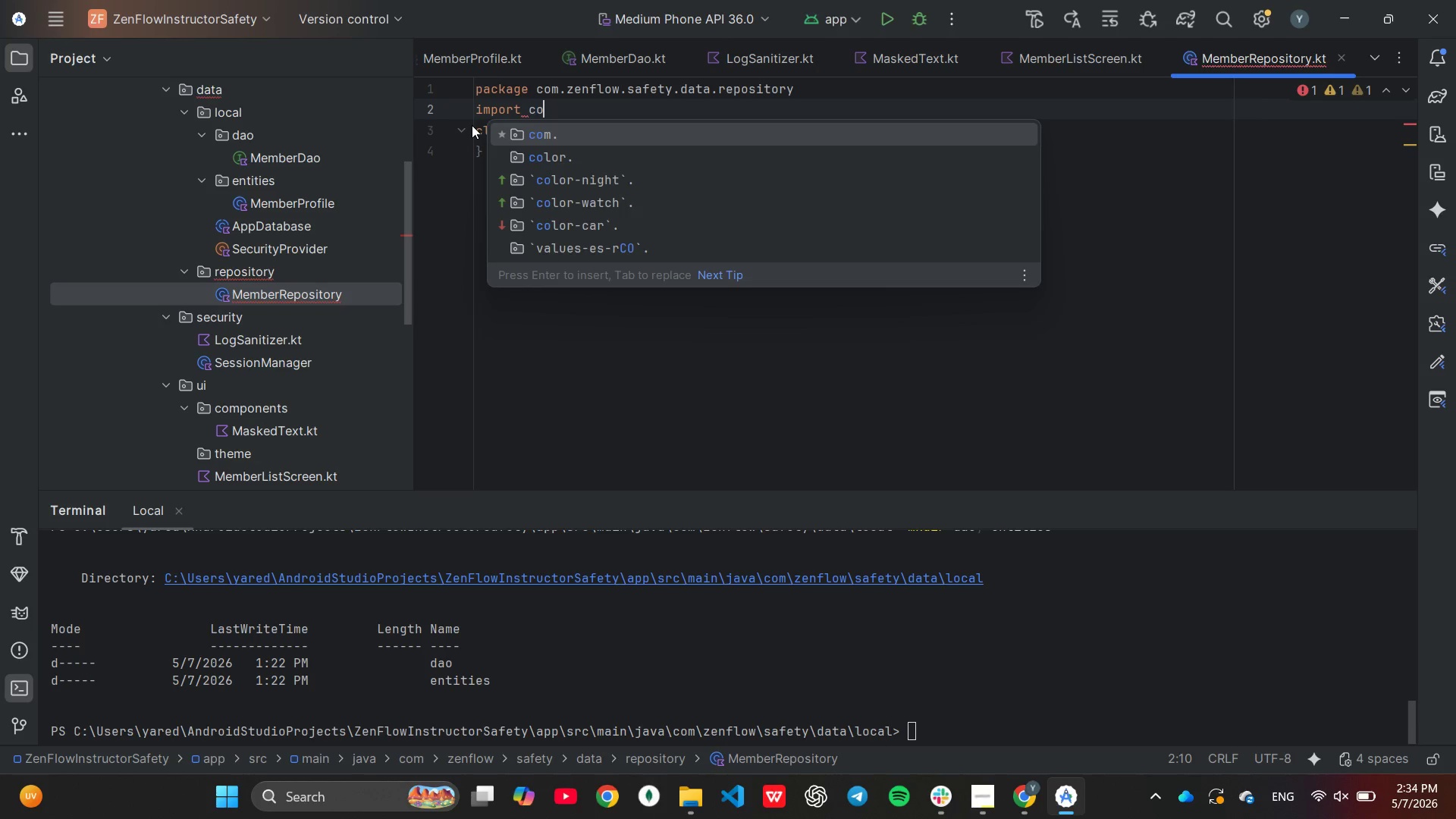 
key(Enter)
 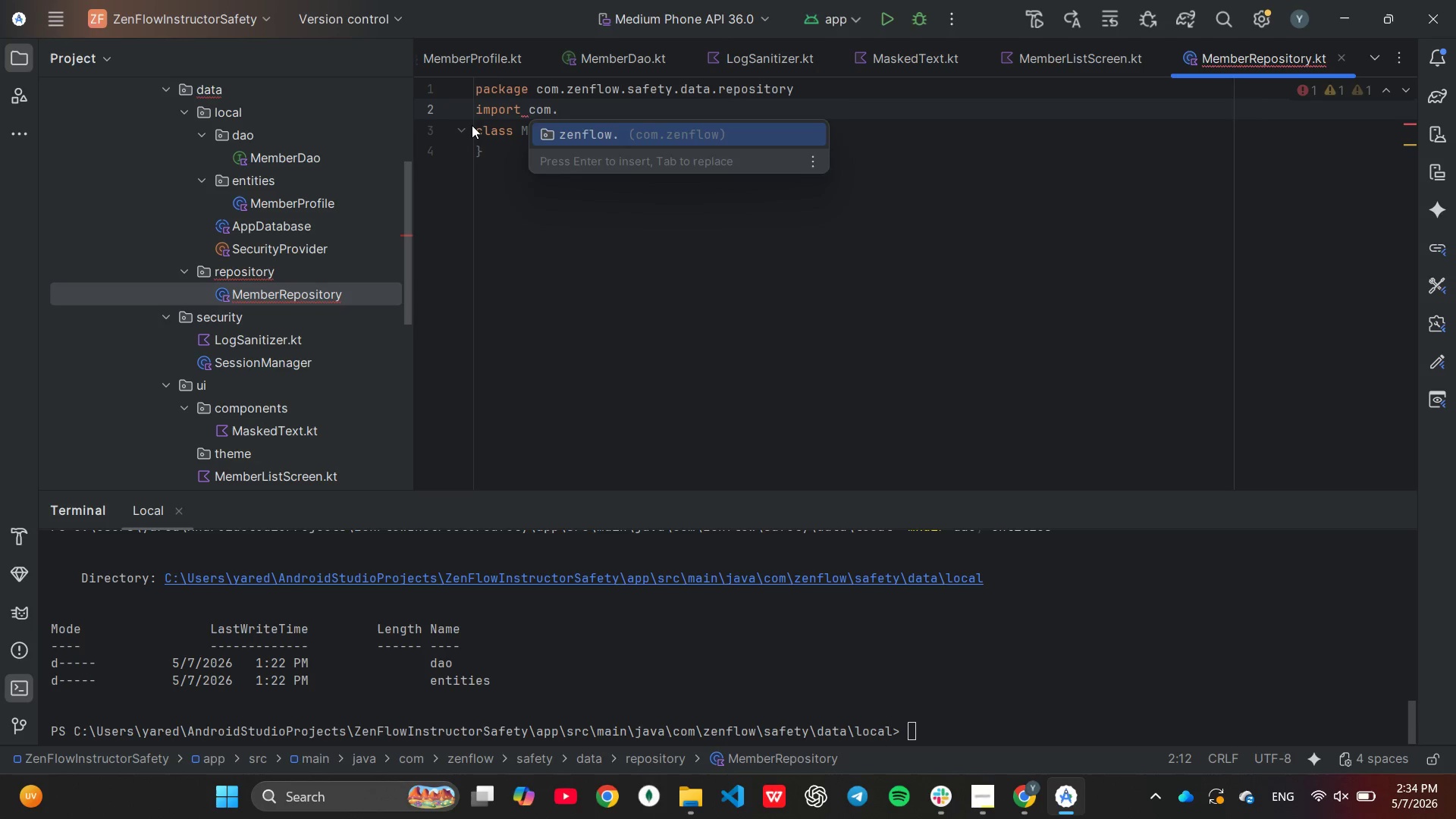 
key(Enter)
 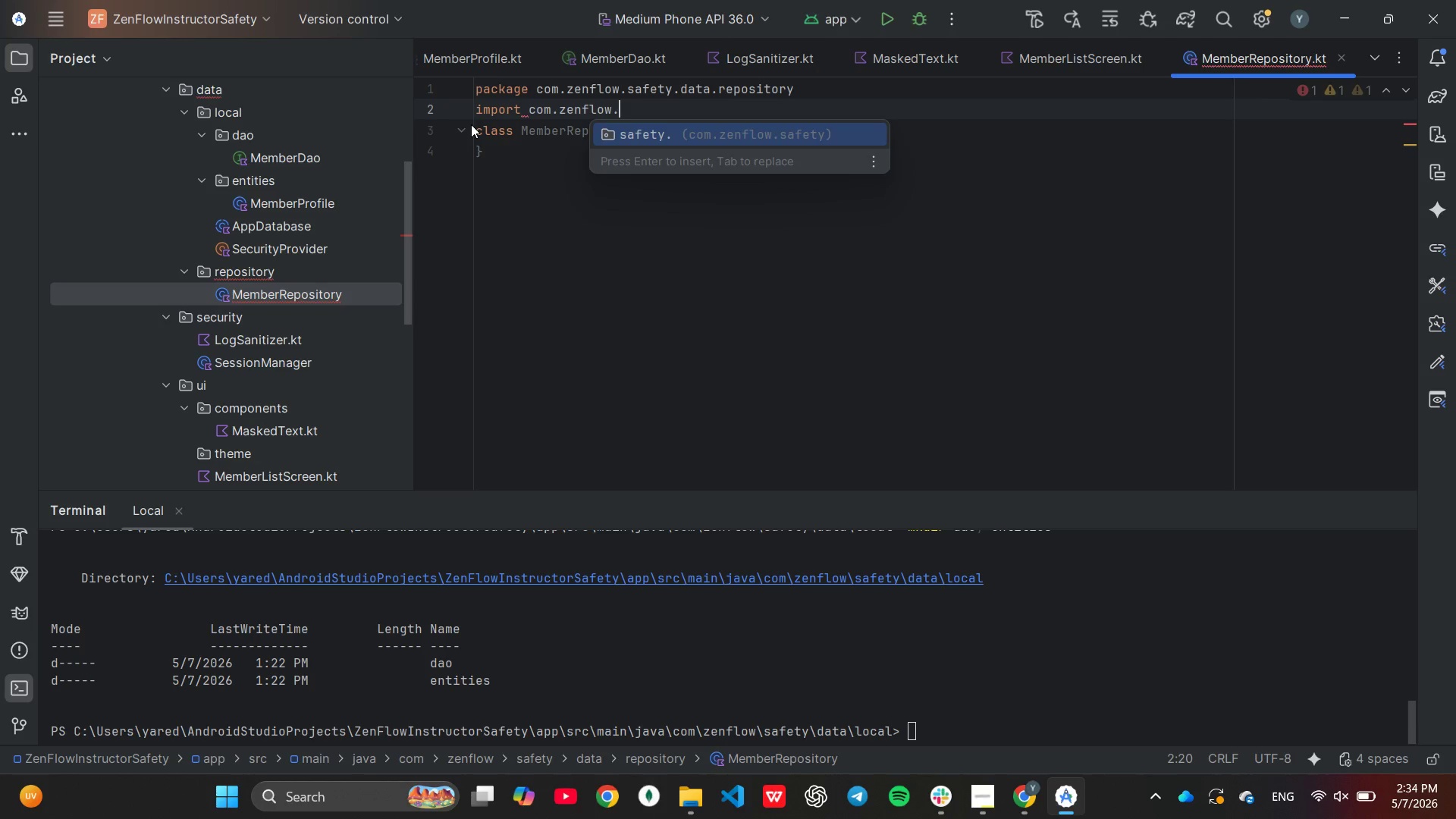 
key(Enter)
 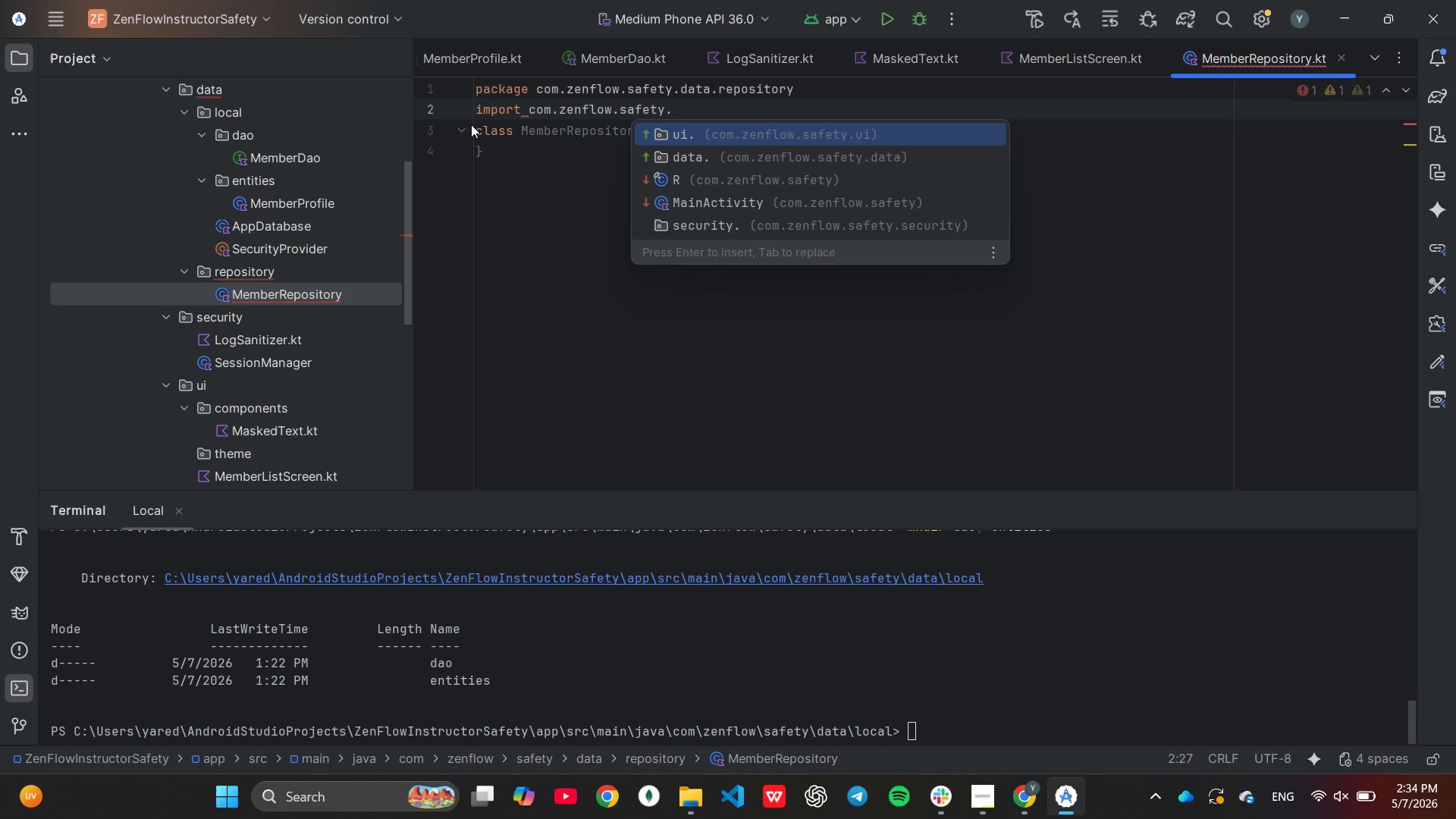 
key(ArrowDown)
 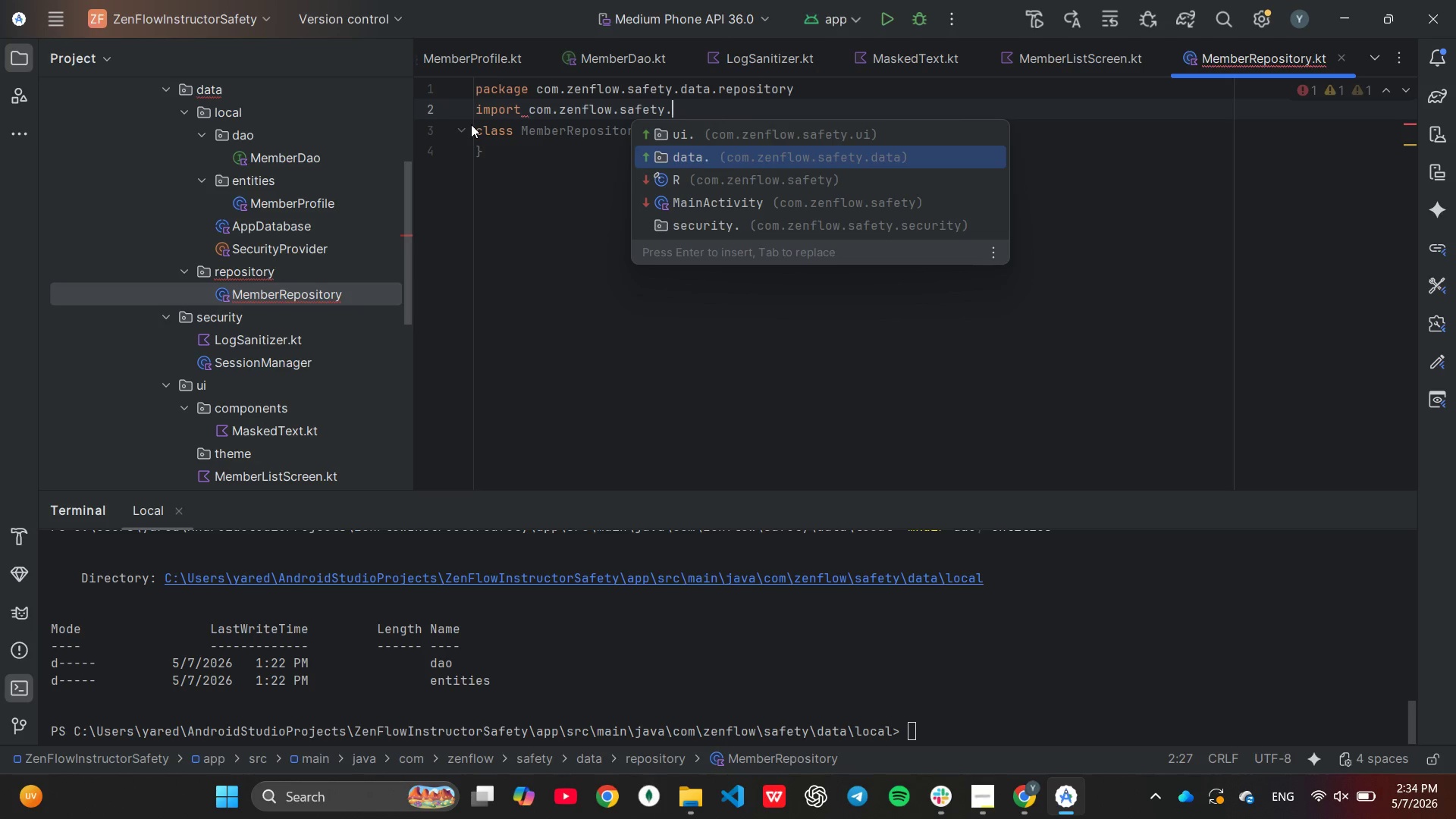 
key(Enter)
 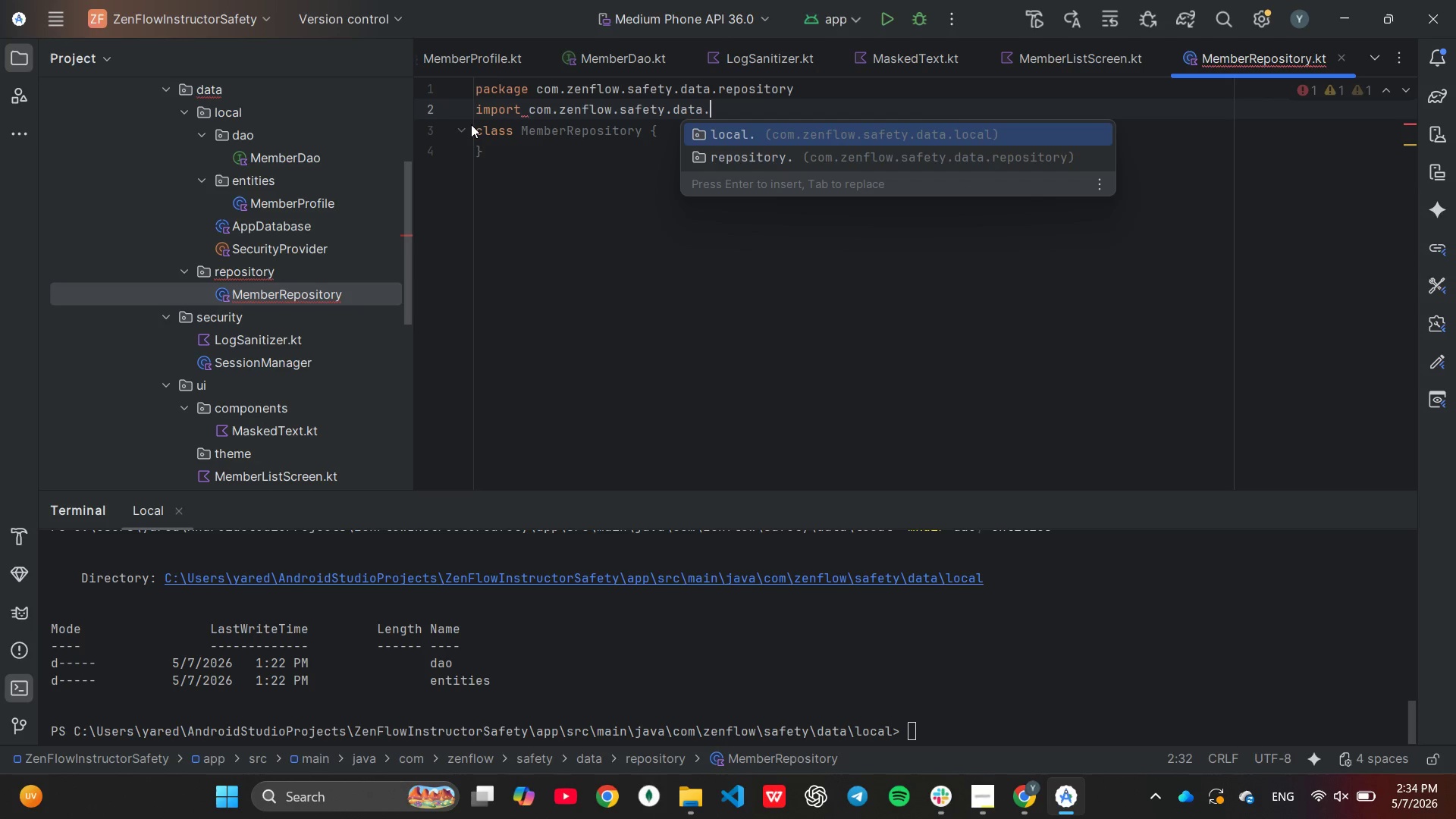 
key(Enter)
 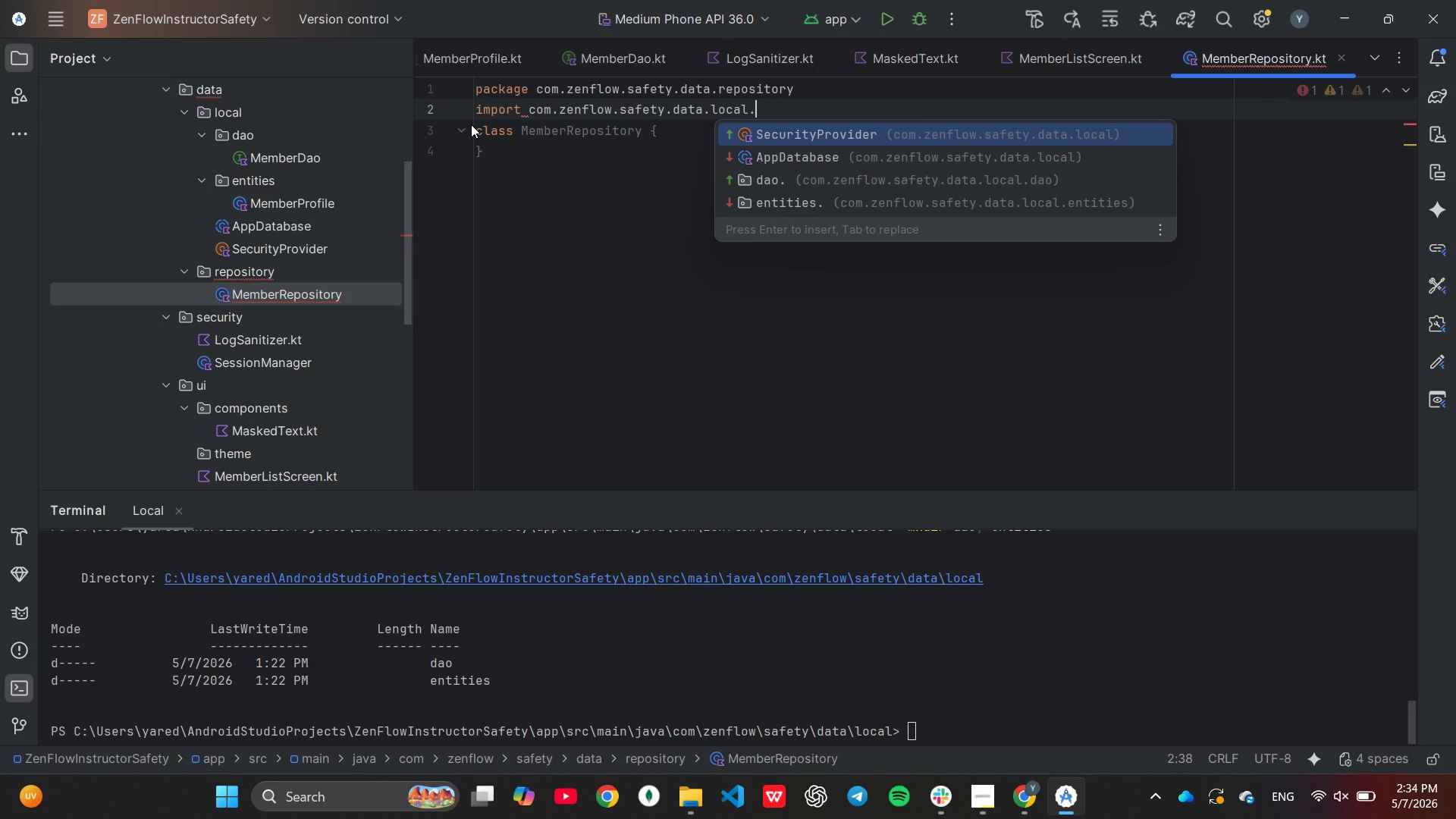 
key(ArrowDown)
 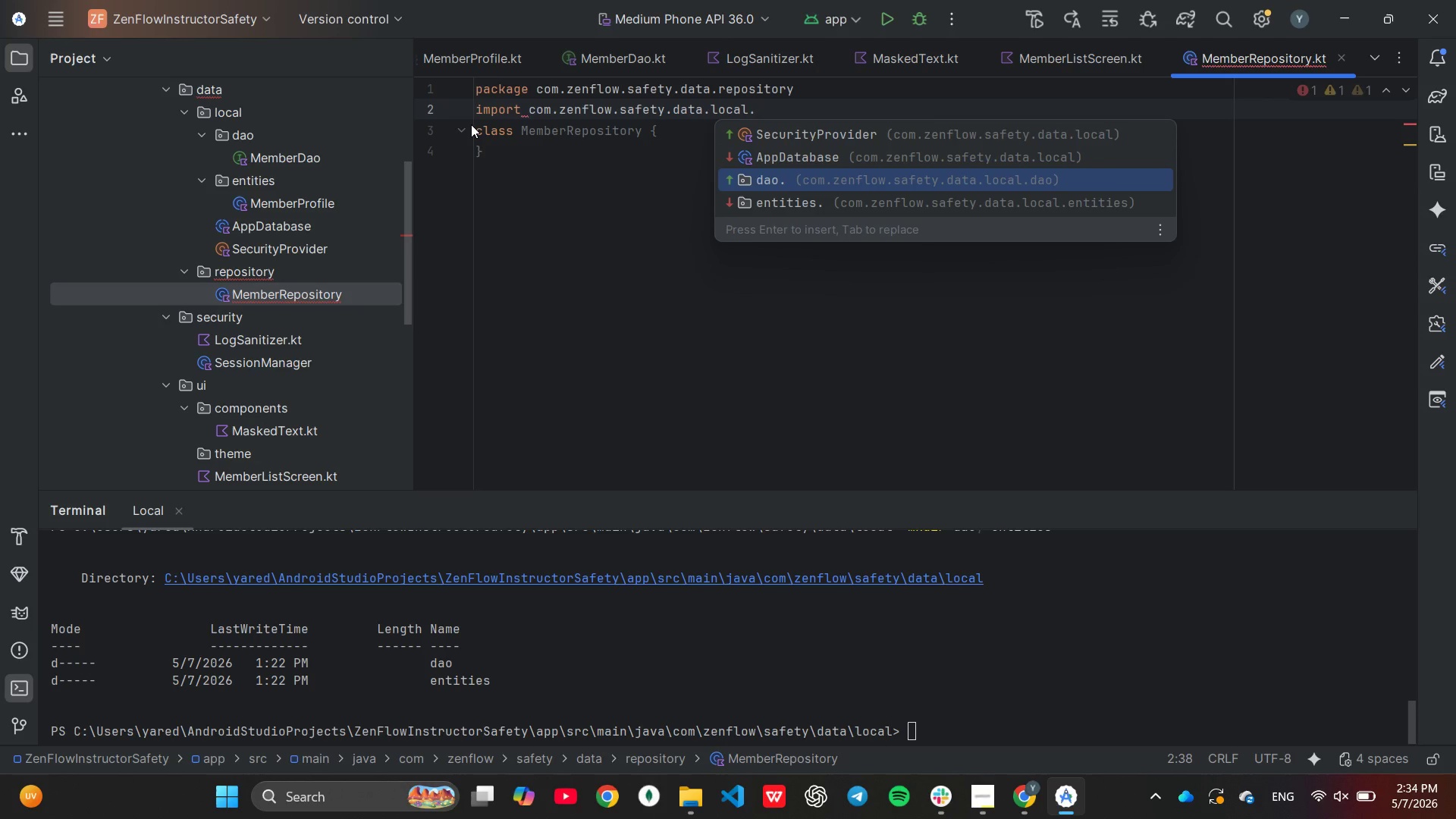 
key(ArrowDown)
 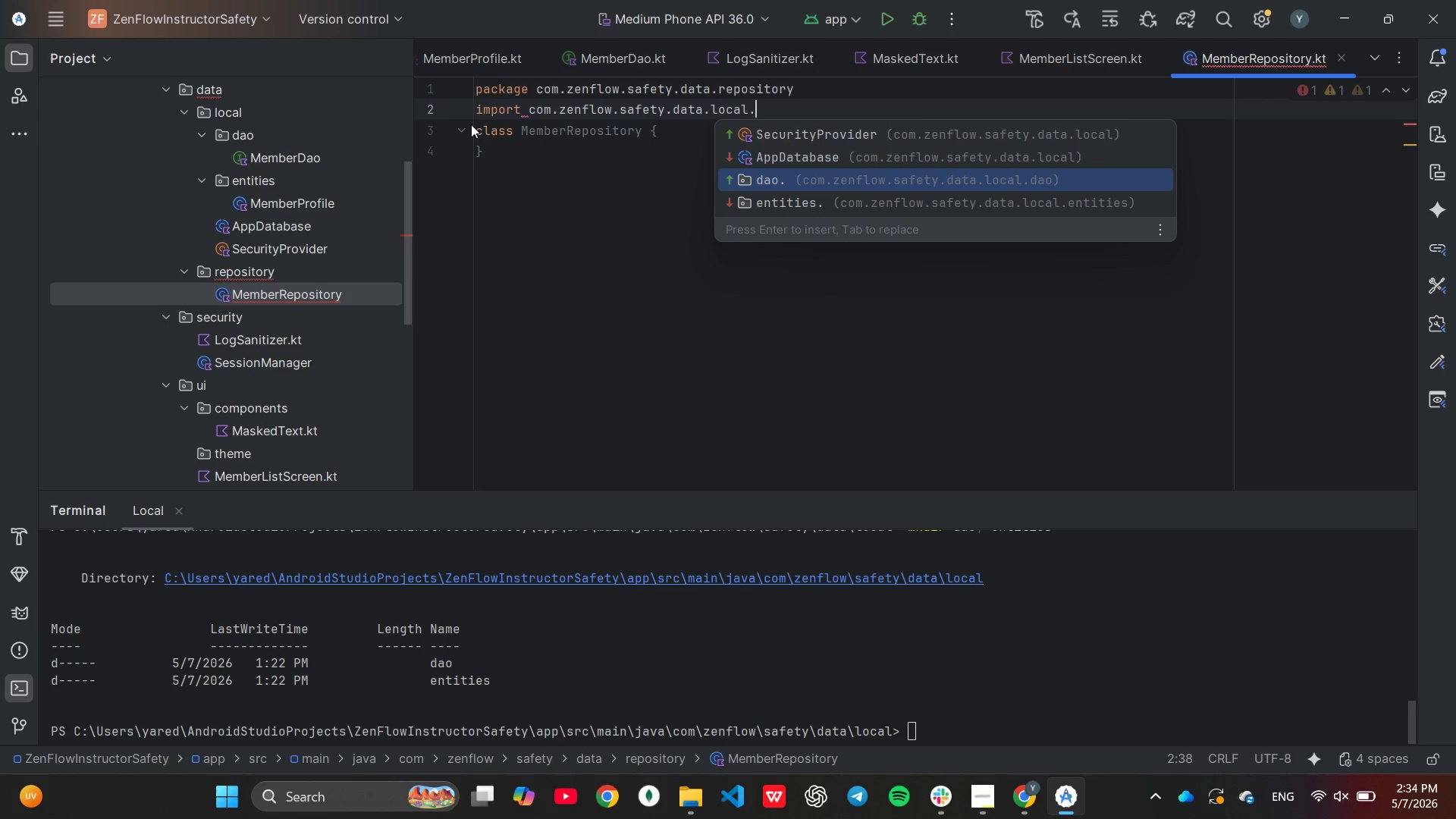 
key(Enter)
 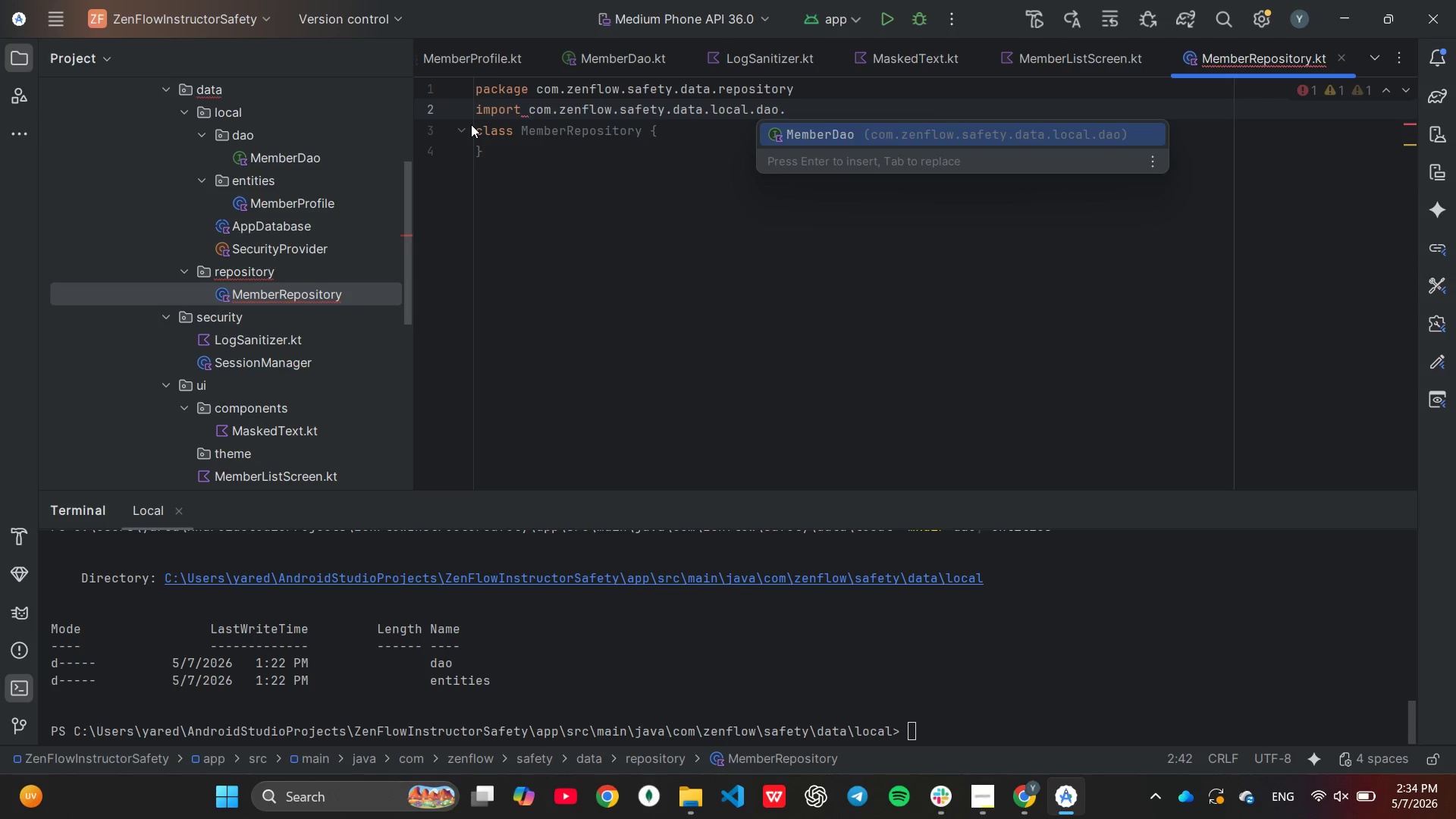 
key(Enter)
 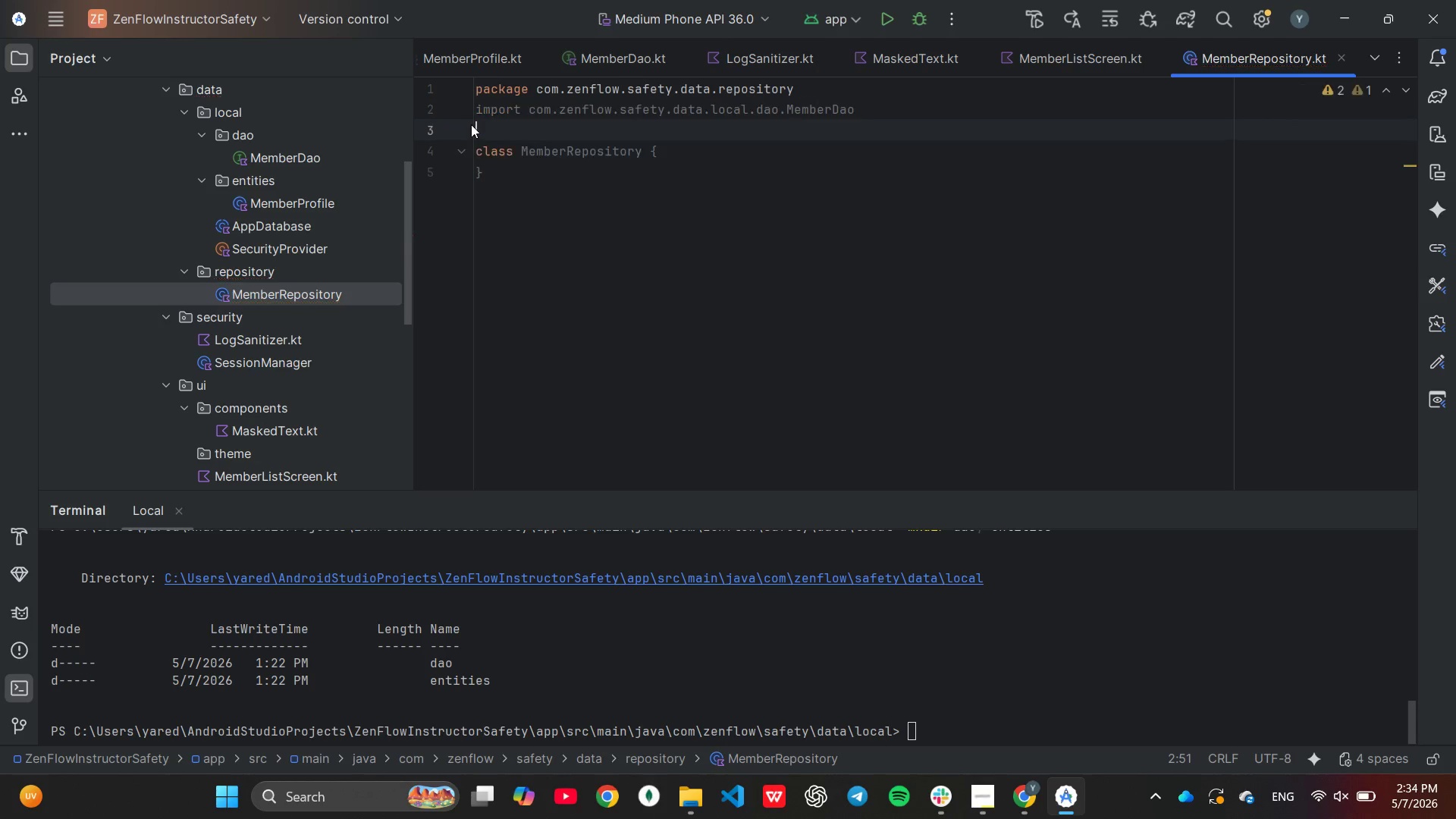 
key(Enter)
 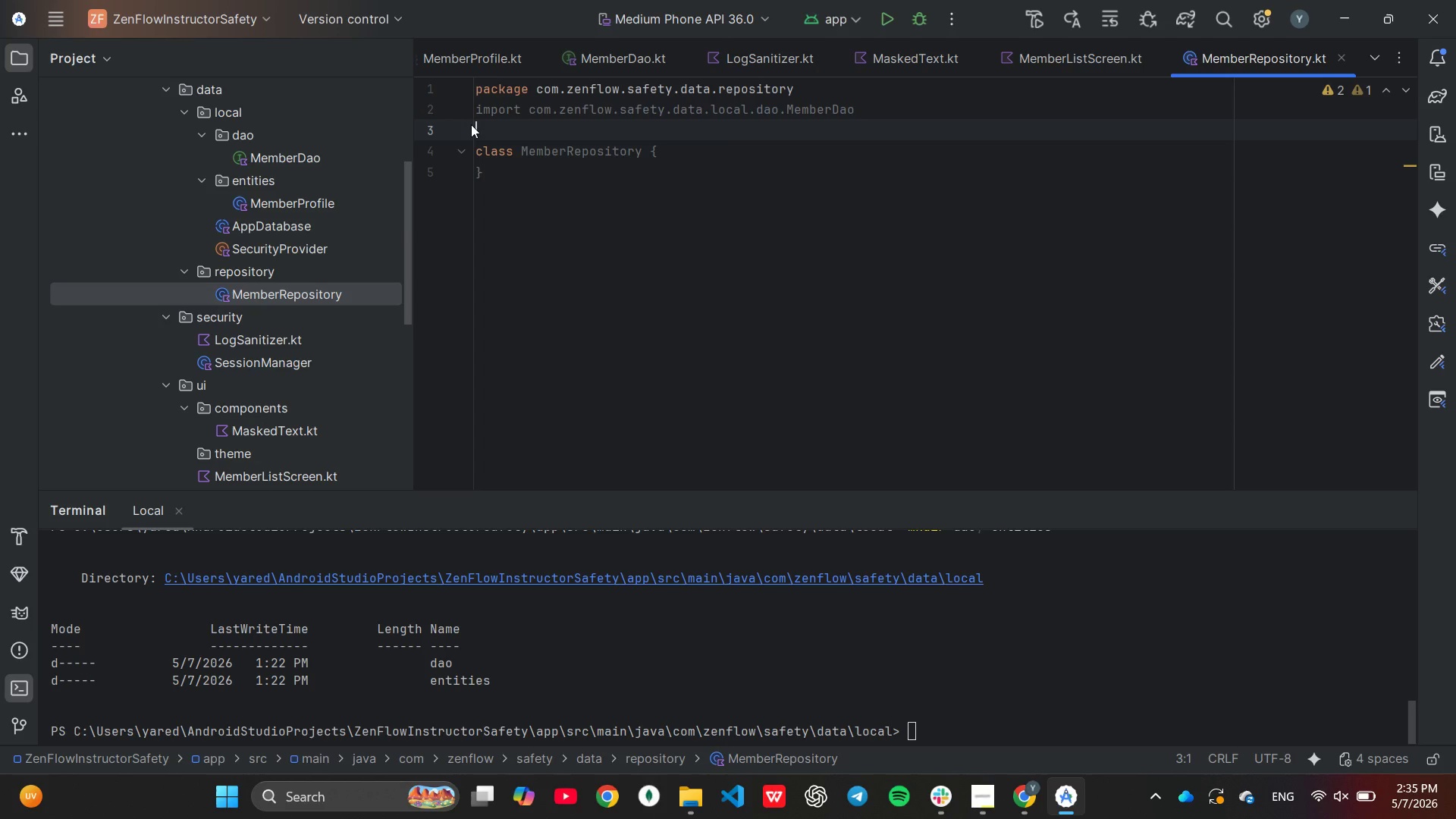 
type(im)
 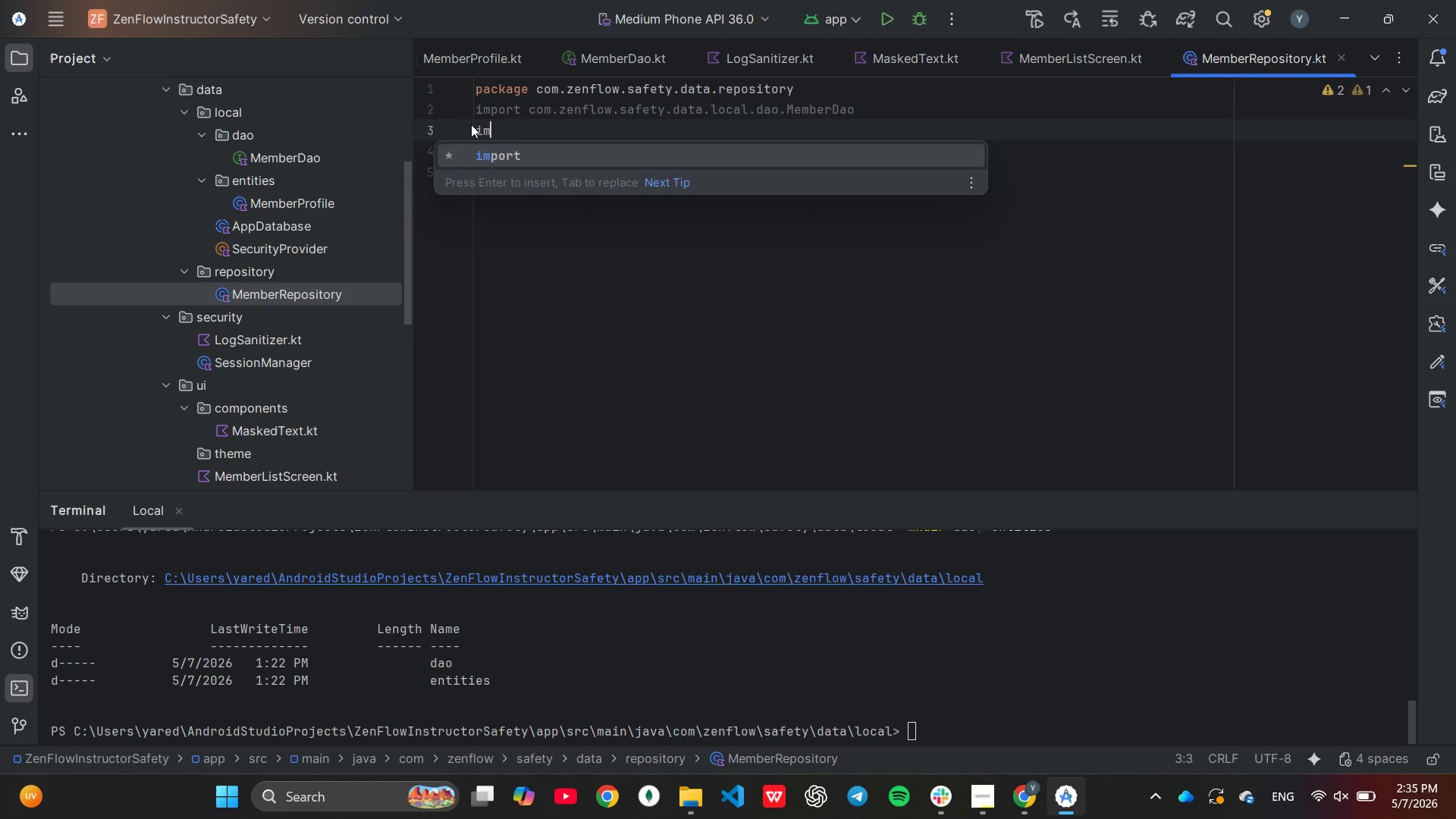 
key(Enter)
 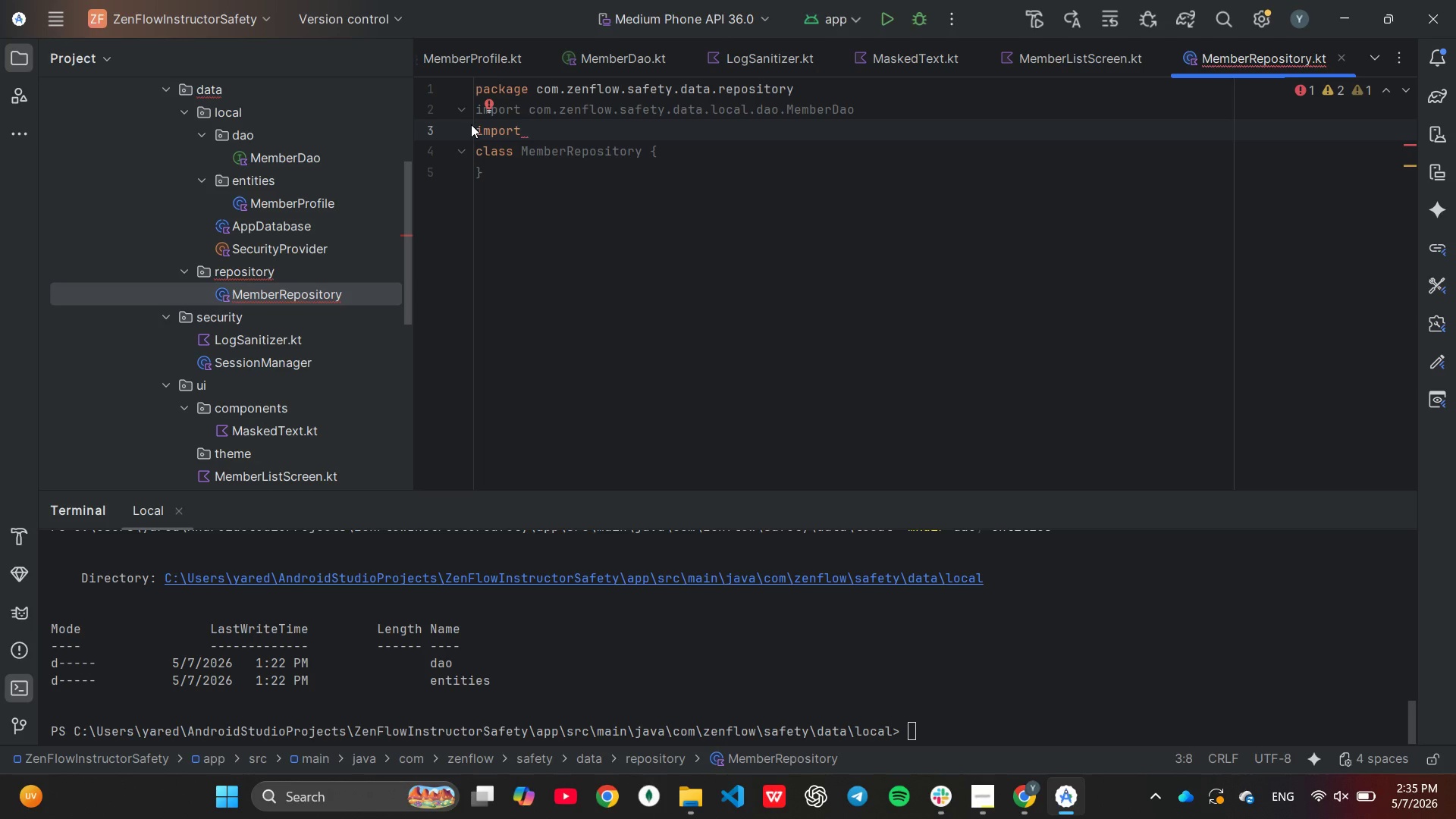 
key(C)
 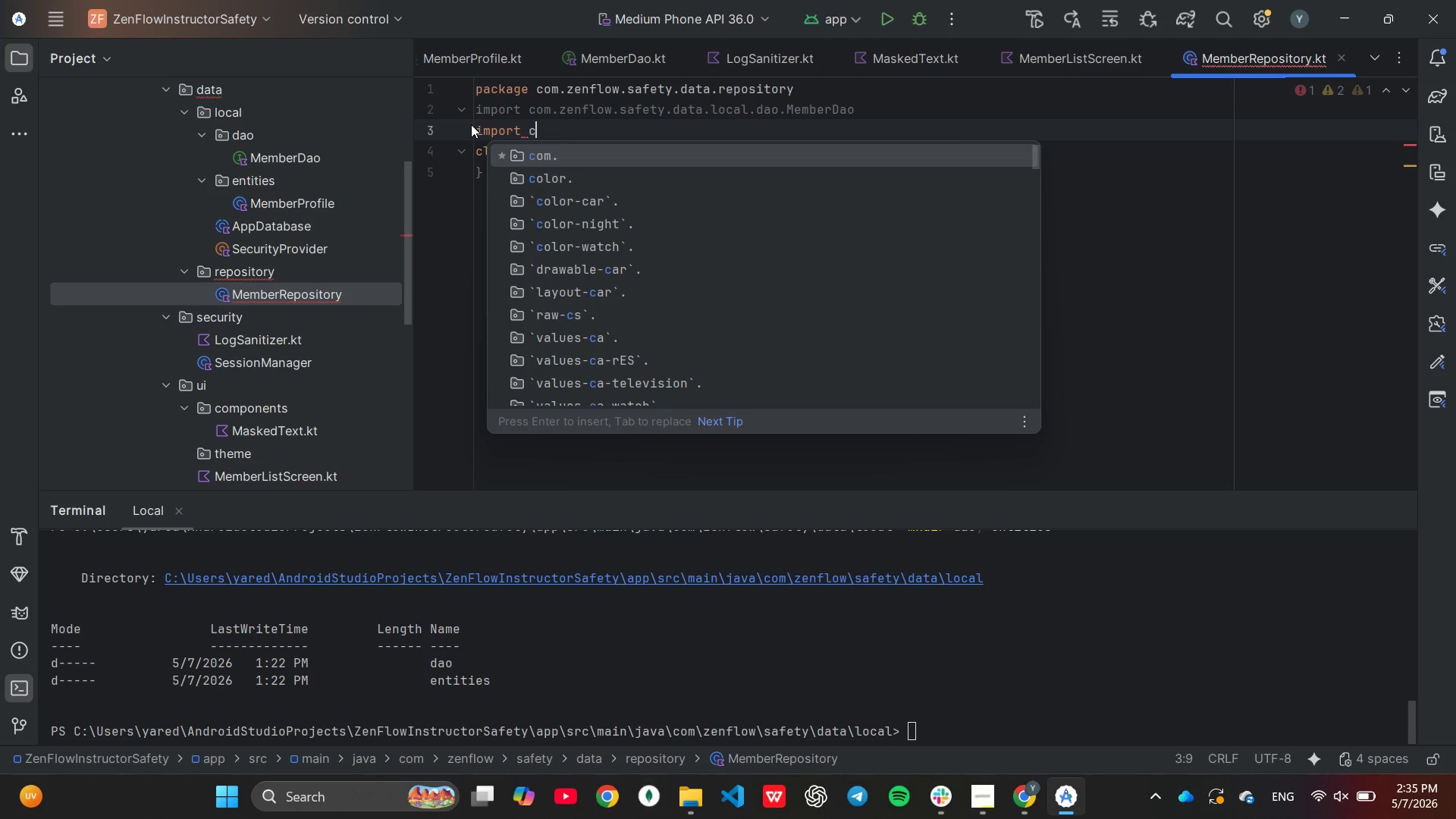 
key(Enter)
 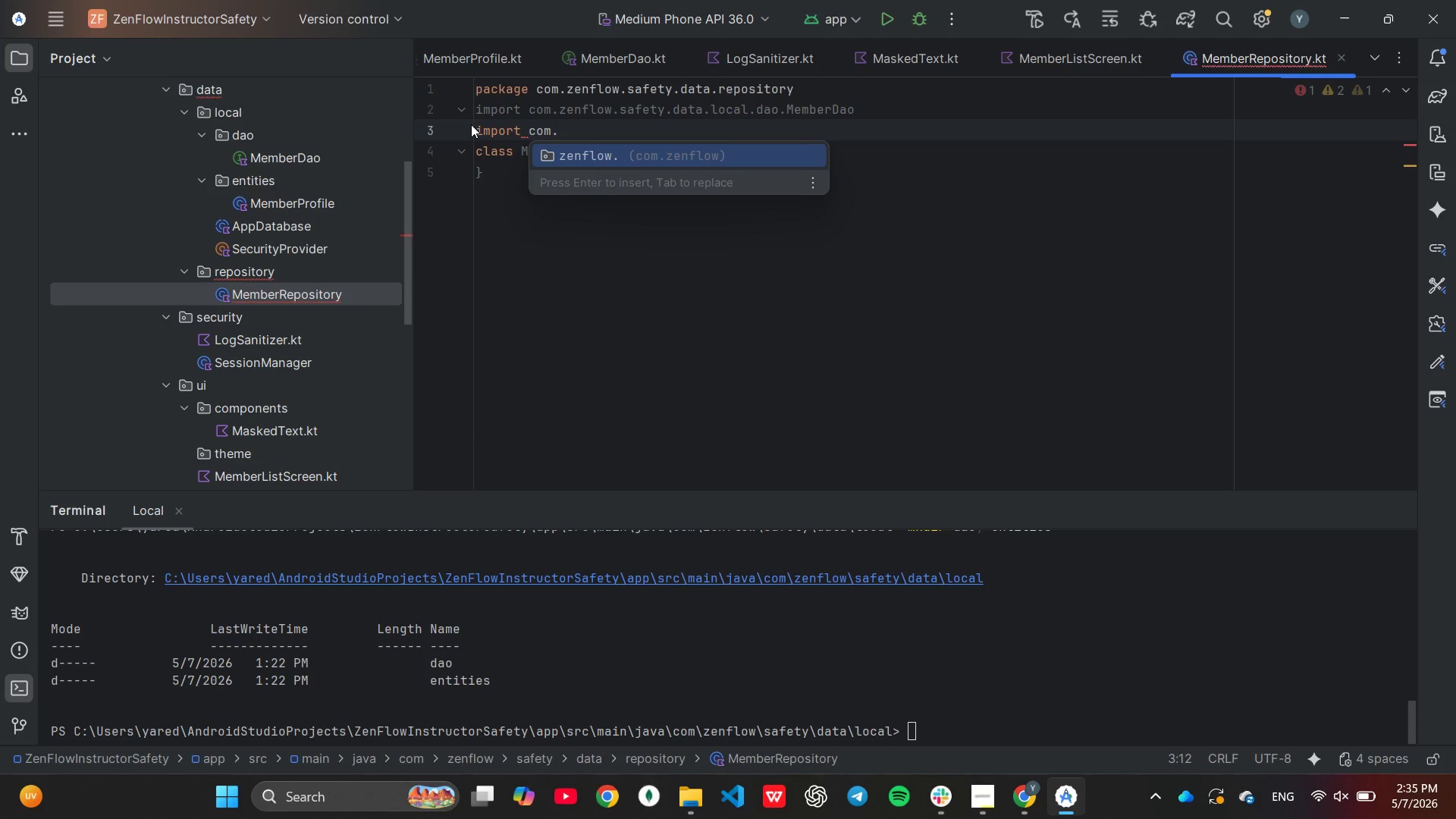 
key(Enter)
 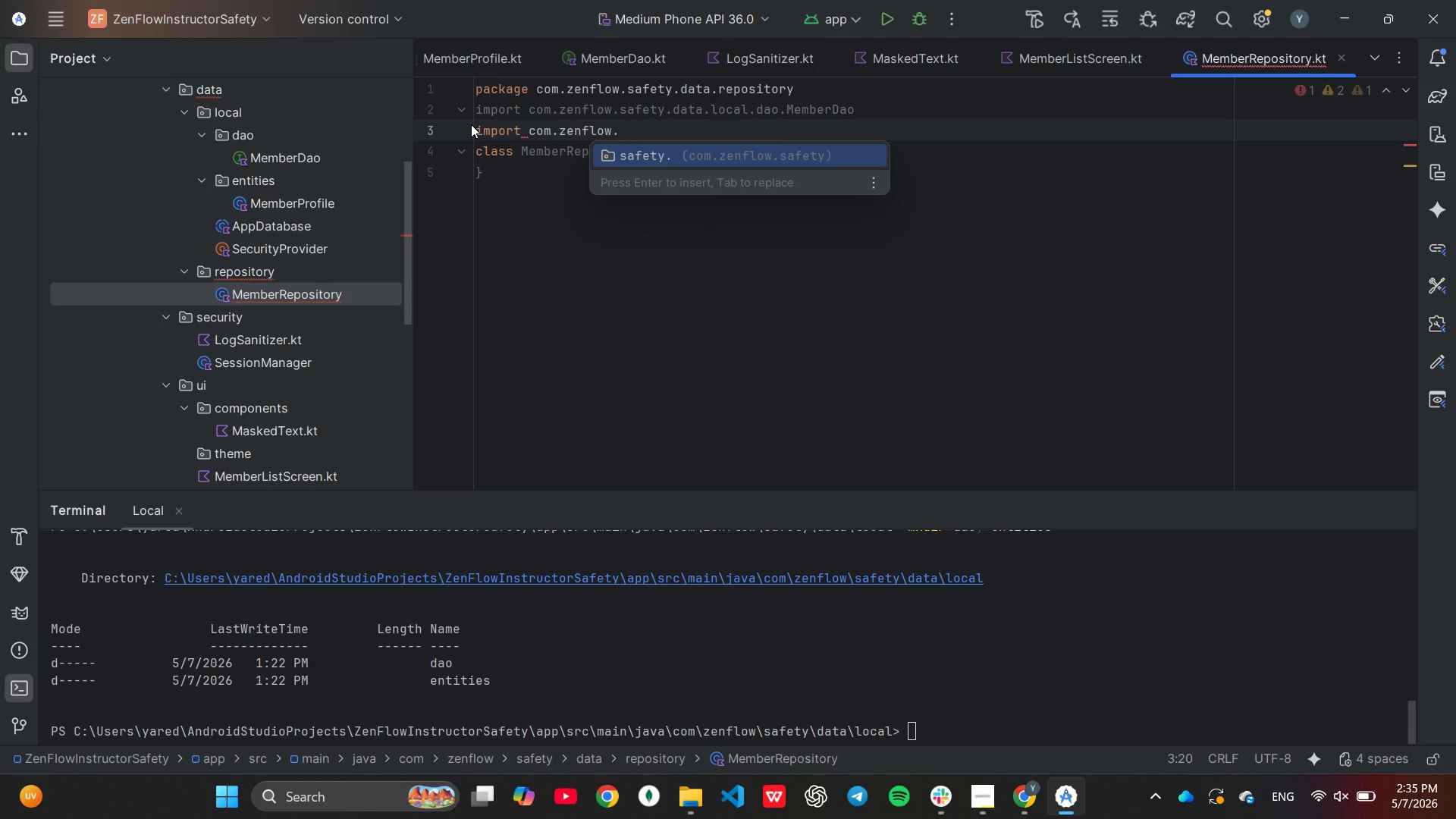 
key(Enter)
 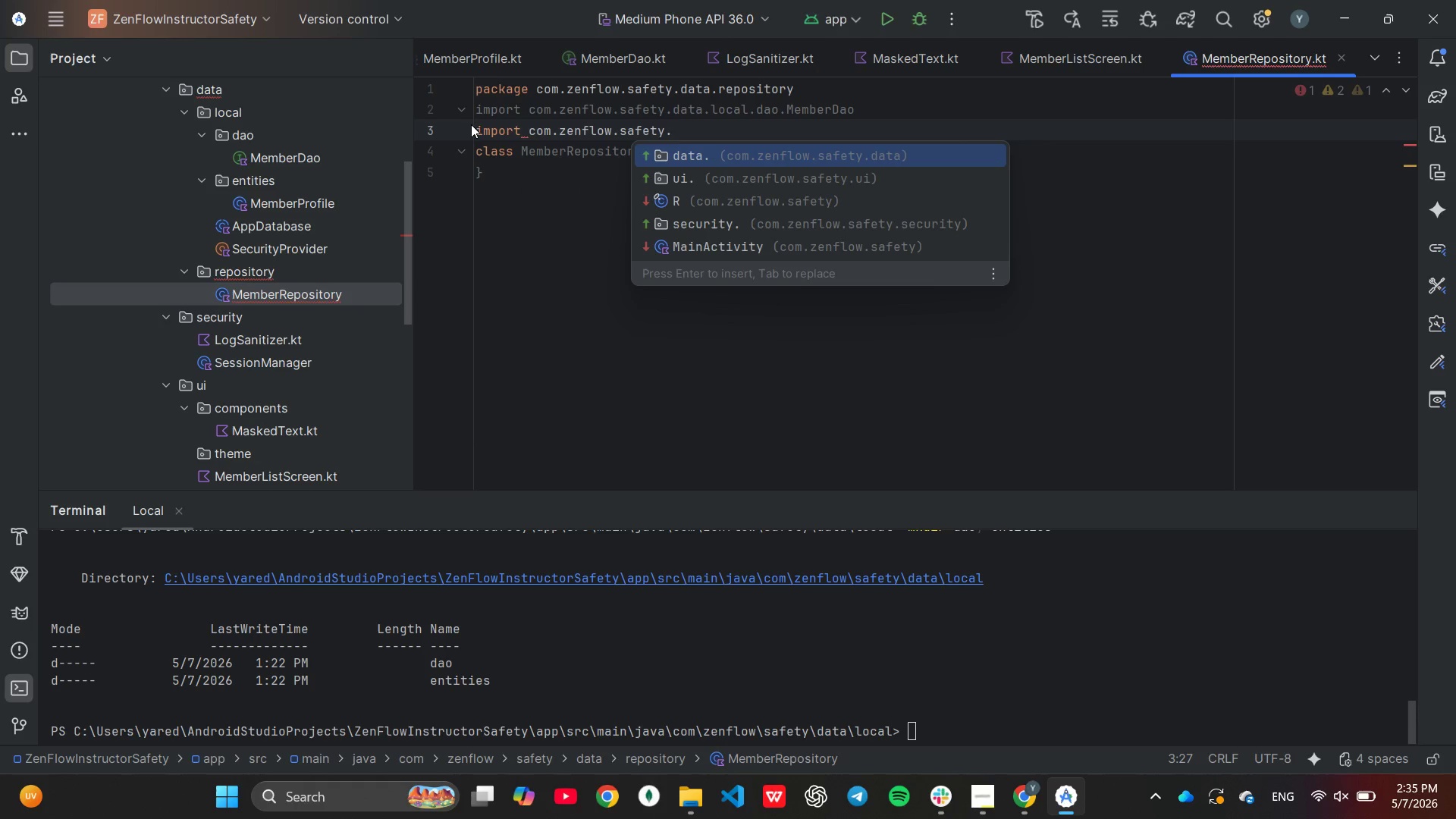 
key(Enter)
 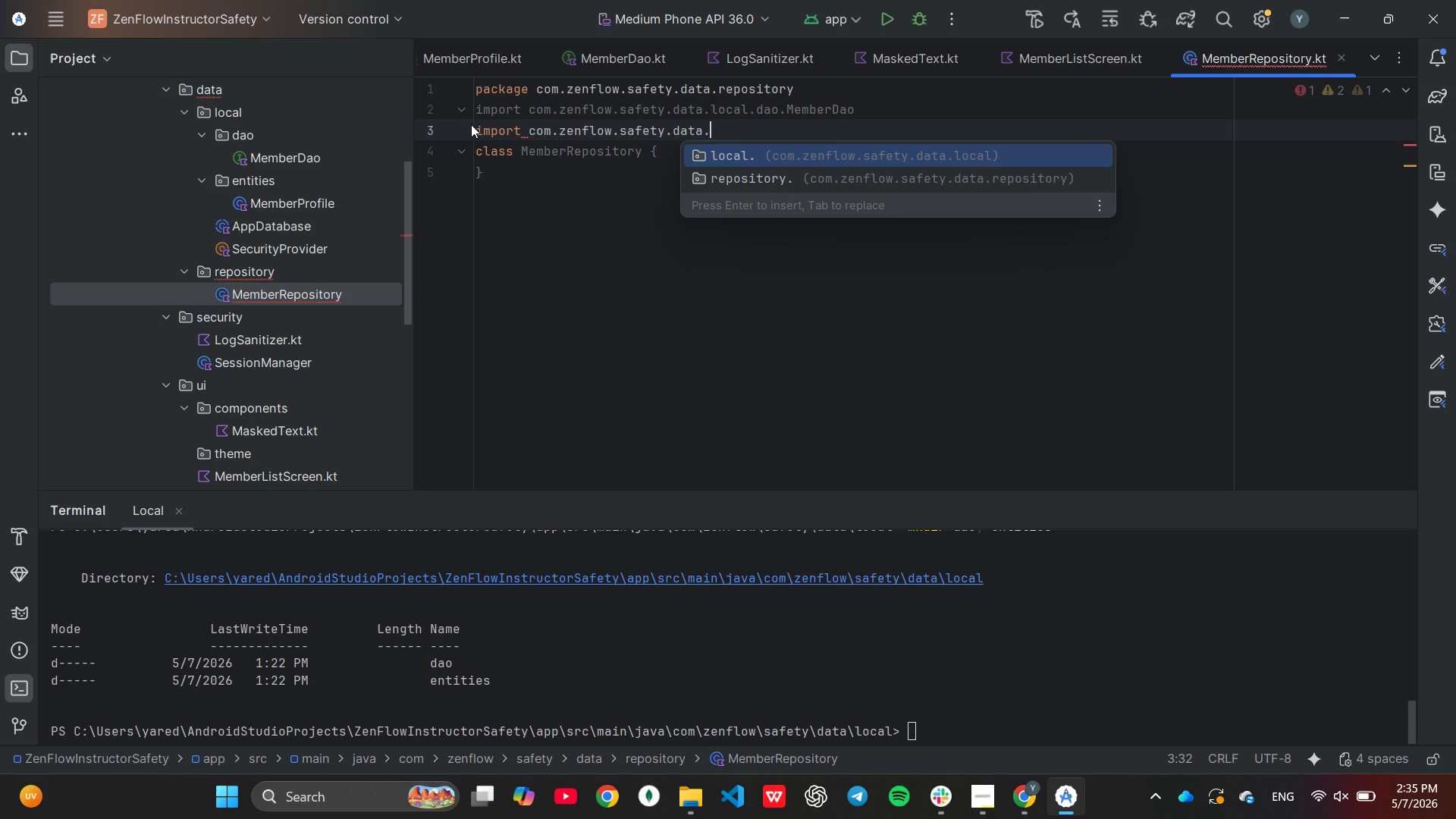 
key(Enter)
 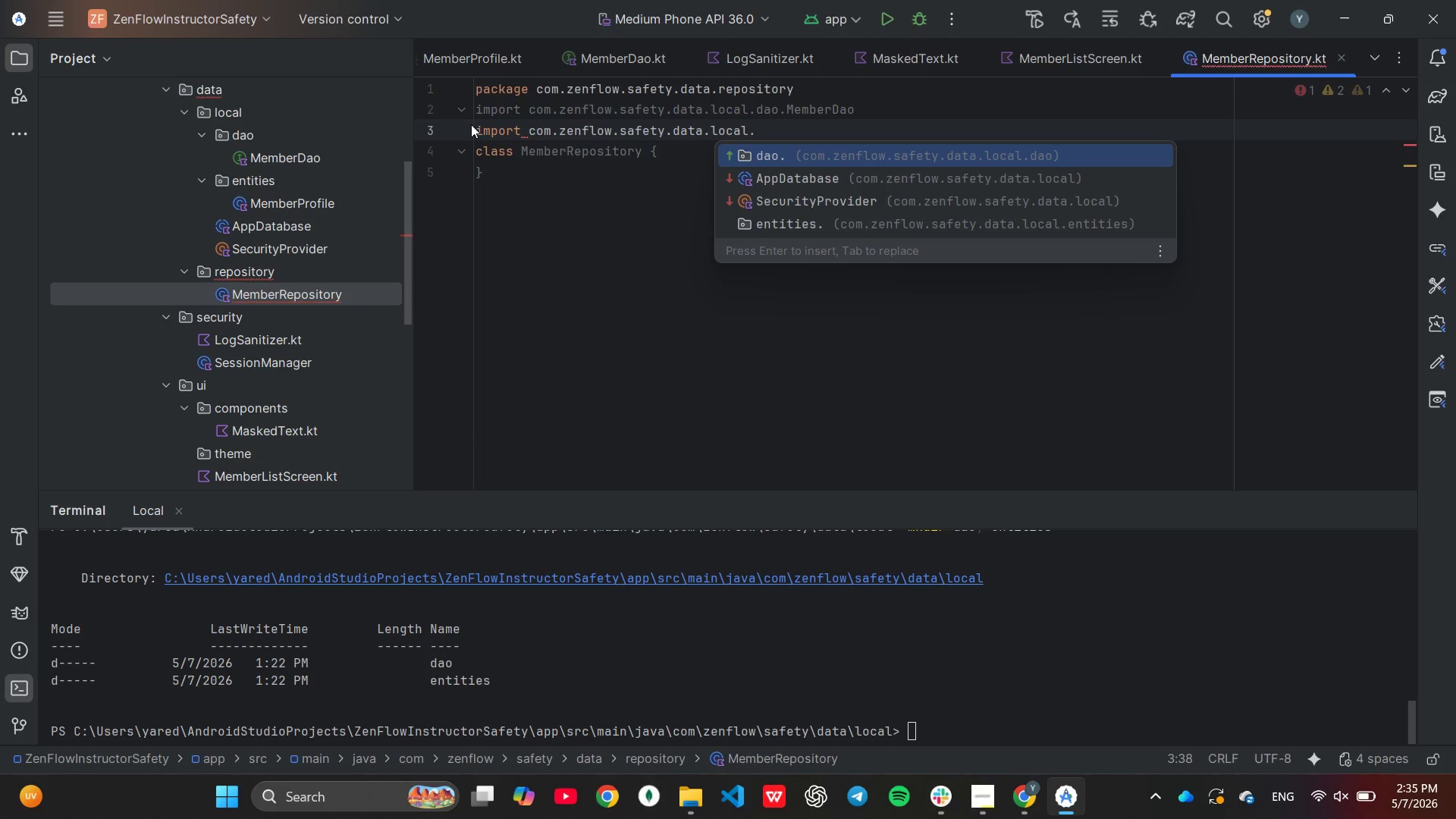 
key(ArrowDown)
 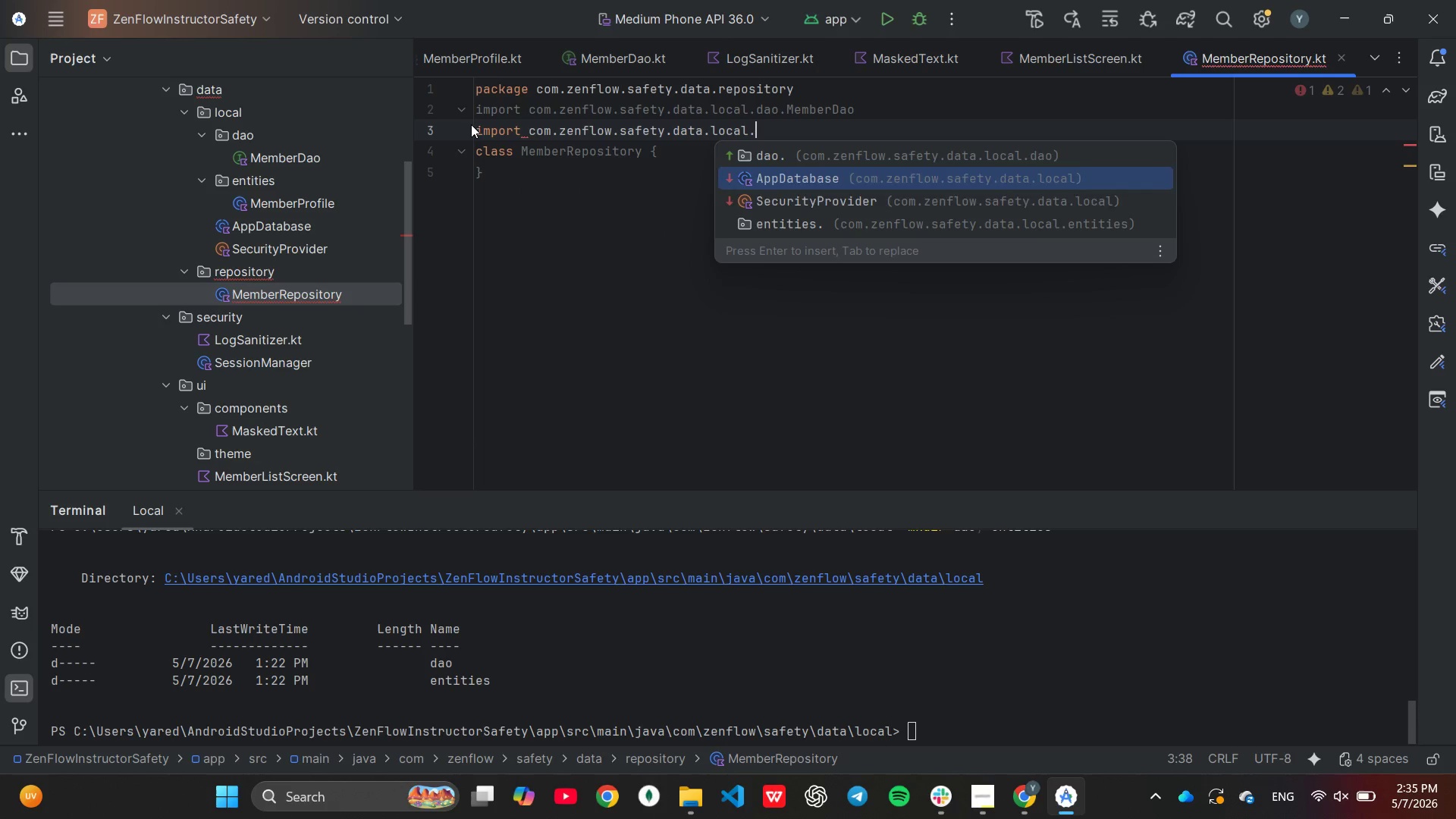 
key(ArrowDown)
 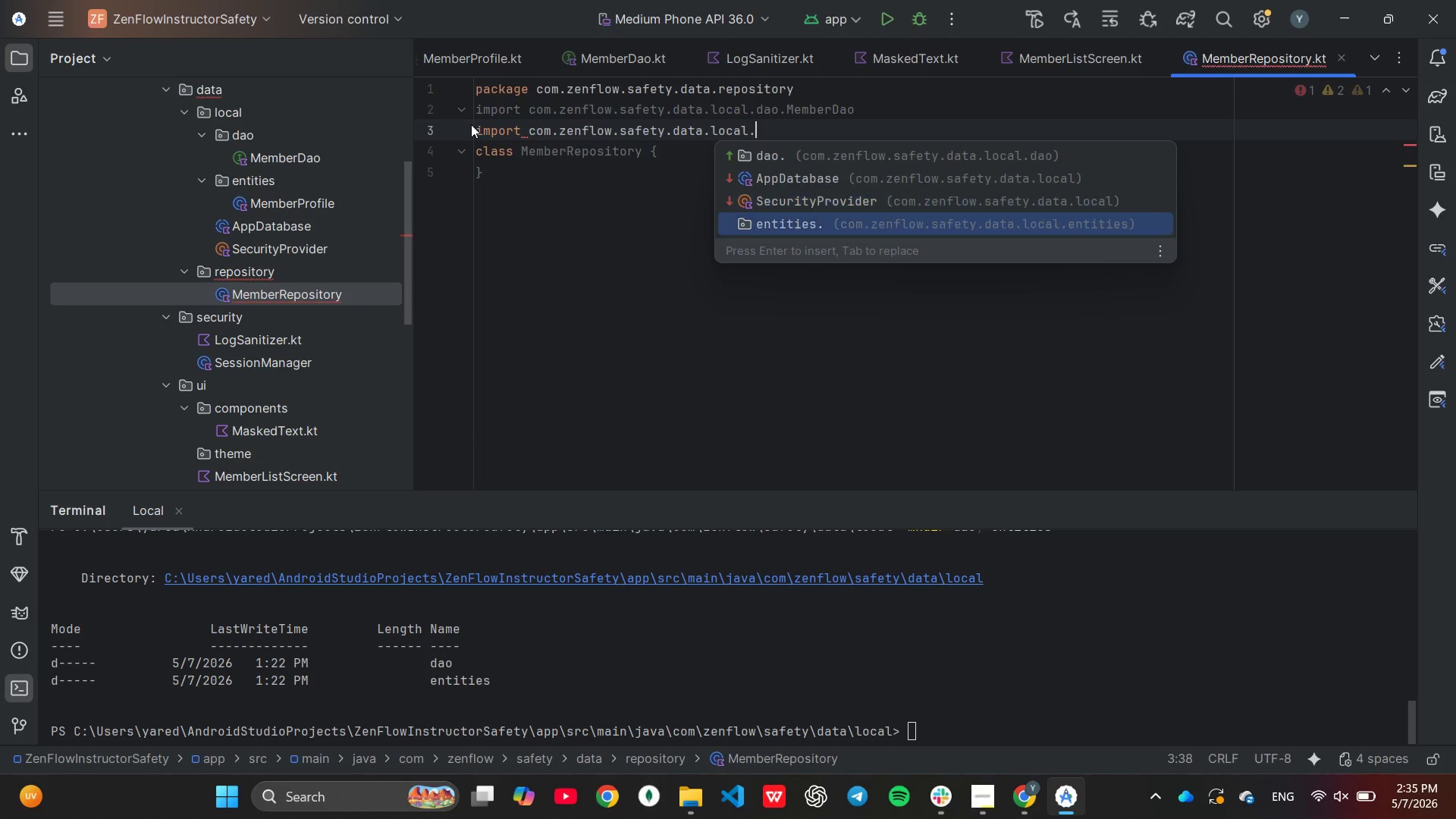 
key(ArrowDown)
 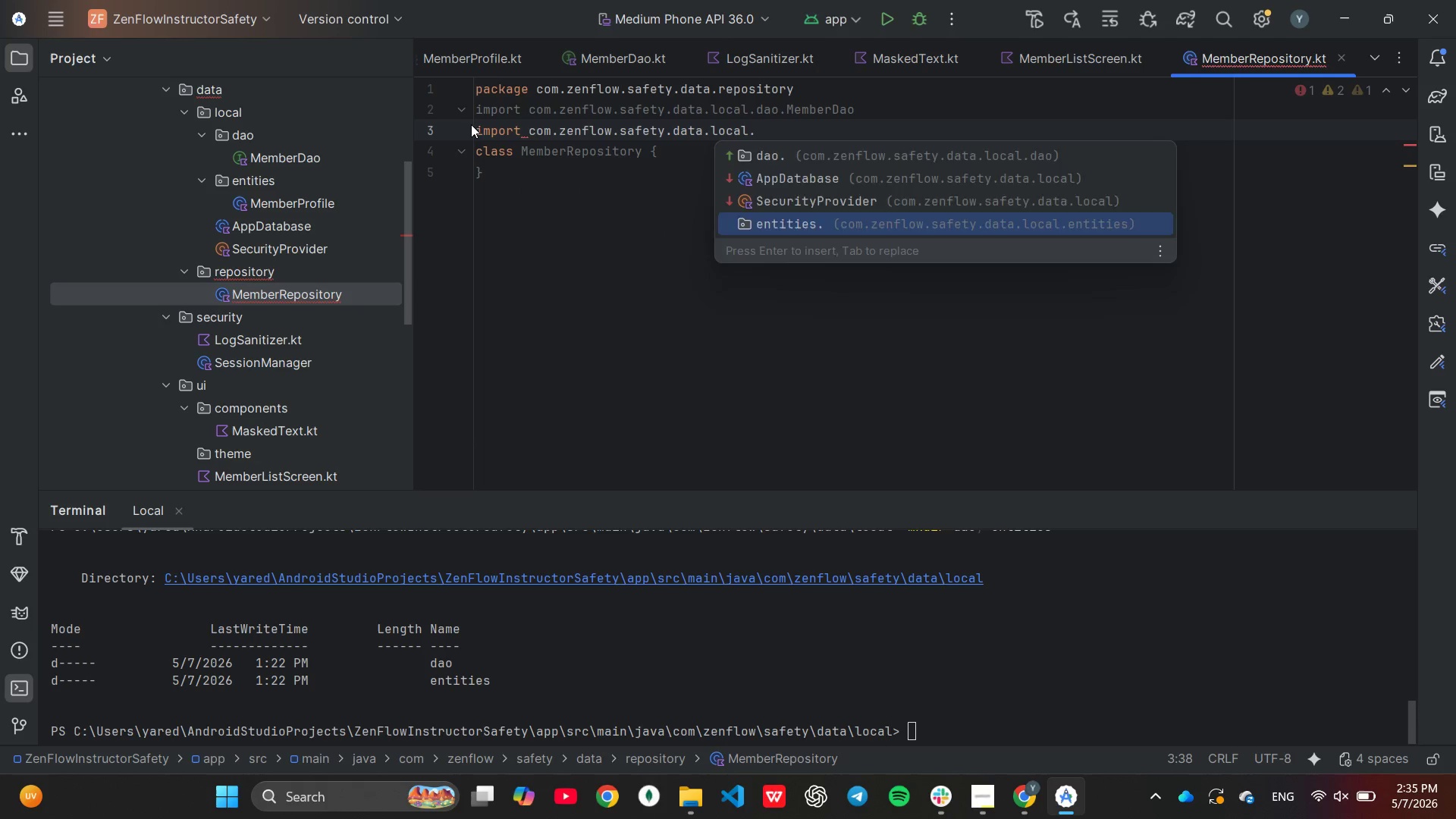 
key(Enter)
 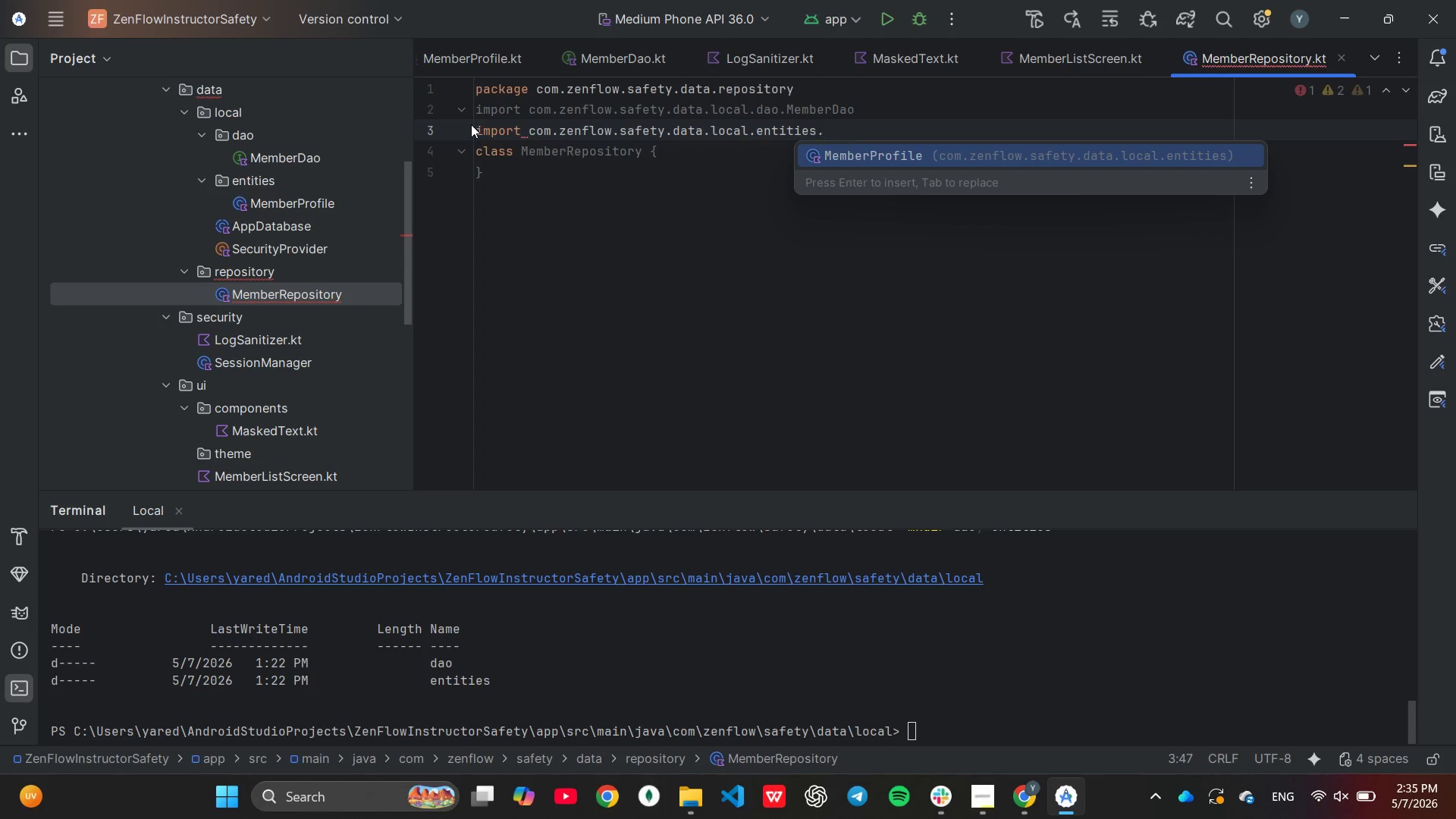 
key(Enter)
 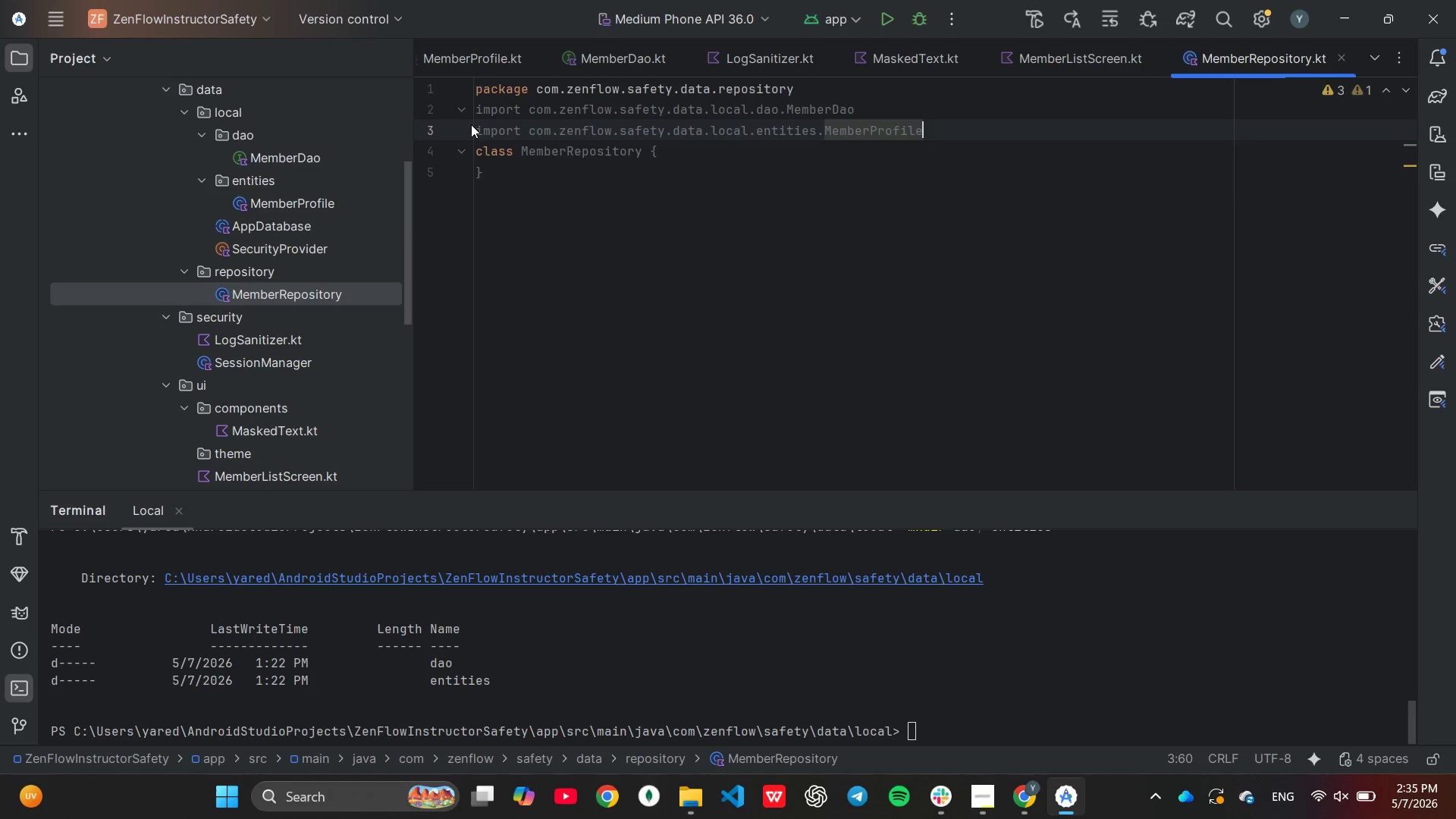 
key(Enter)
 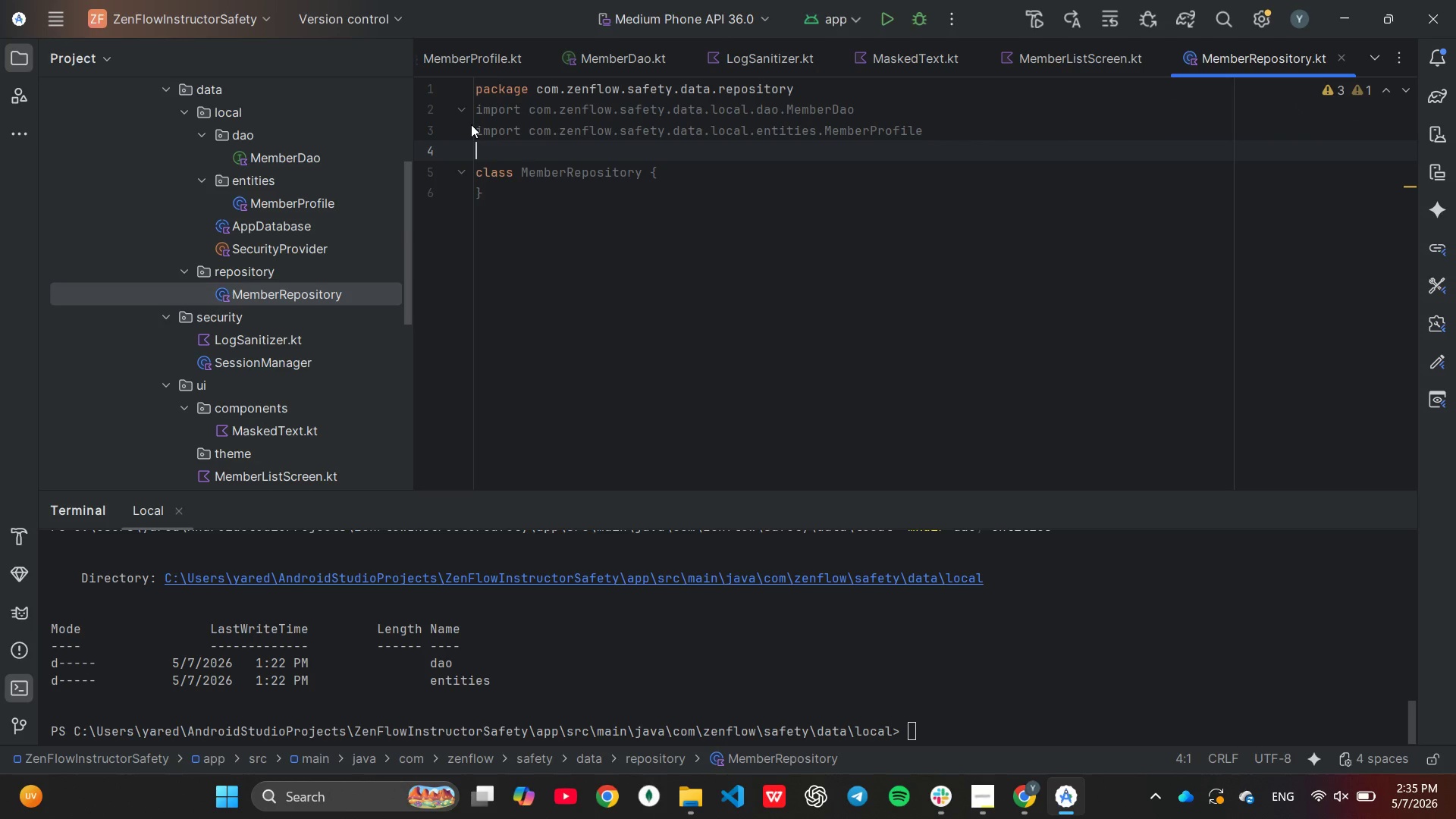 
type(im)
 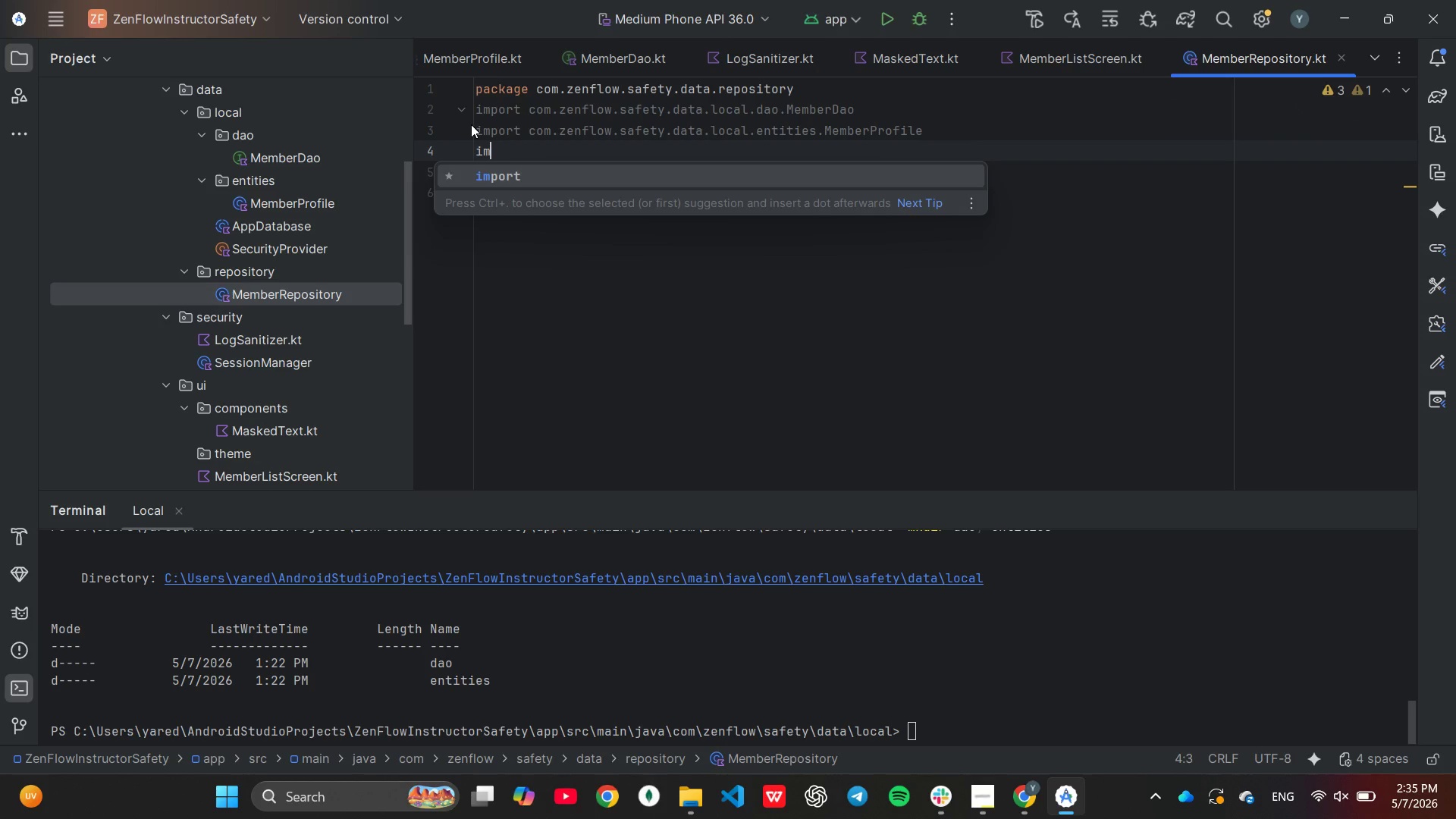 
key(Enter)
 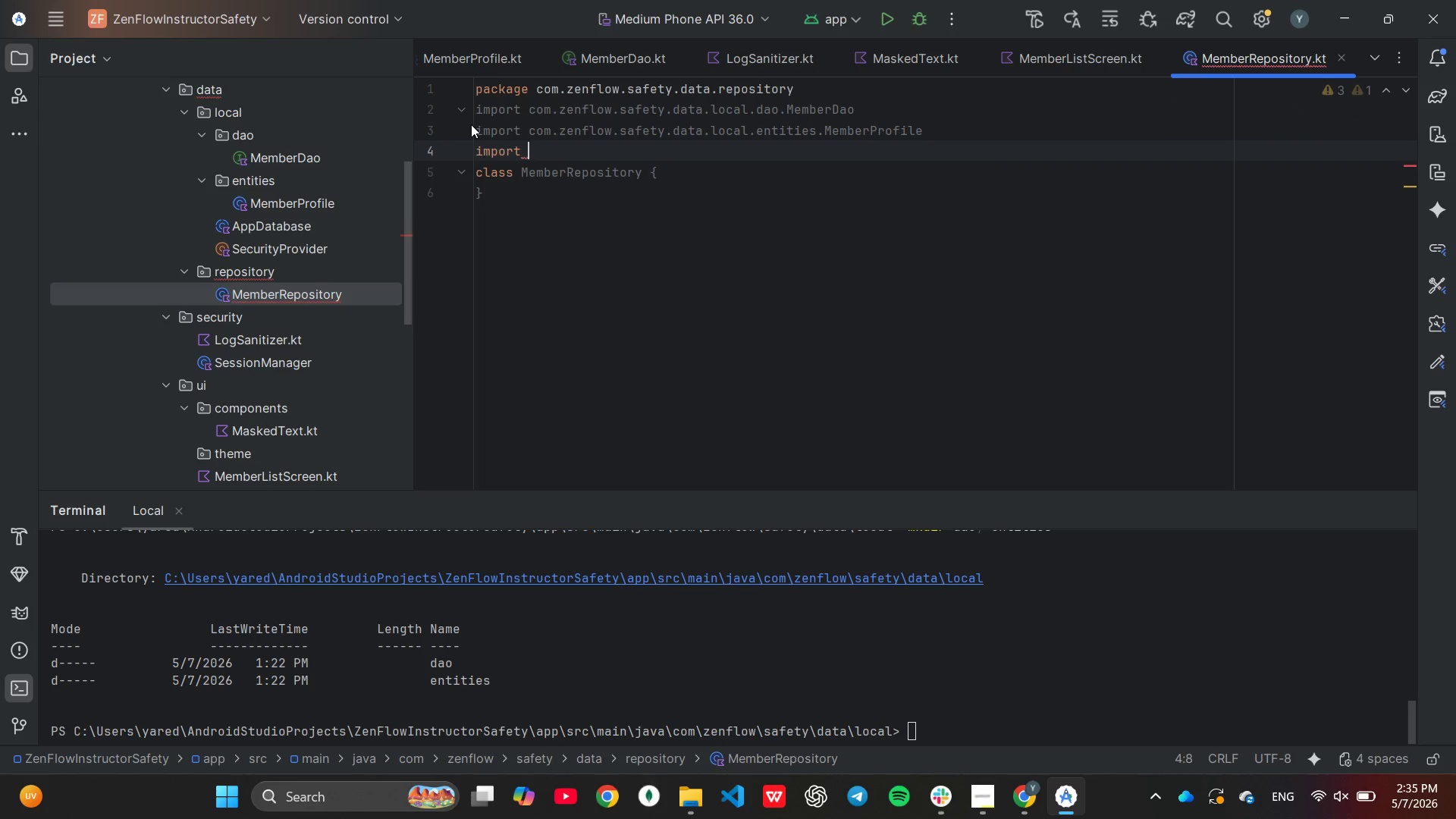 
type(ko)
 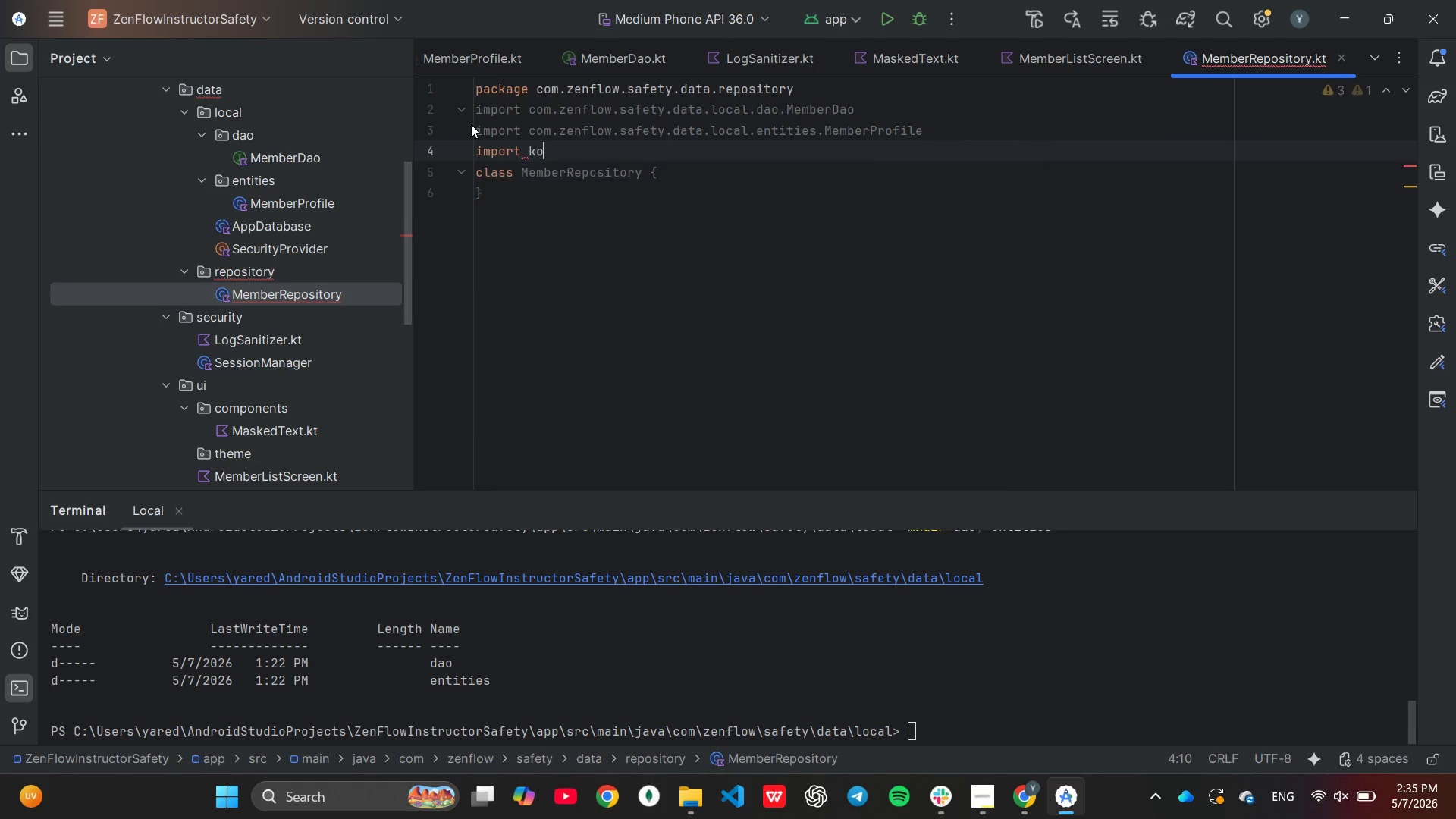 
key(Enter)
 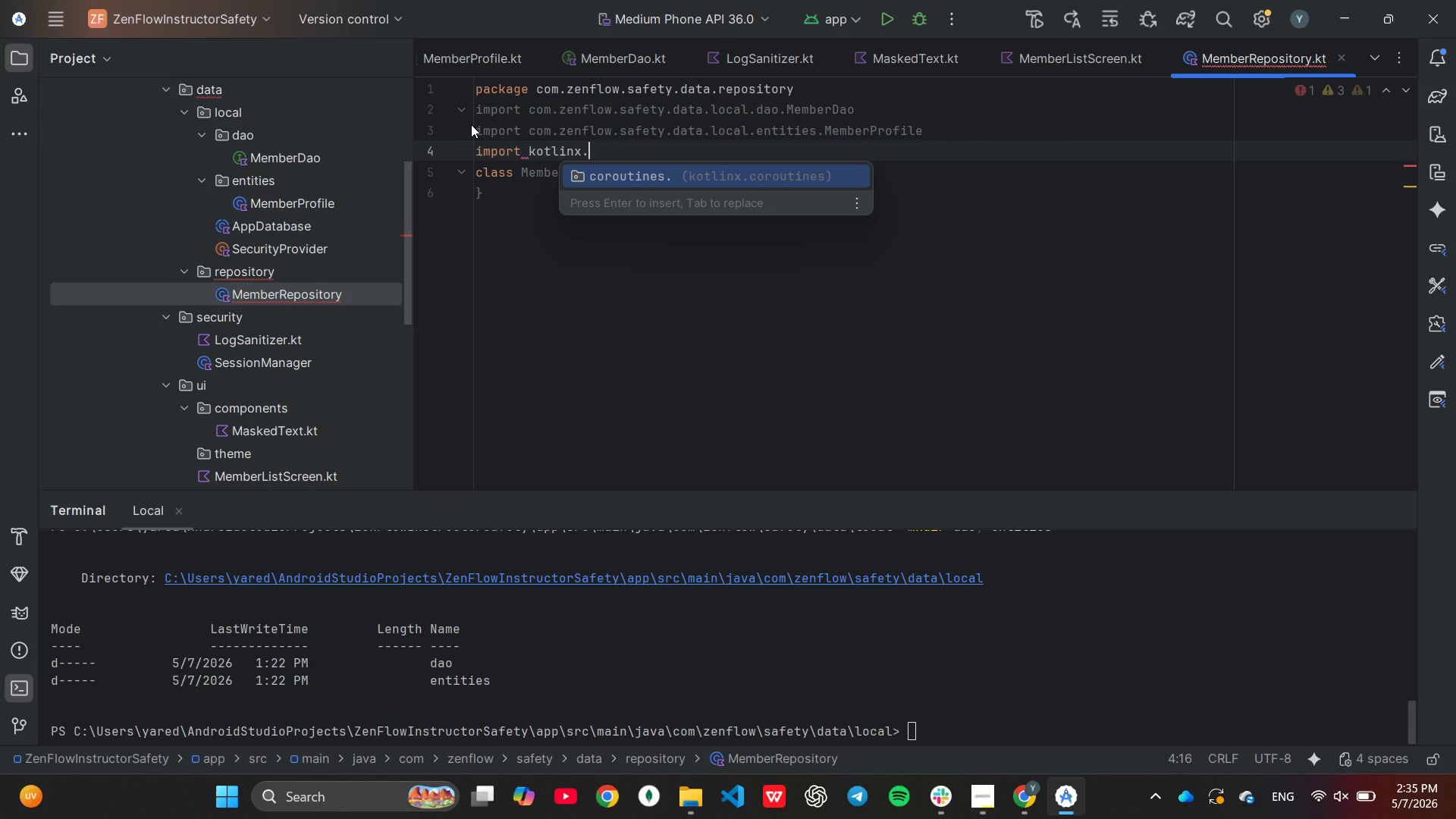 
key(Enter)
 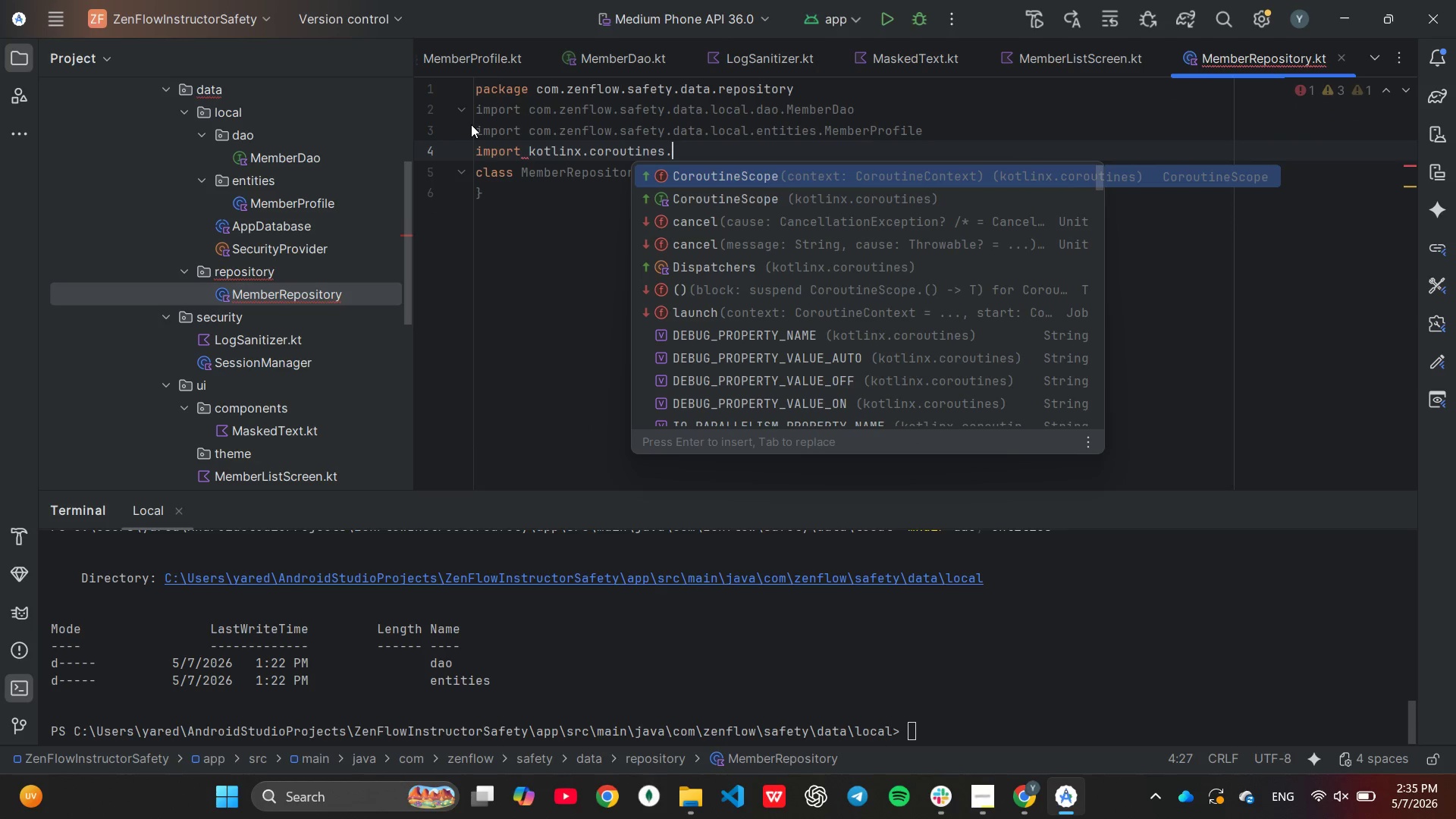 
key(ArrowDown)
 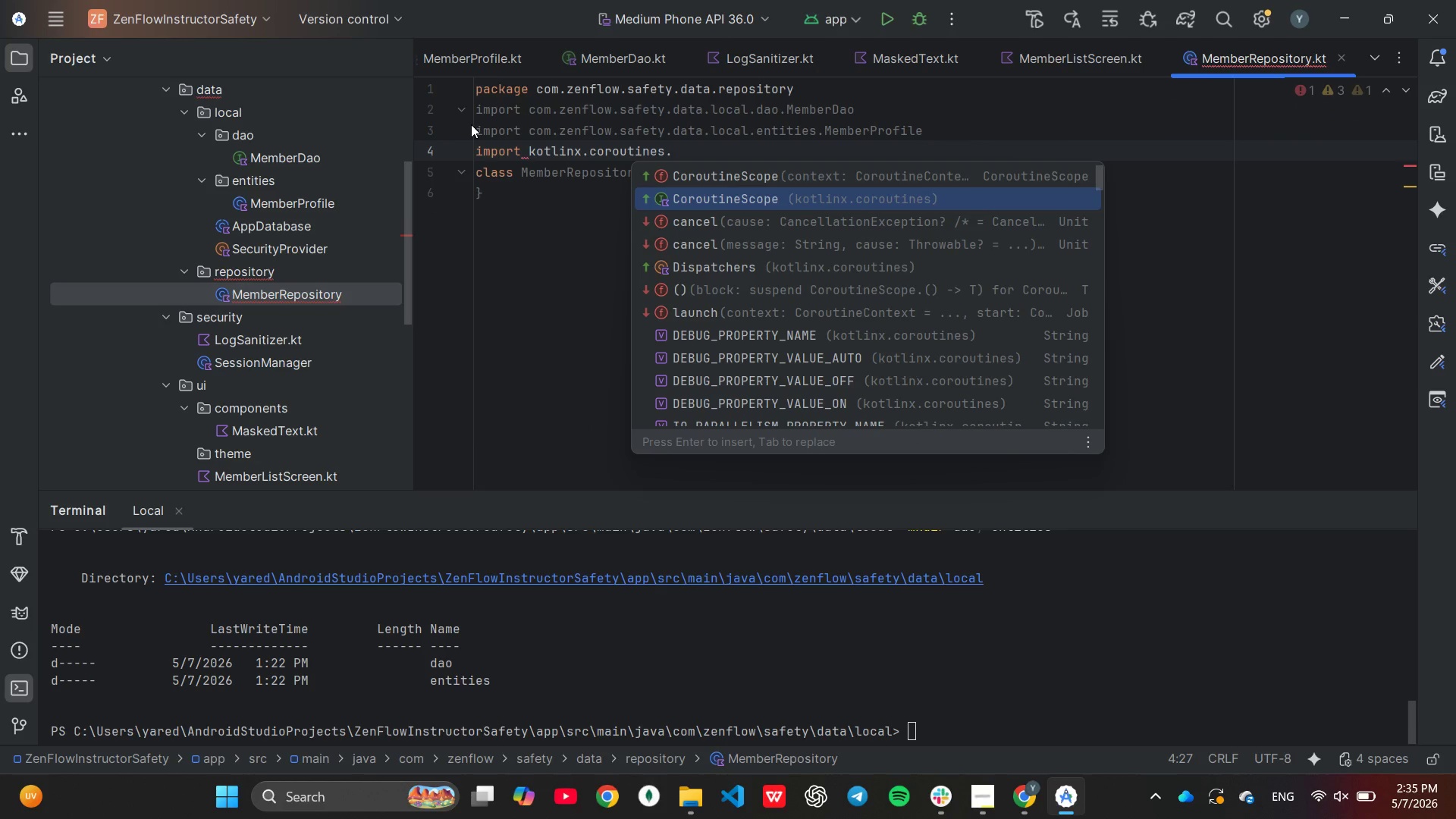 
key(F)
 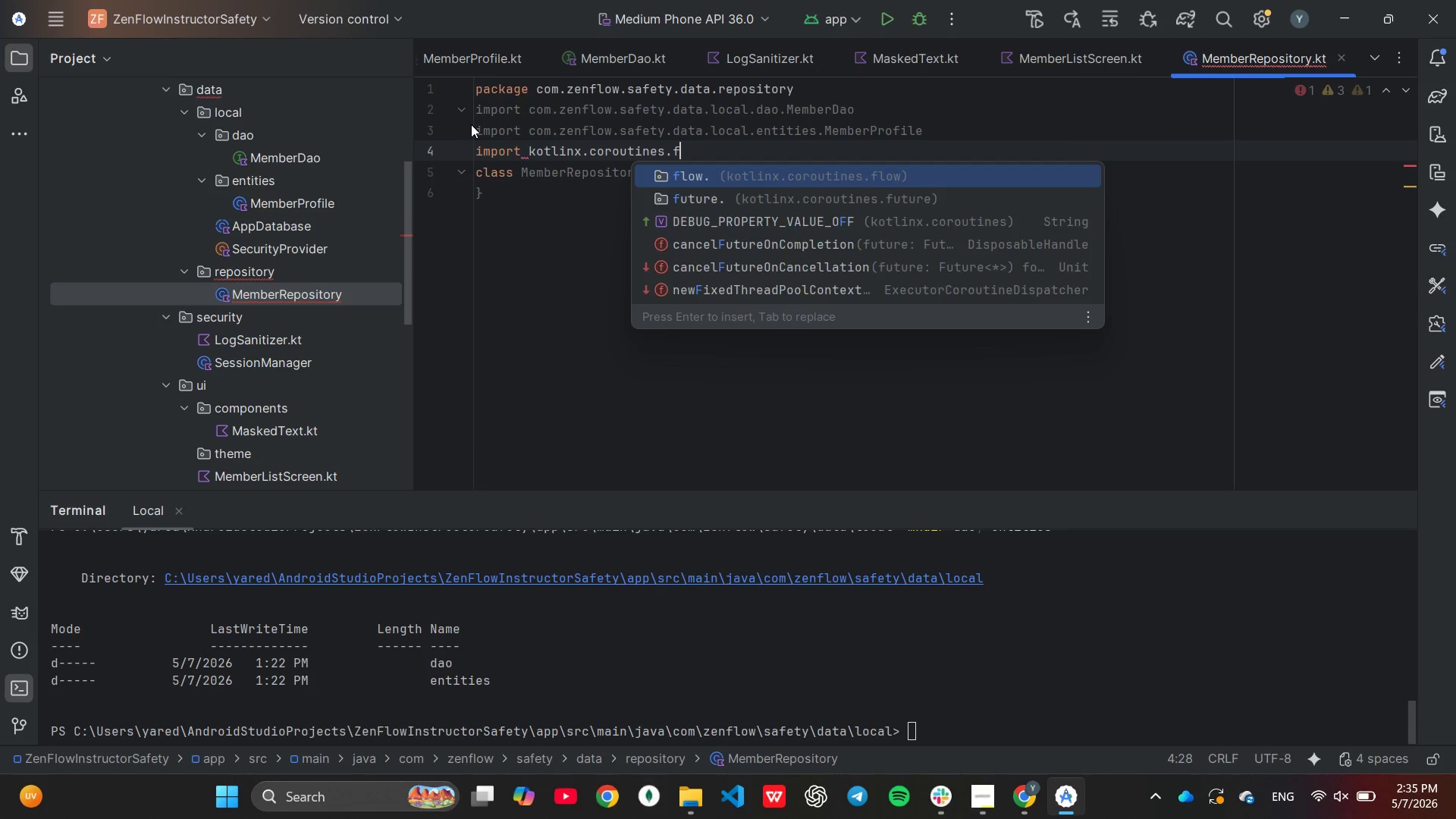 
key(Enter)
 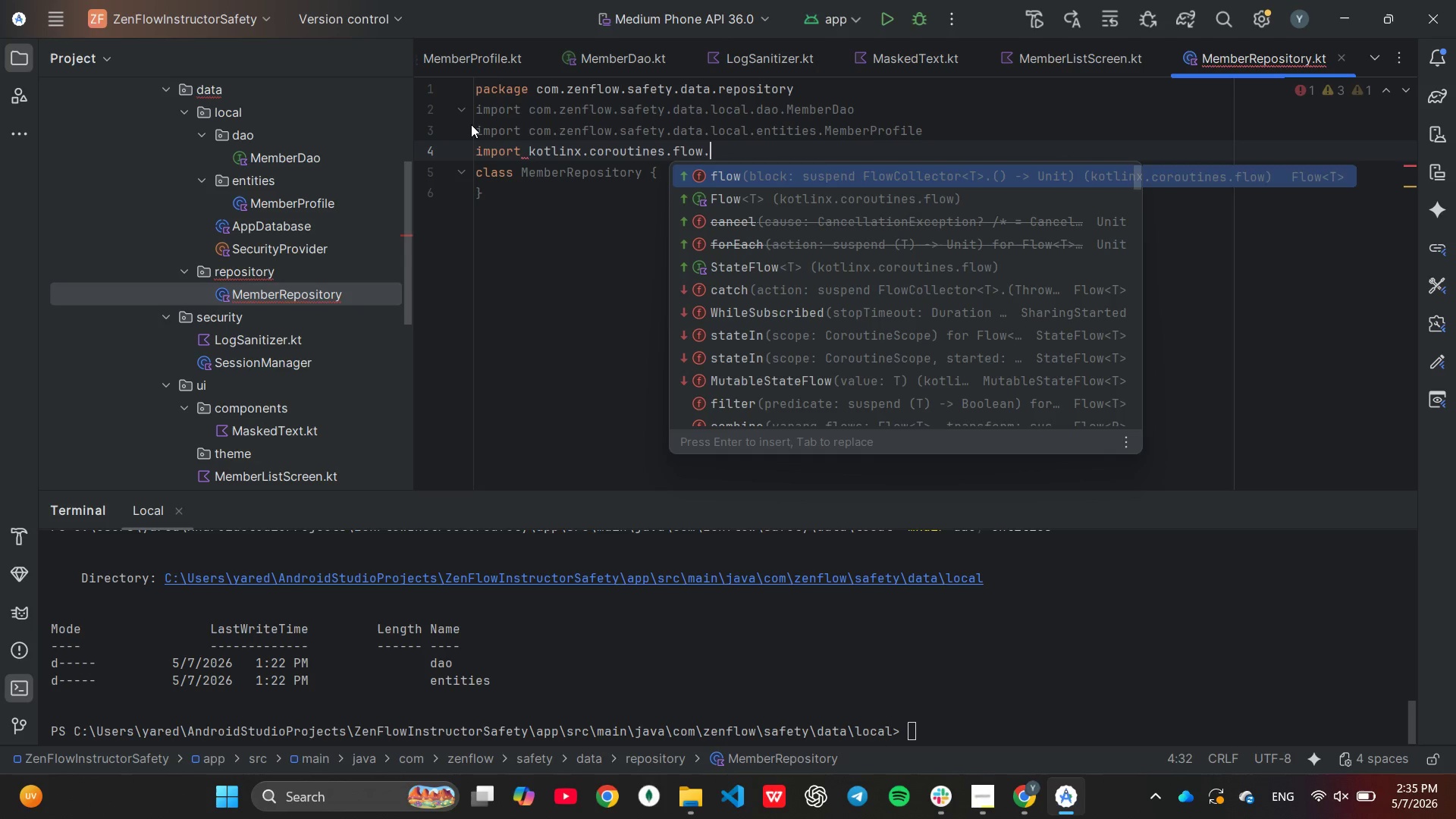 
key(ArrowDown)
 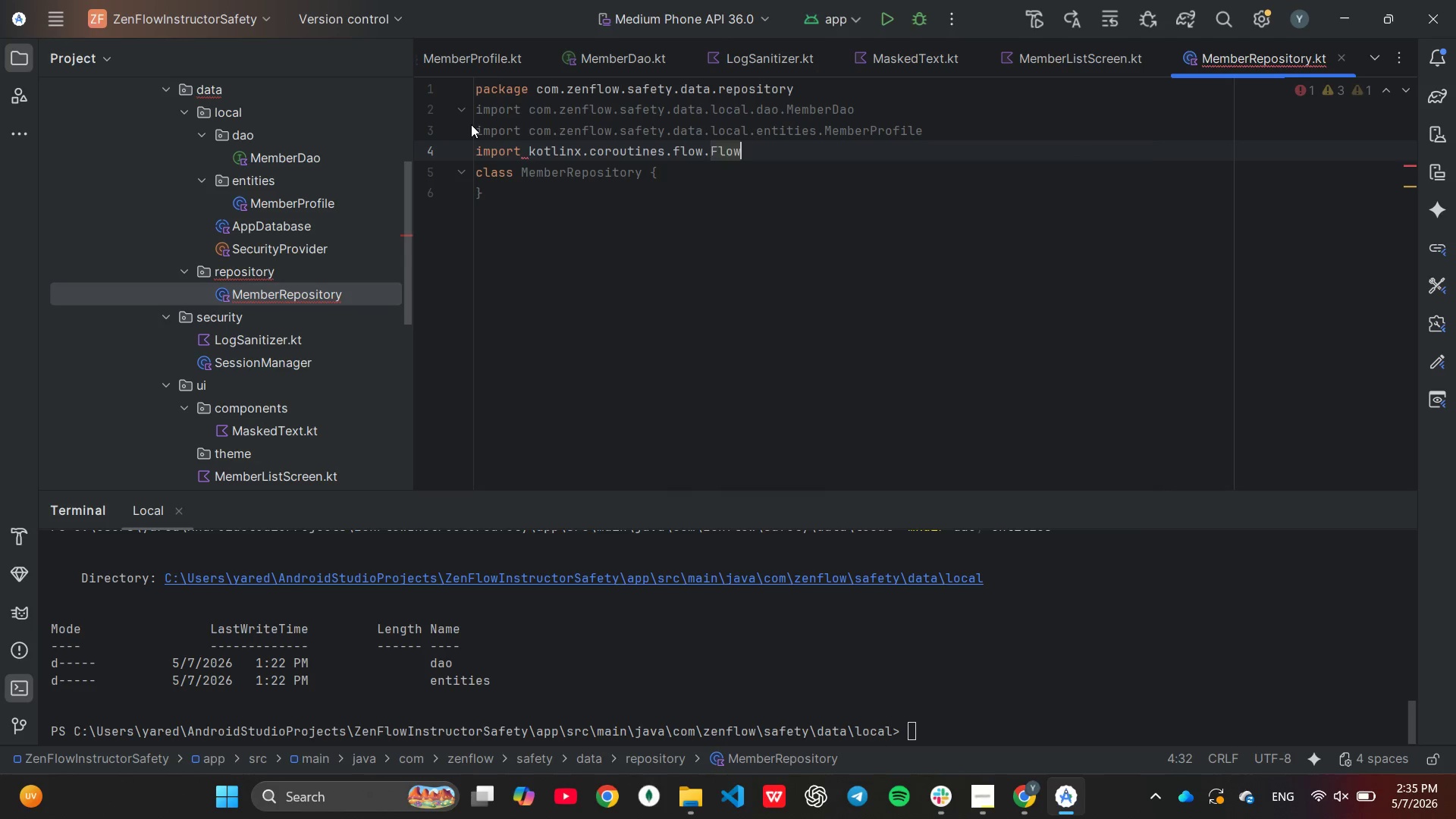 
key(Enter)
 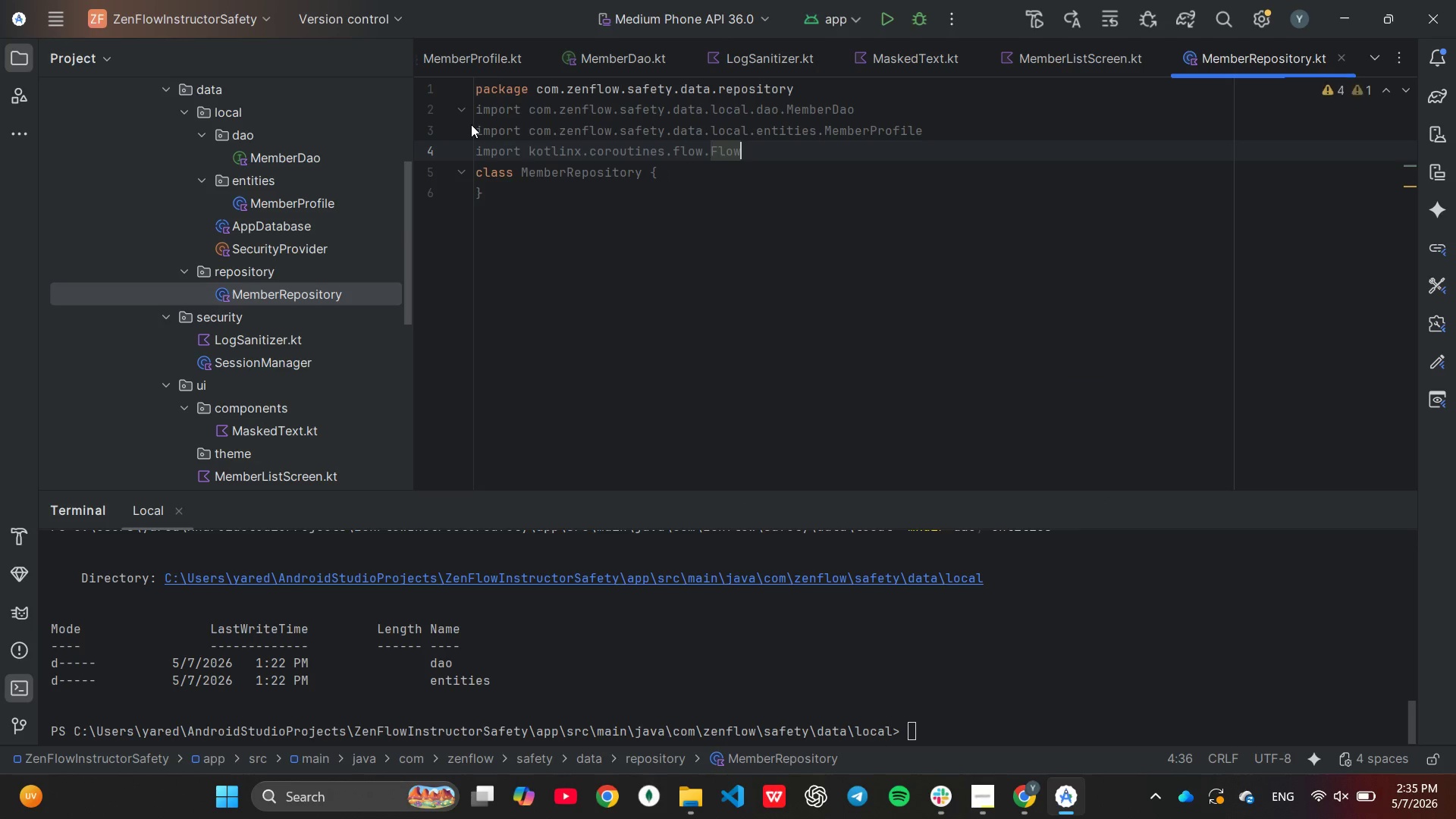 
key(Enter)
 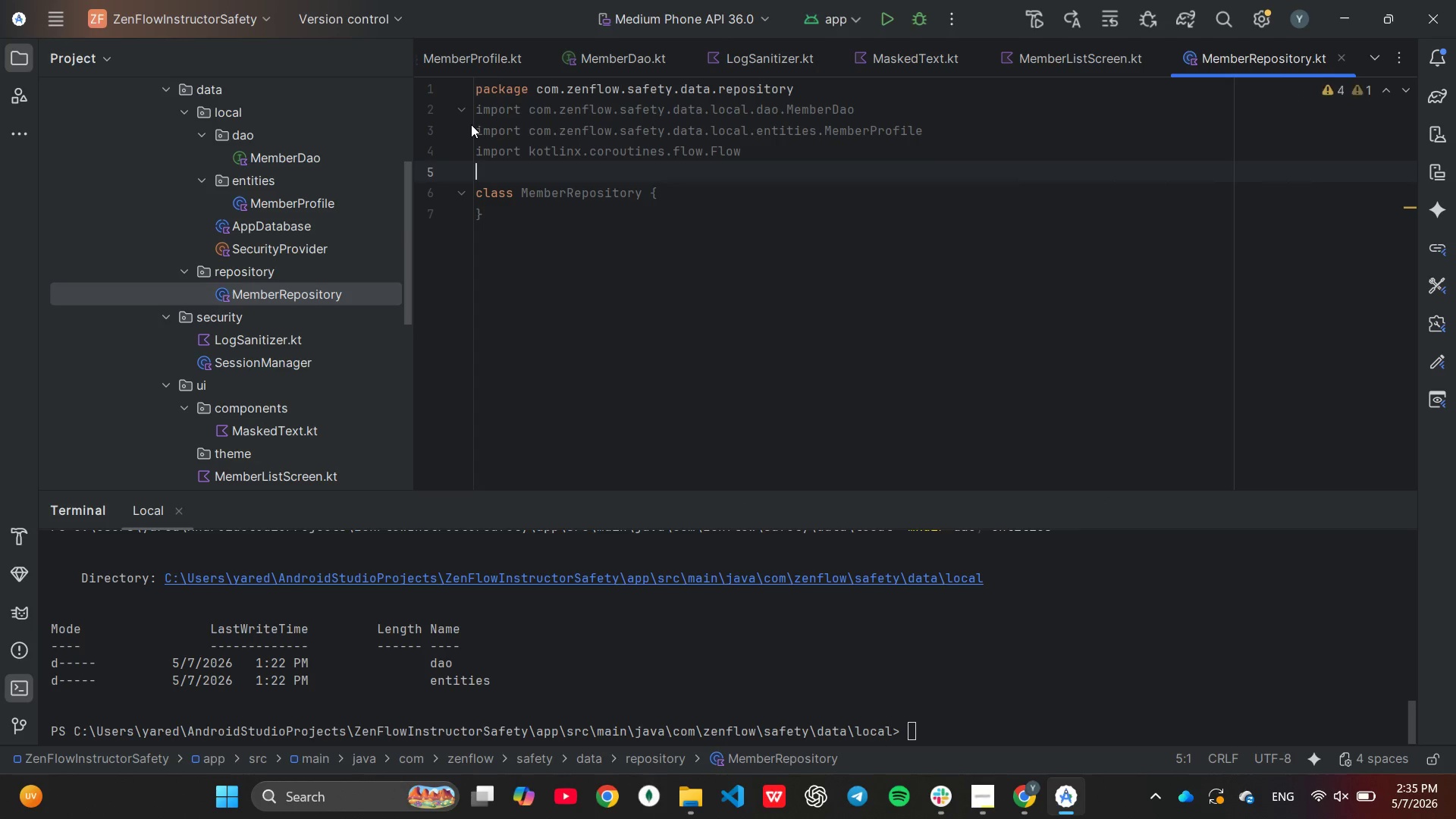 
key(ArrowDown)
 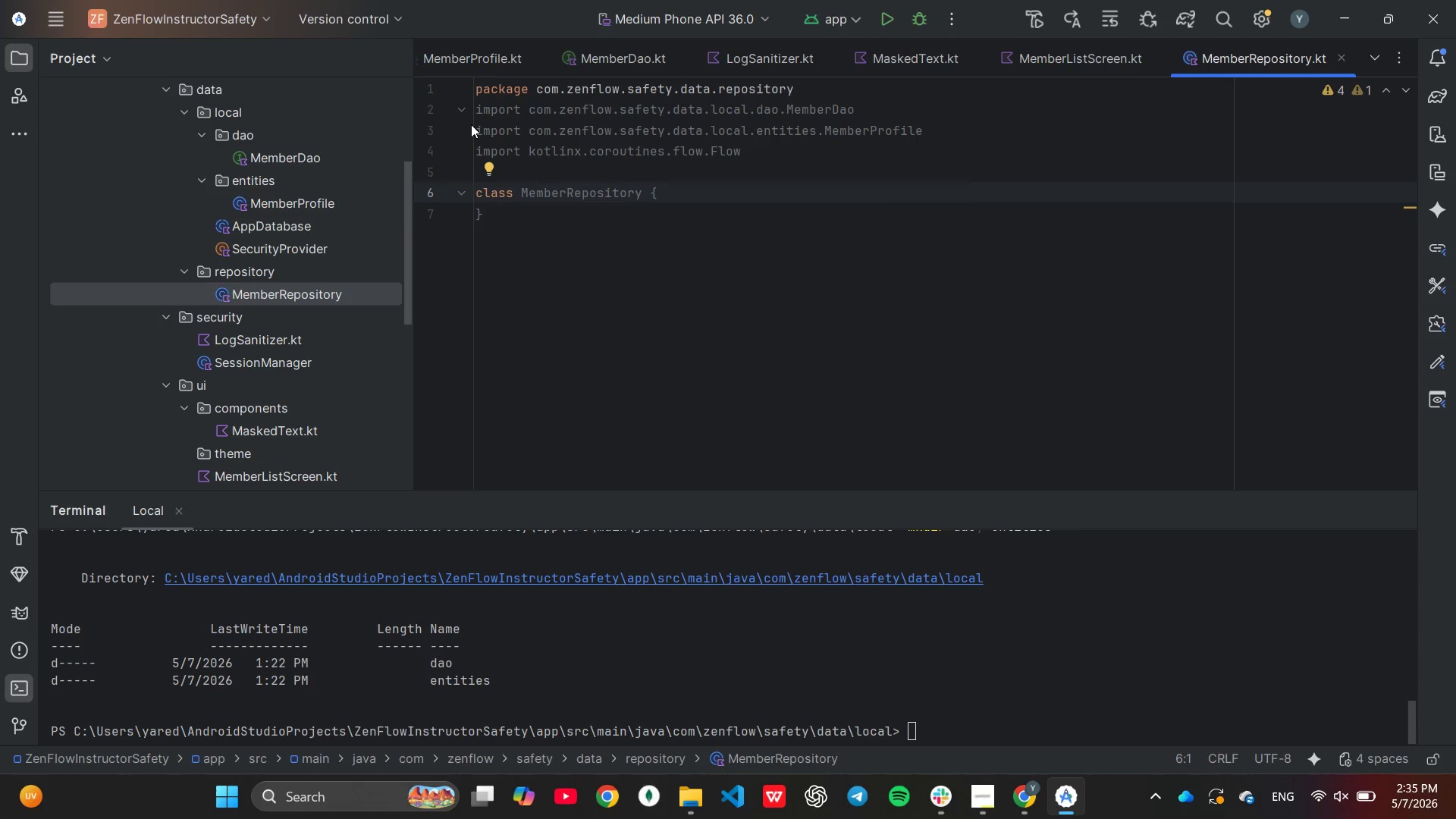 
hold_key(key=End, duration=0.47)
 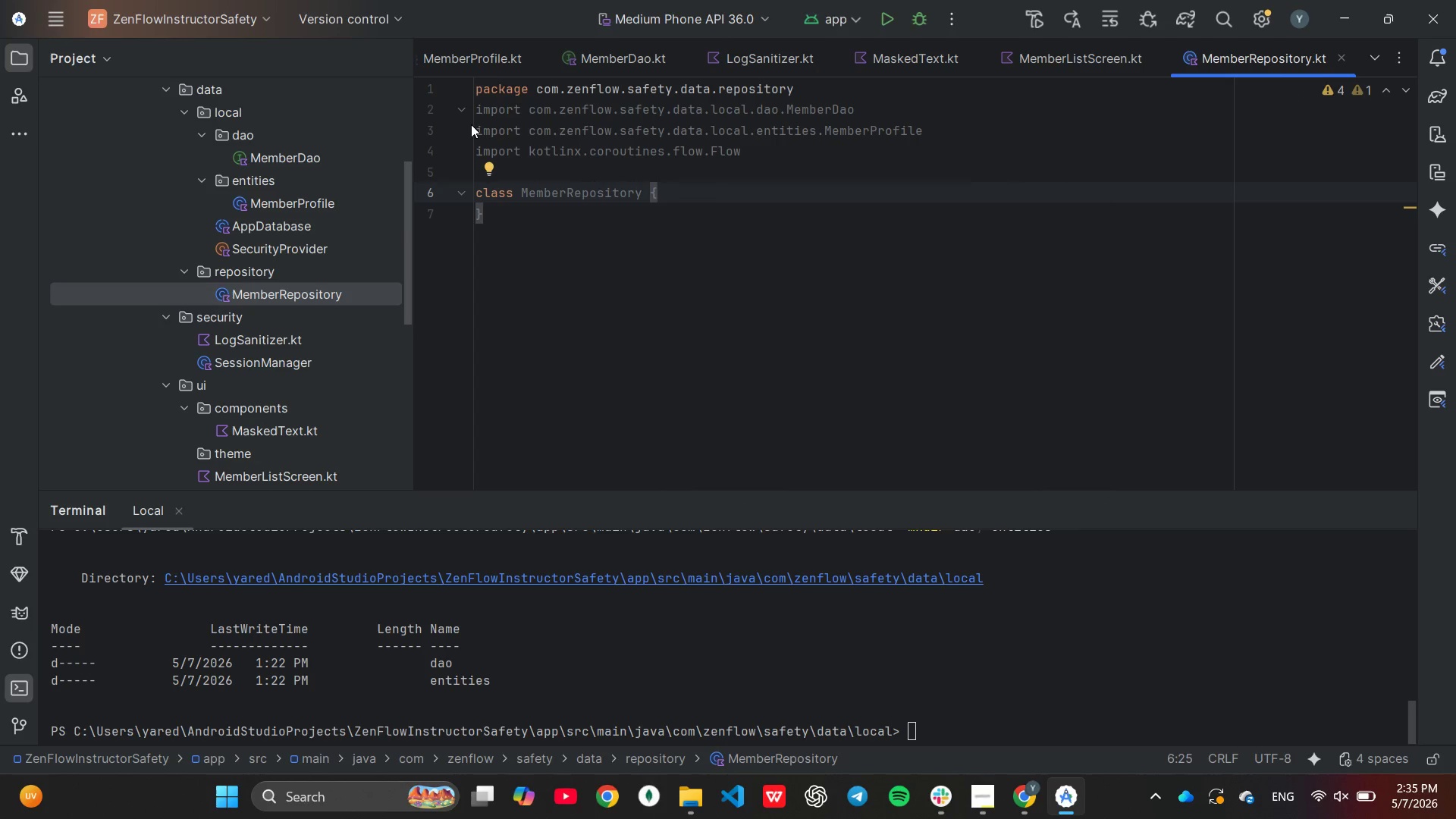 
key(ArrowLeft)
 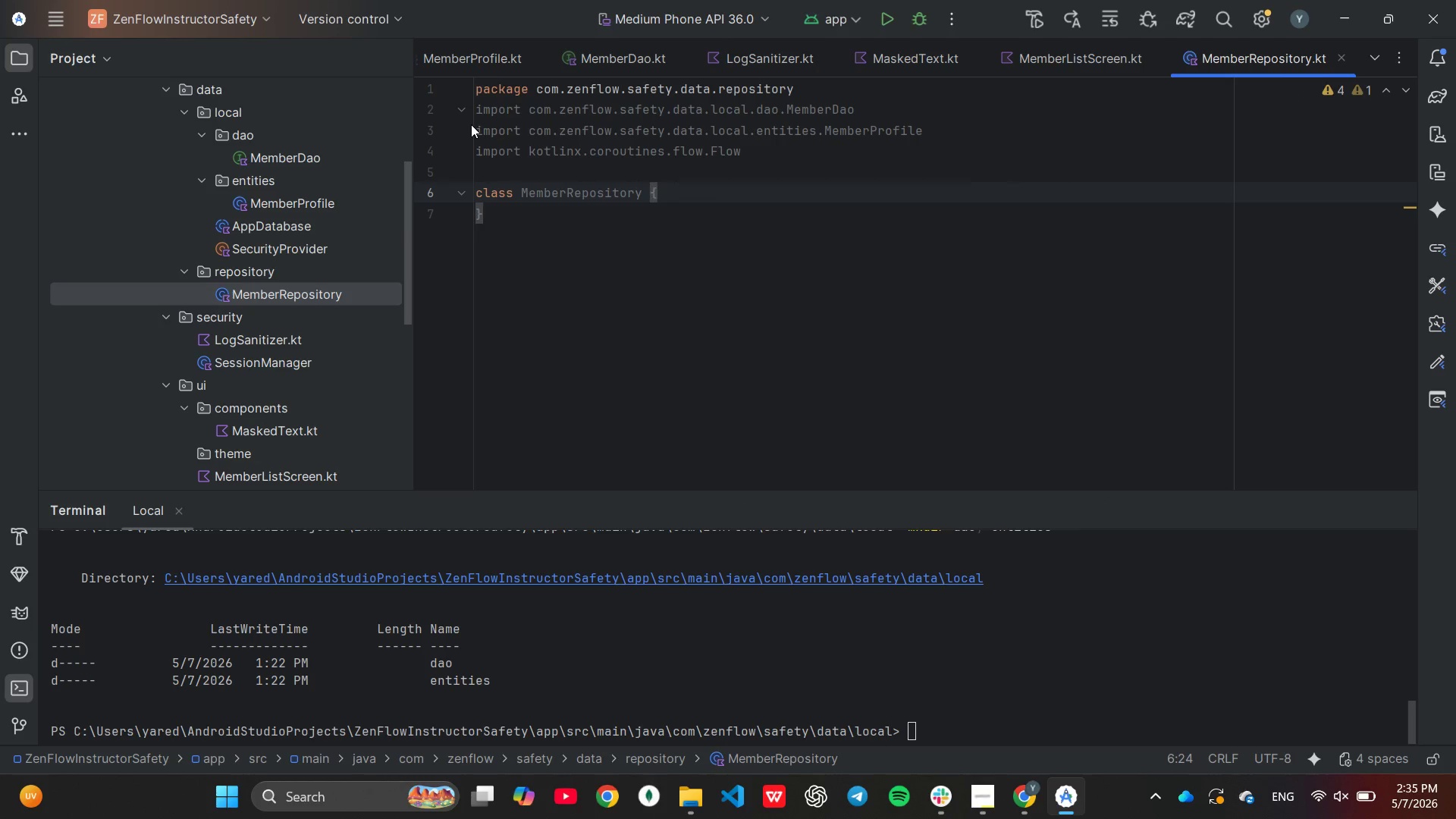 
type((pri)
 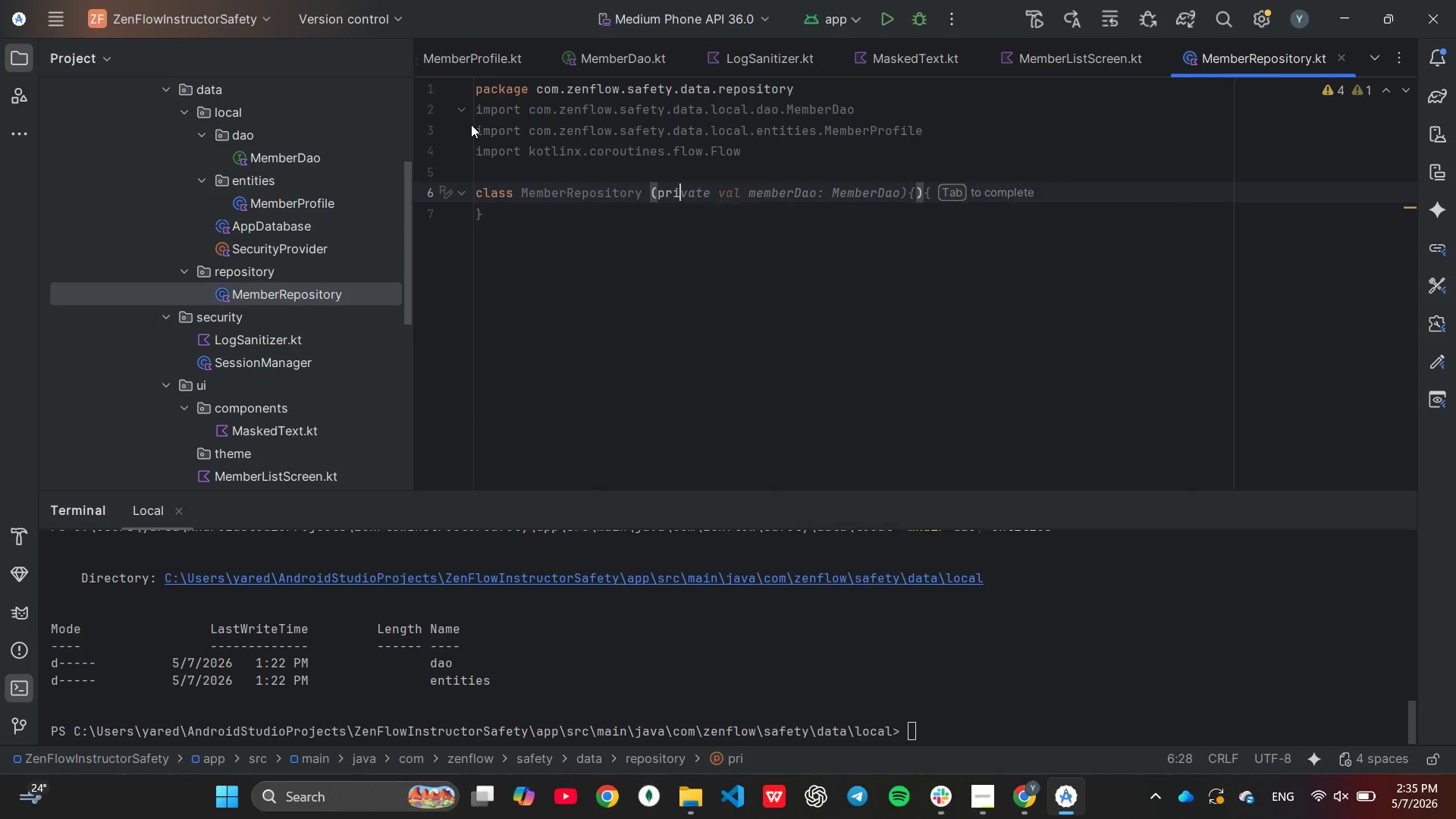 
key(Enter)
 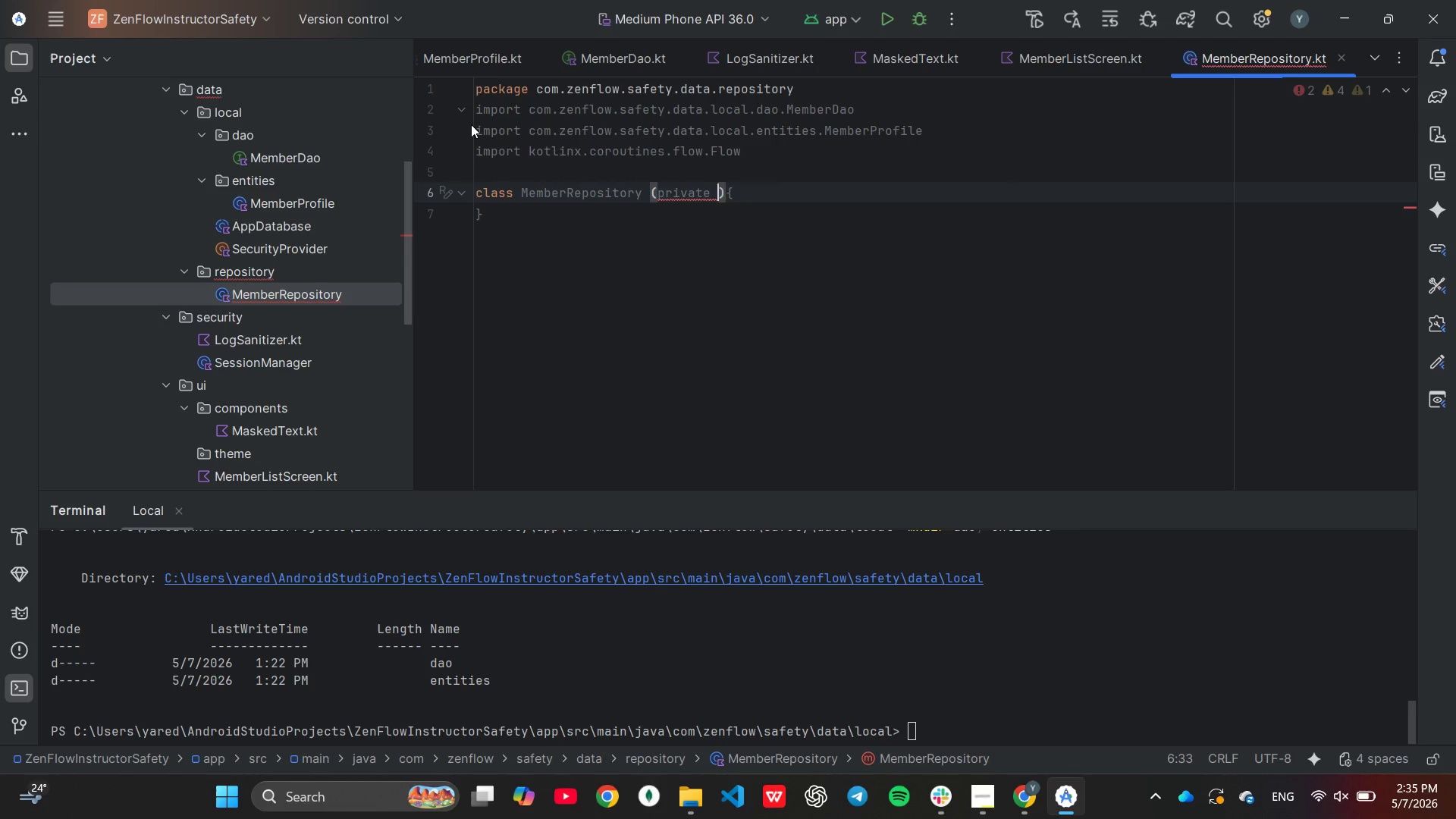 
type(val )
key(Tab)
 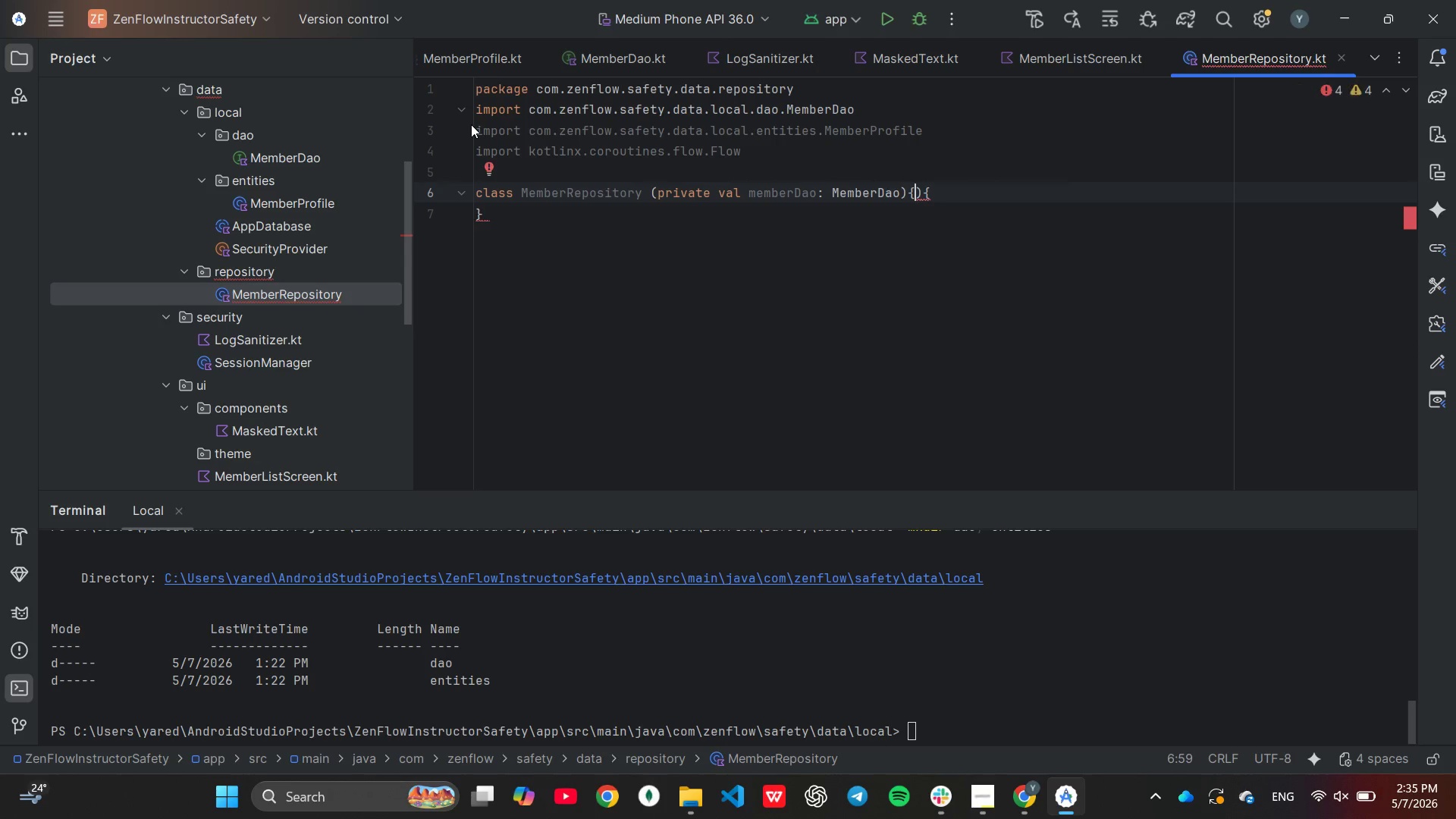 
key(ArrowRight)
 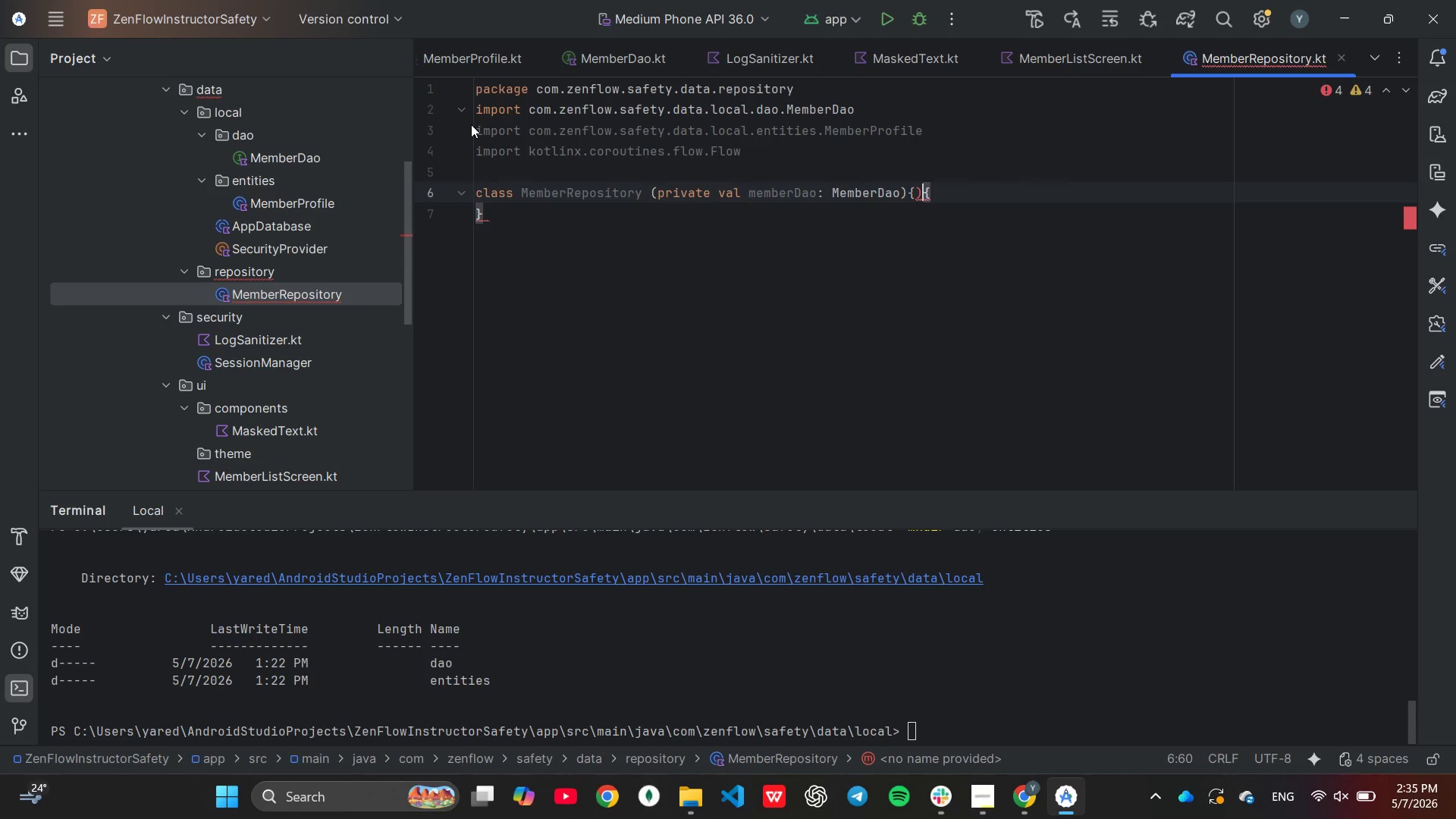 
key(Backspace)
 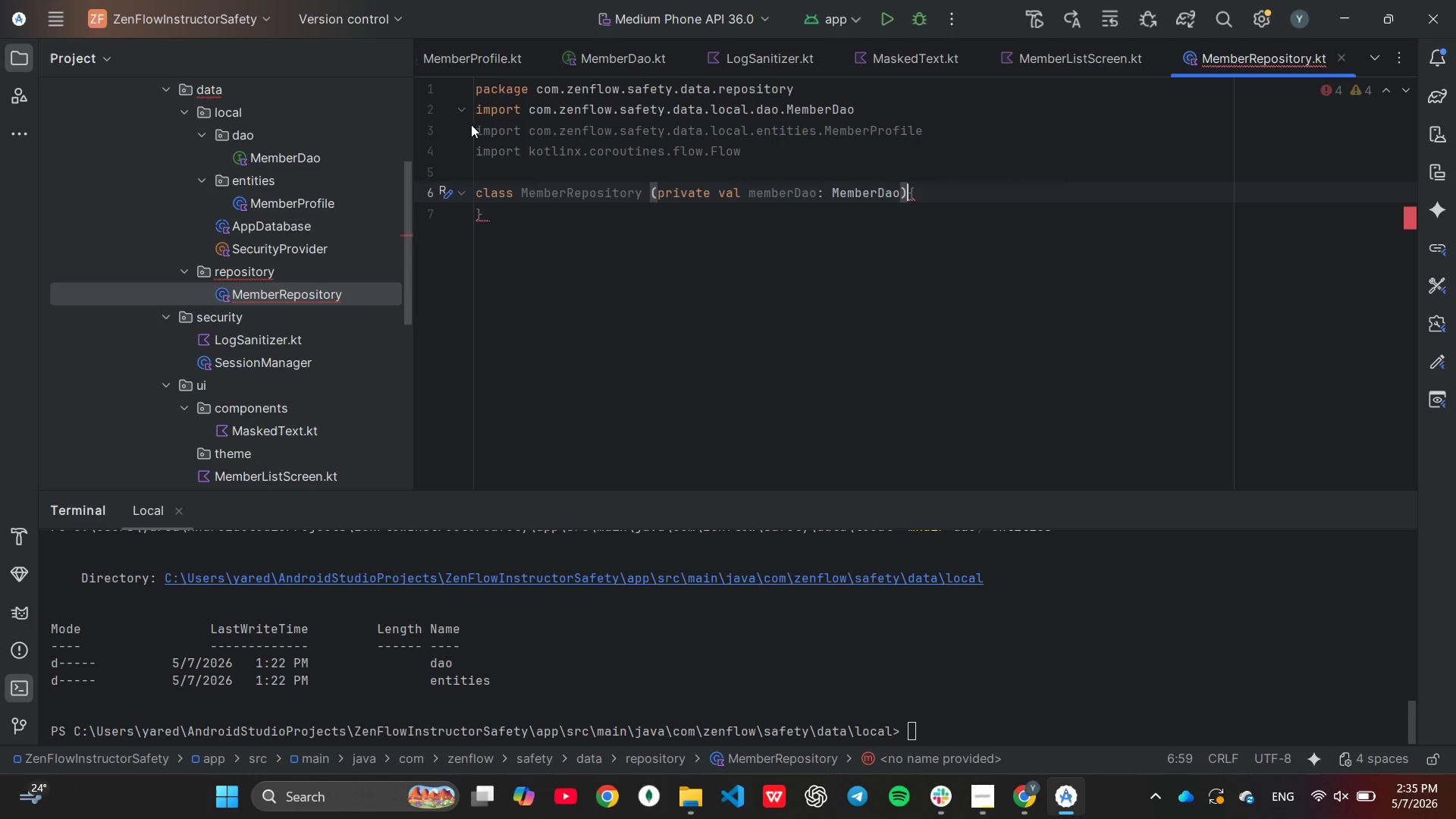 
key(Backspace)
 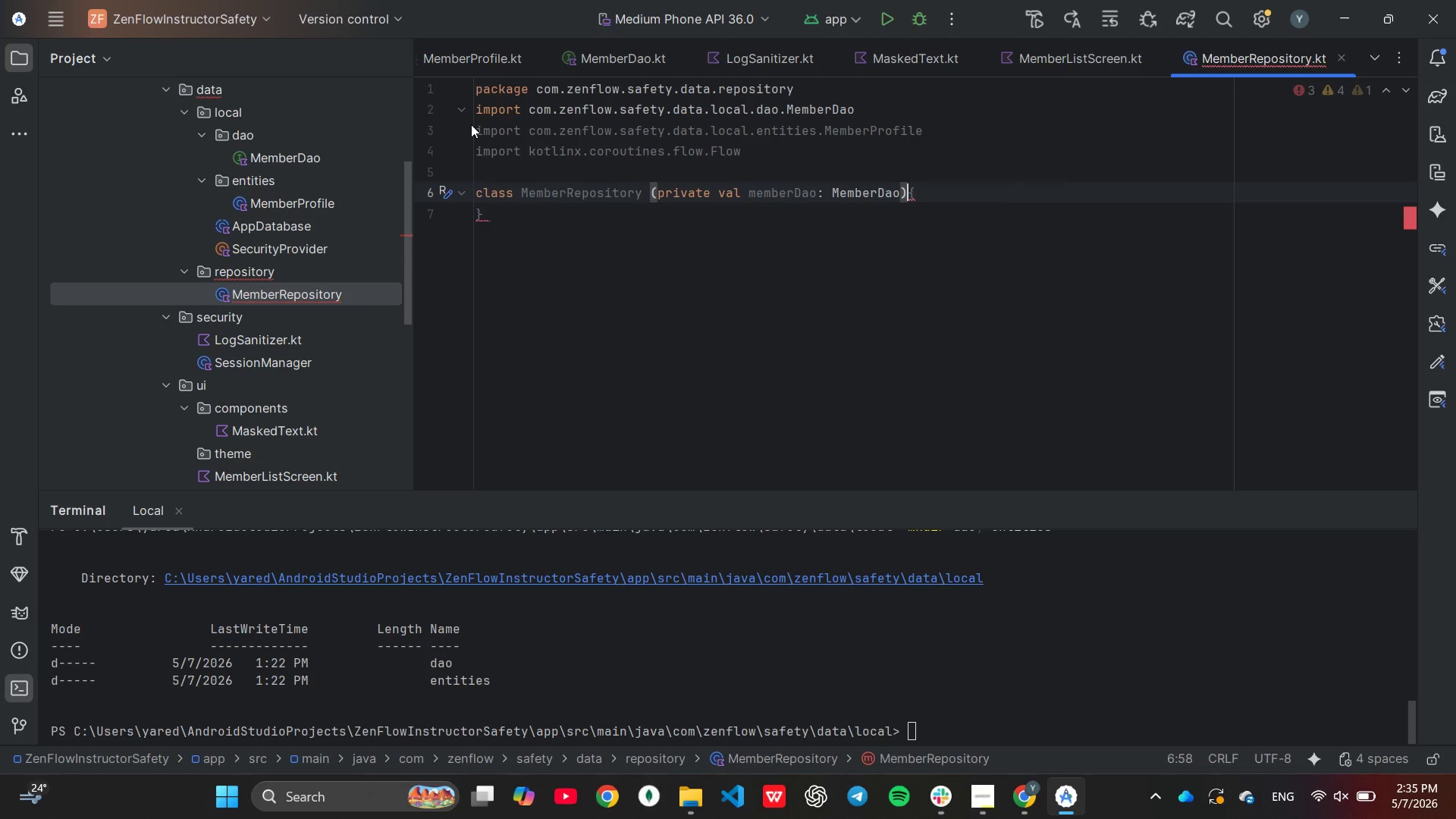 
key(ArrowRight)
 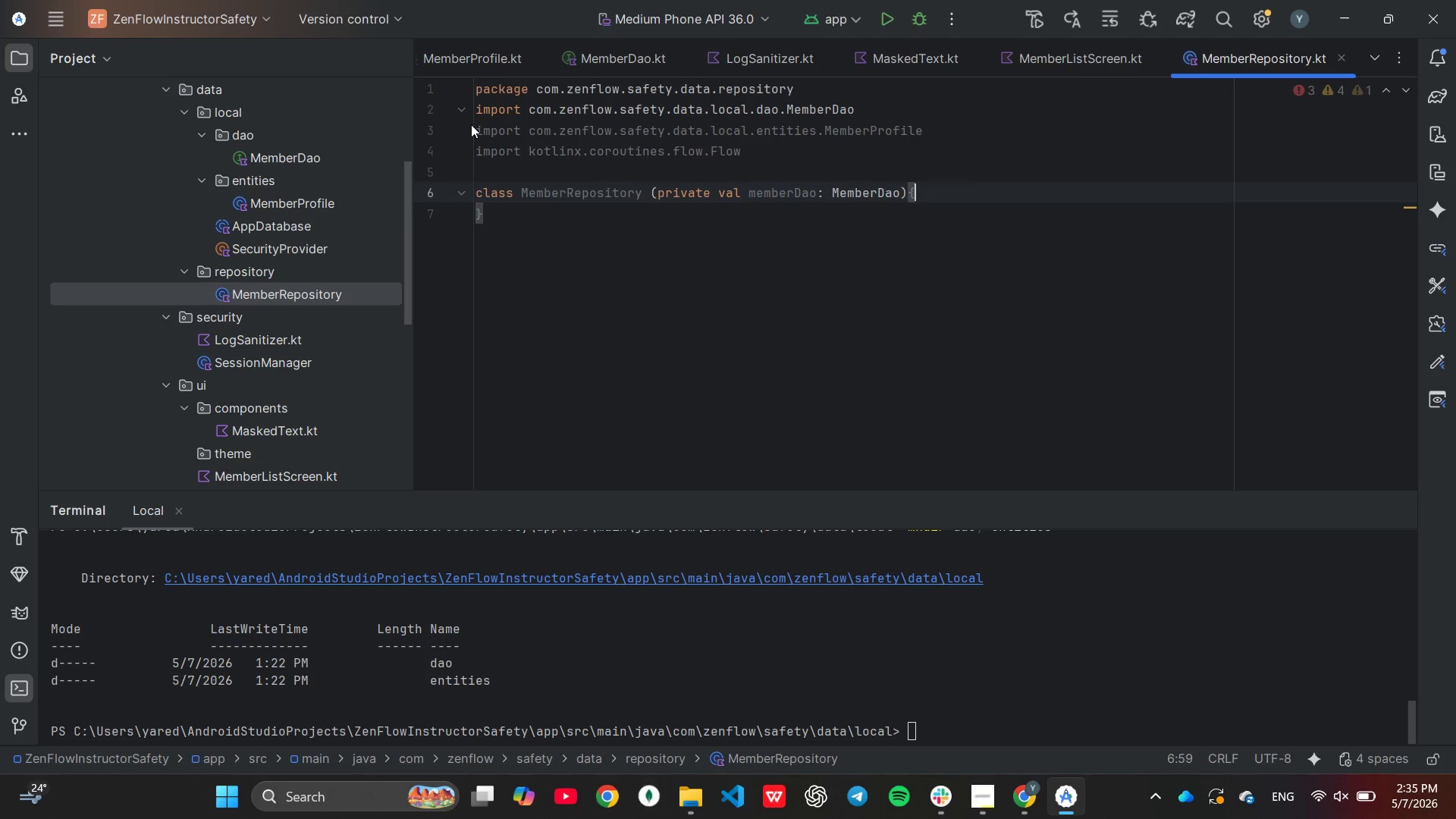 
key(Enter)
 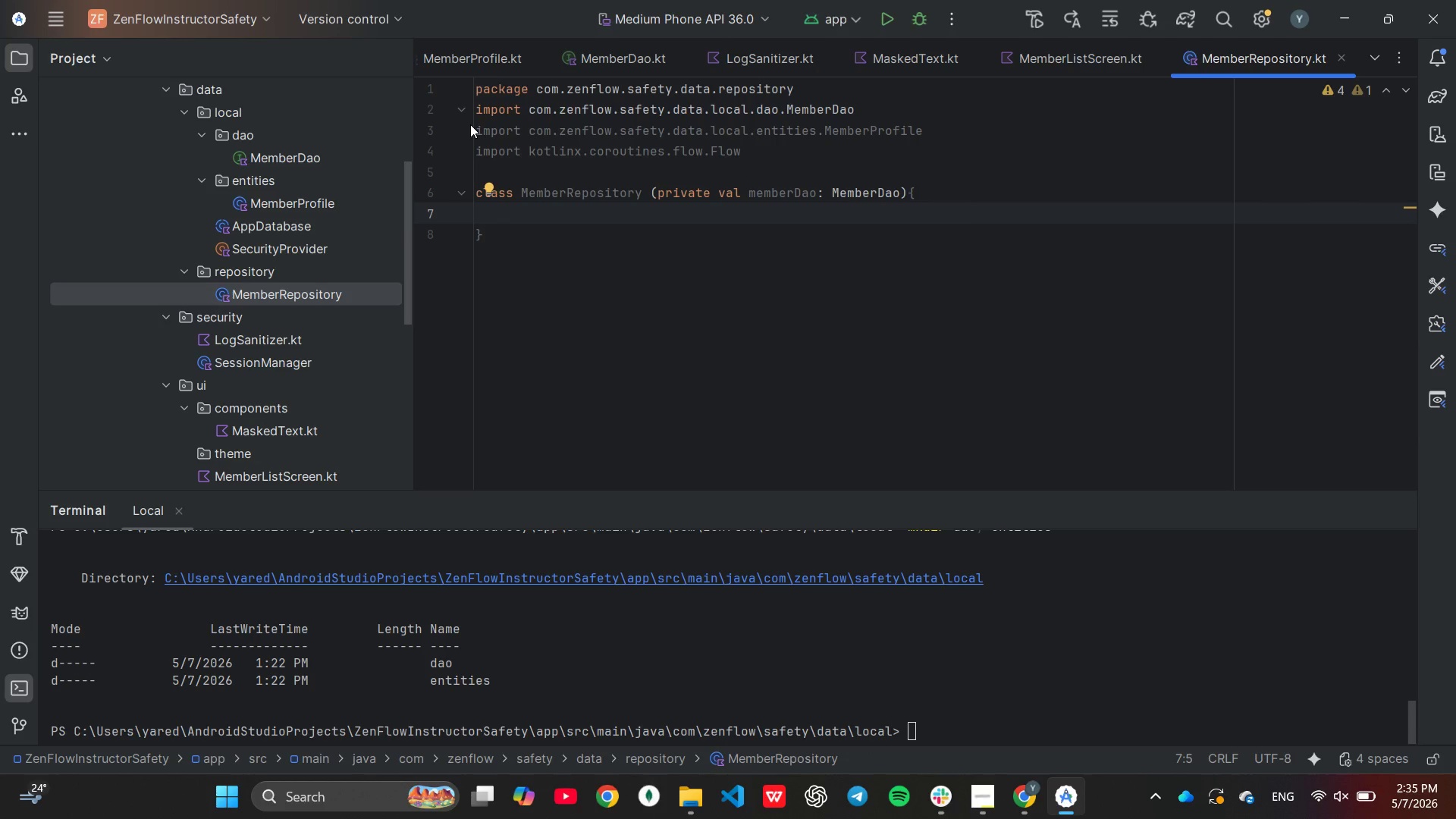 
type(val allMembers: Flow<List)
 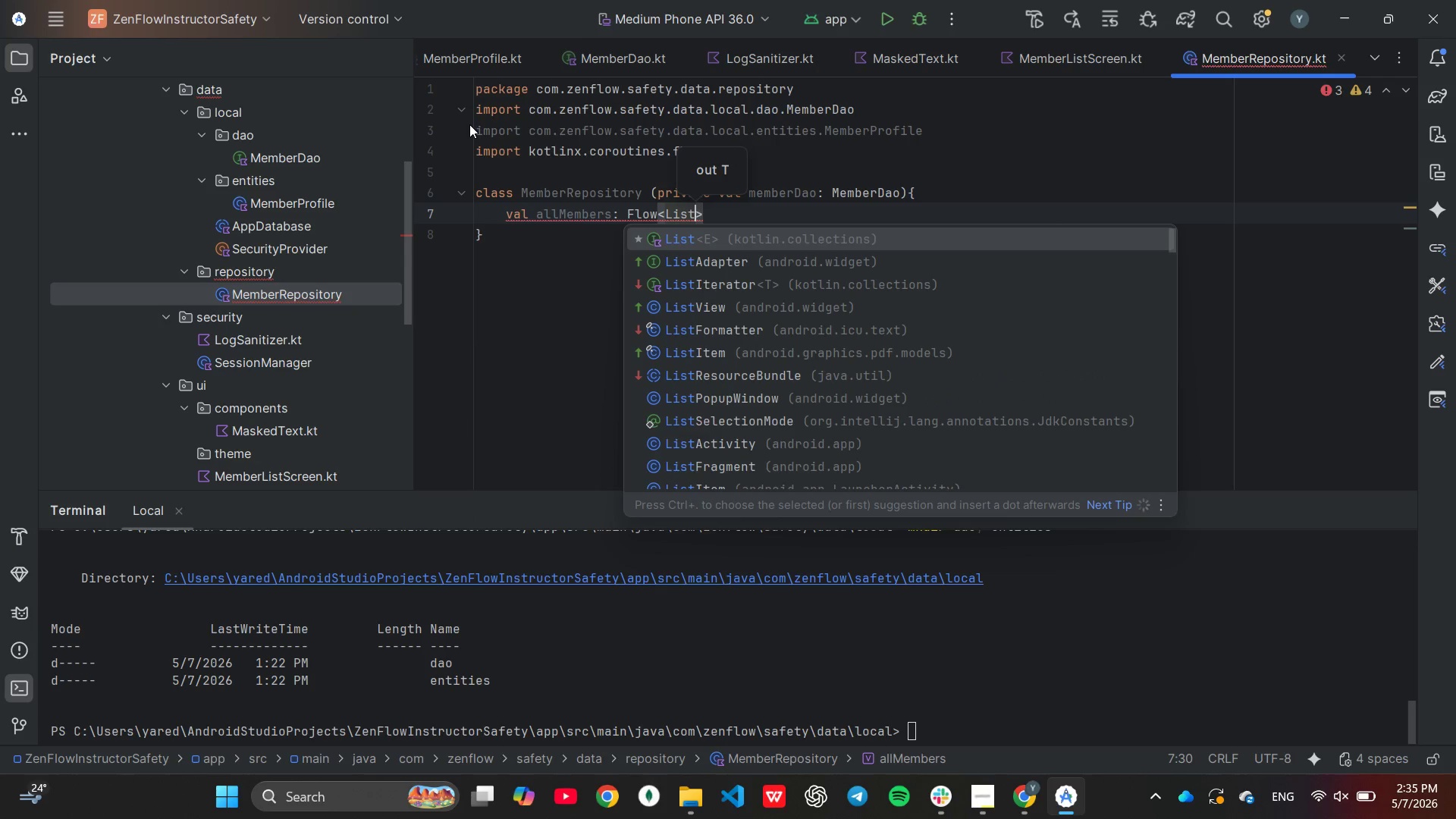 
key(Tab)
 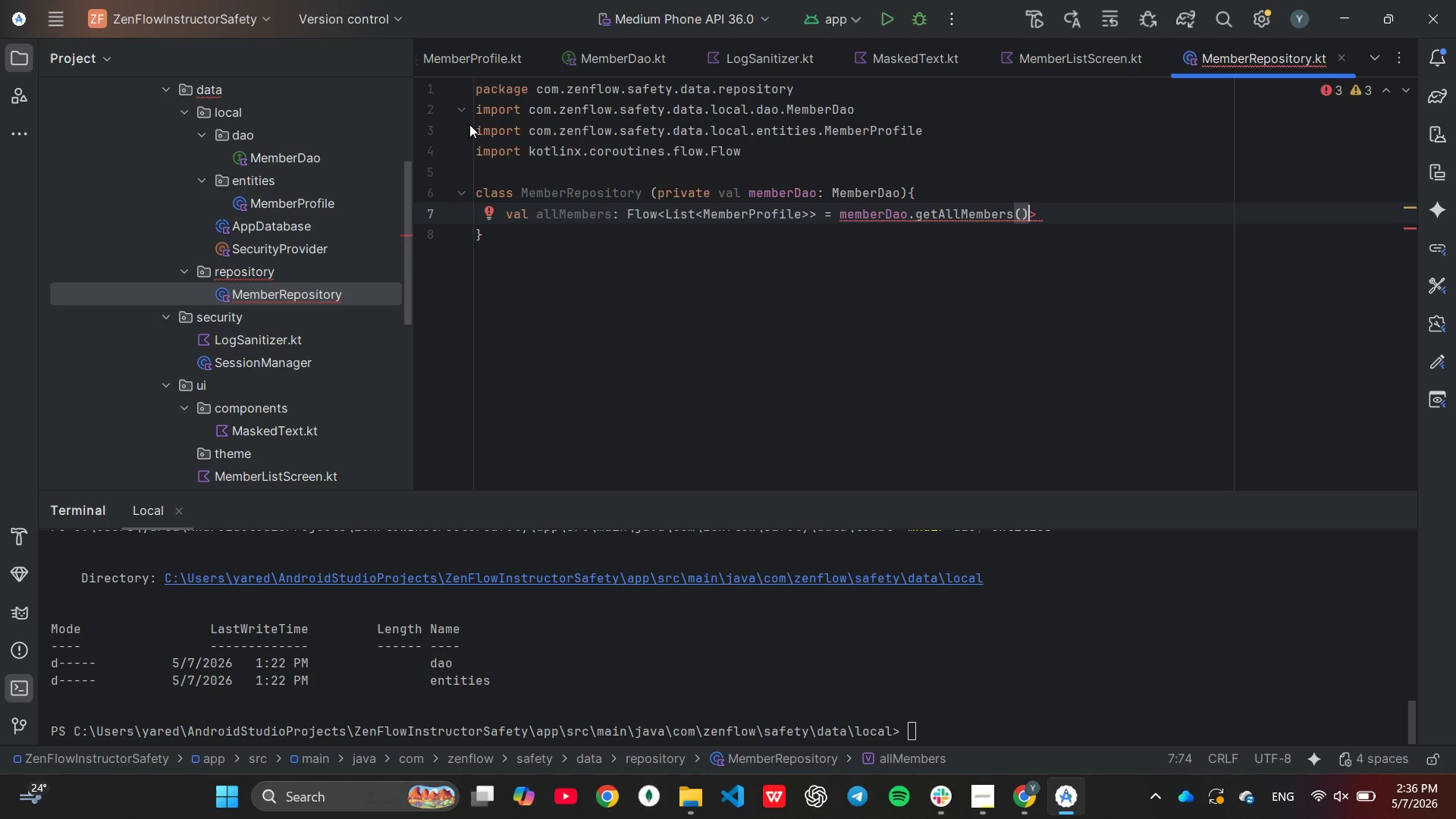 
wait(7.78)
 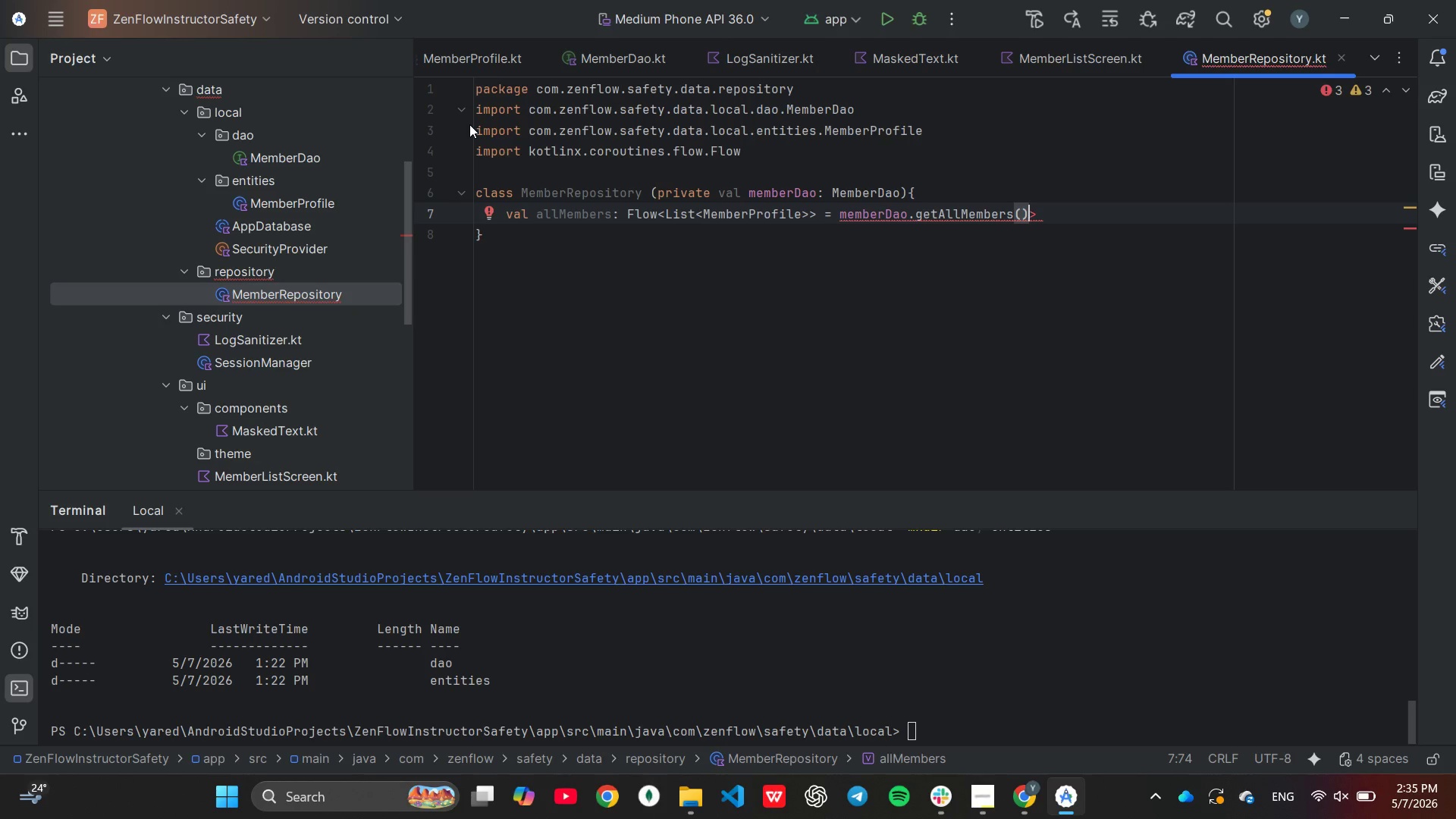 
key(ArrowRight)
 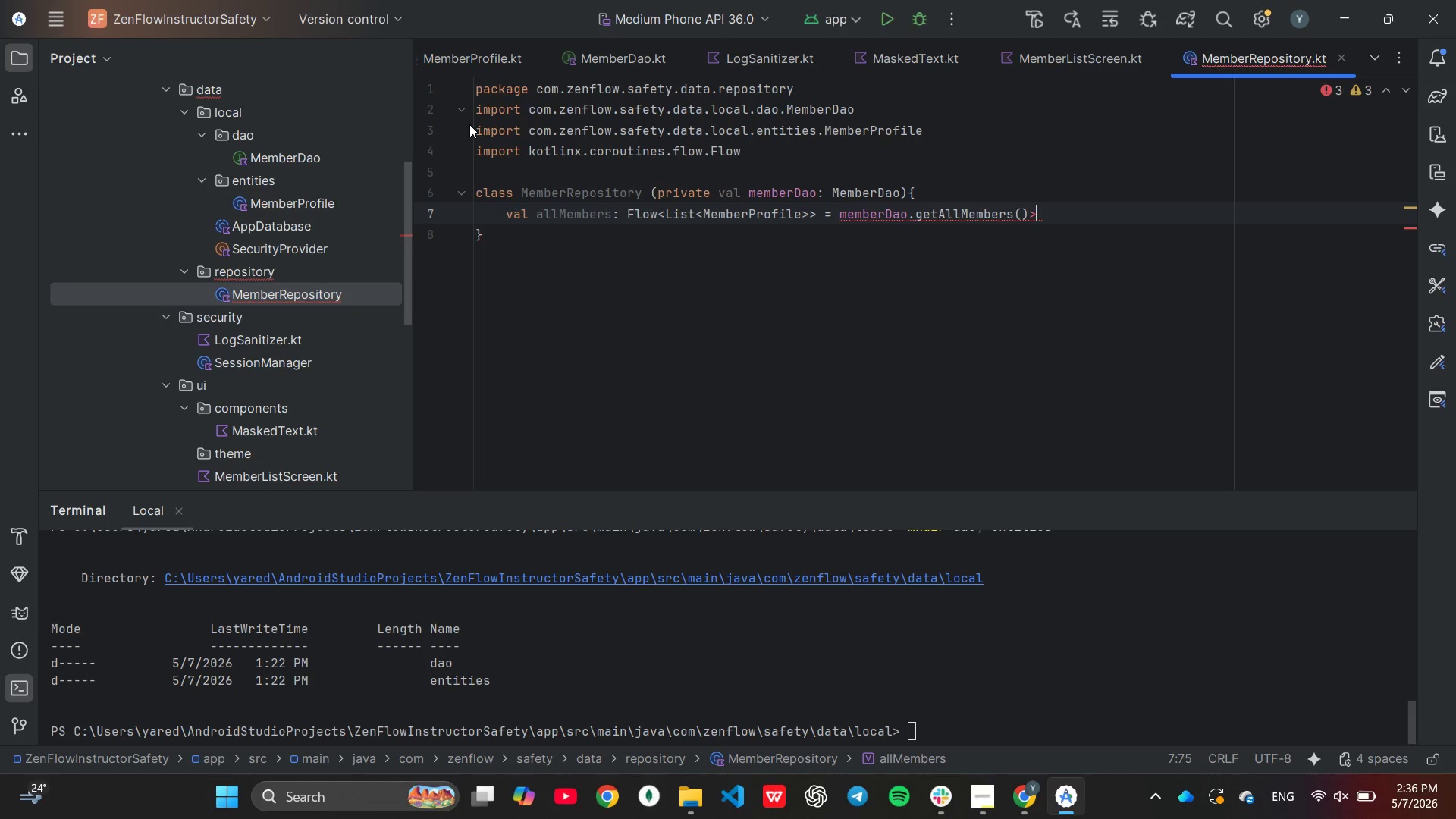 
key(ArrowRight)
 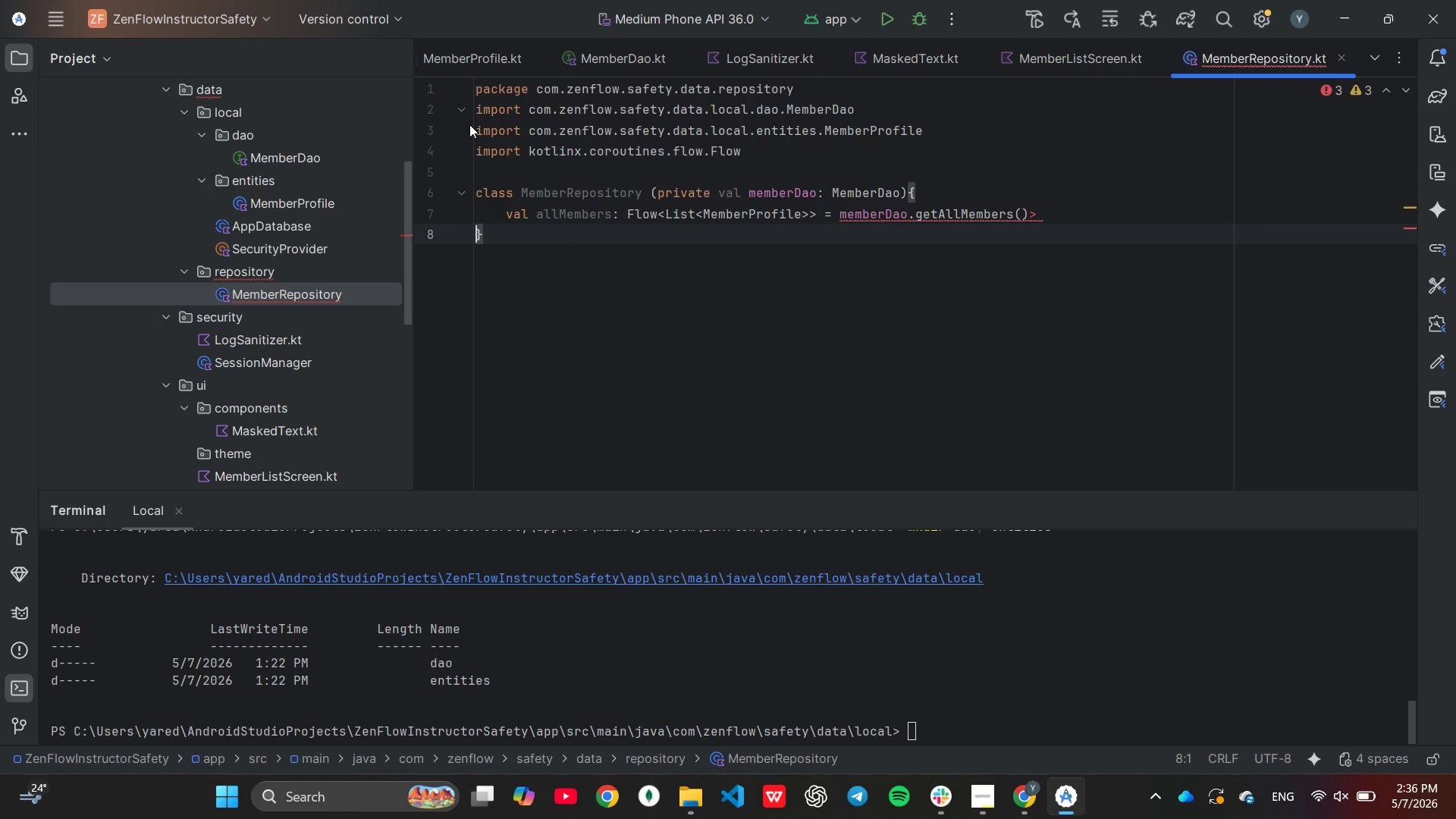 
key(ArrowDown)
 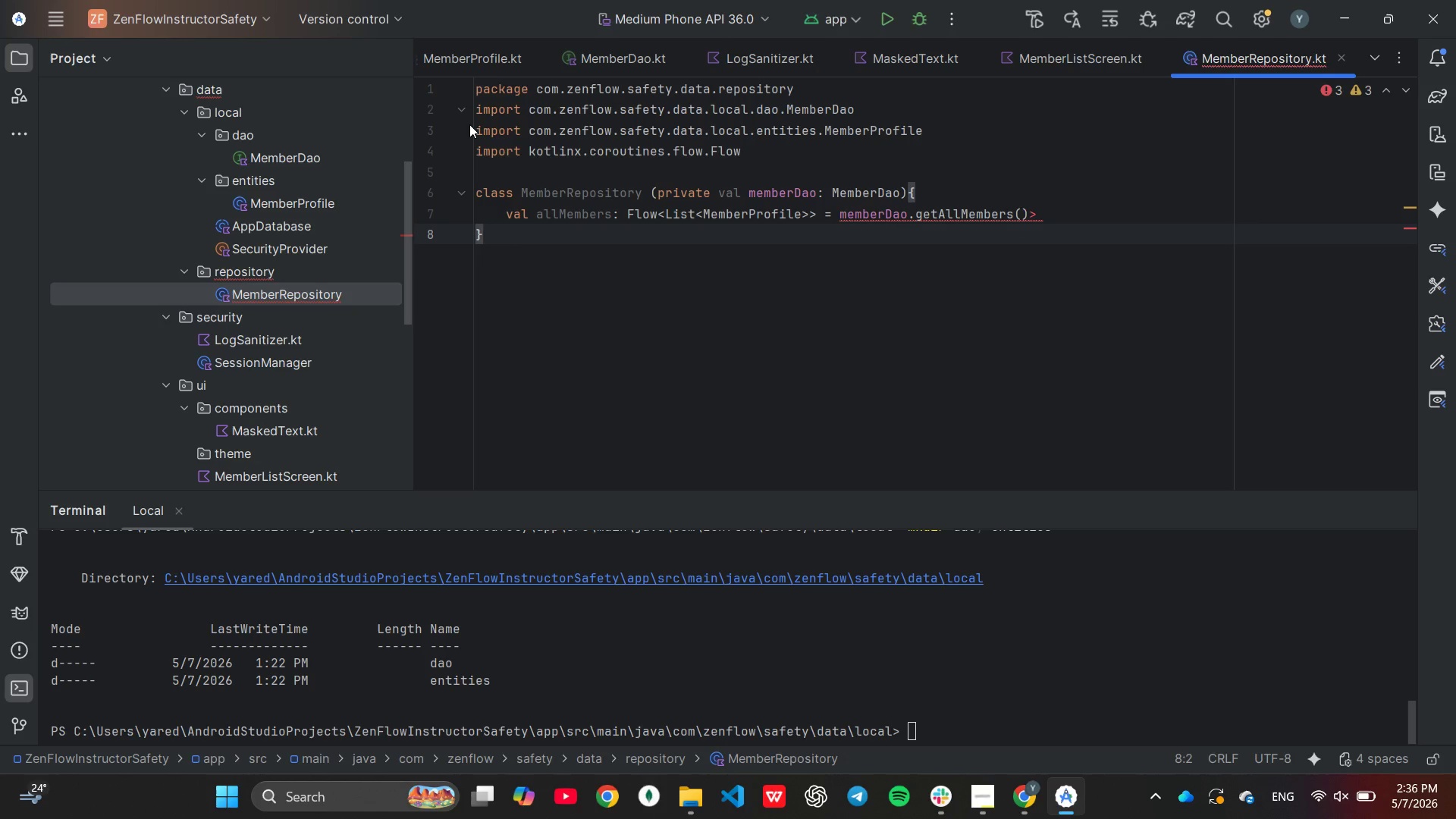 
key(ArrowLeft)
 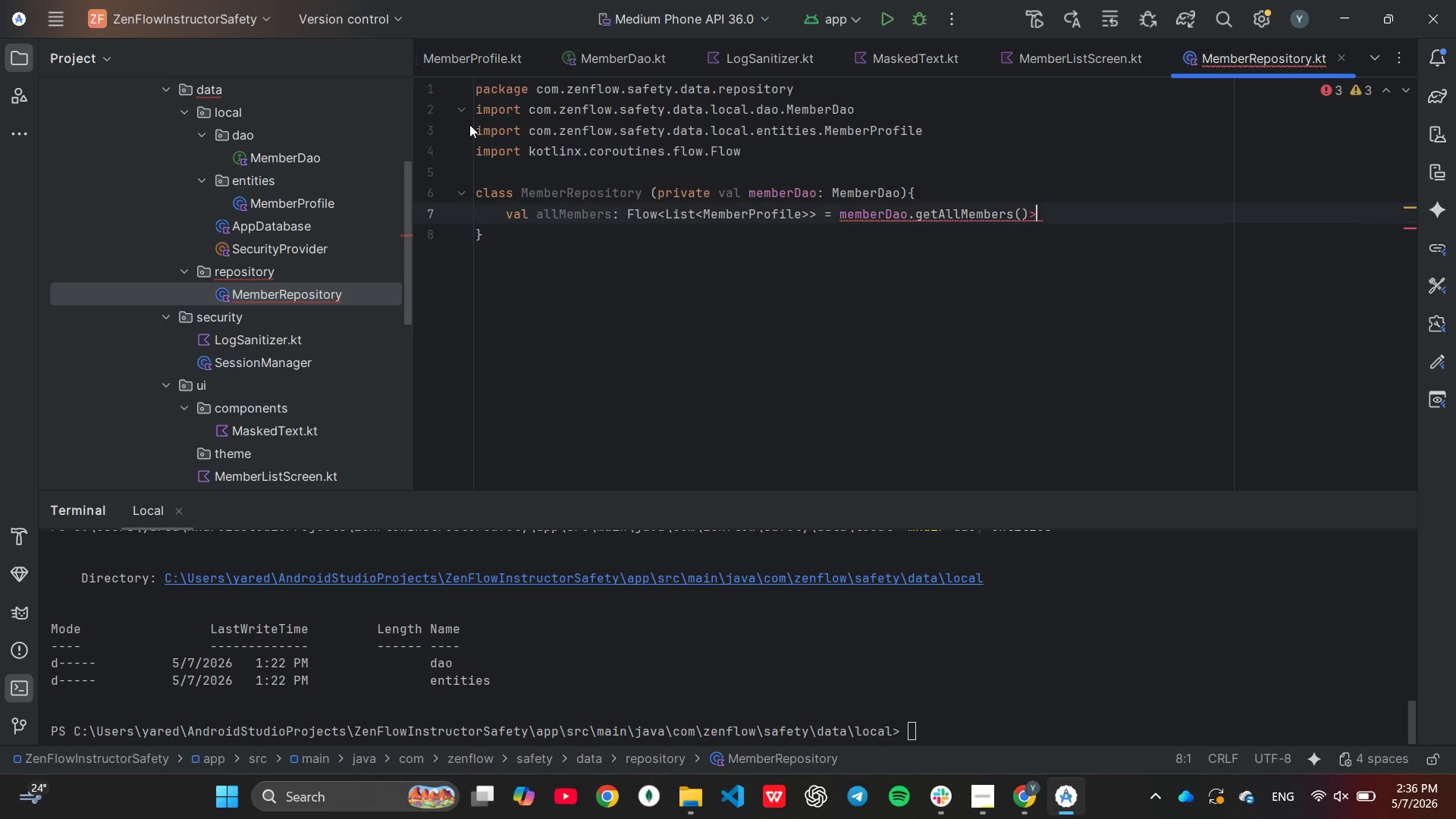 
key(ArrowLeft)
 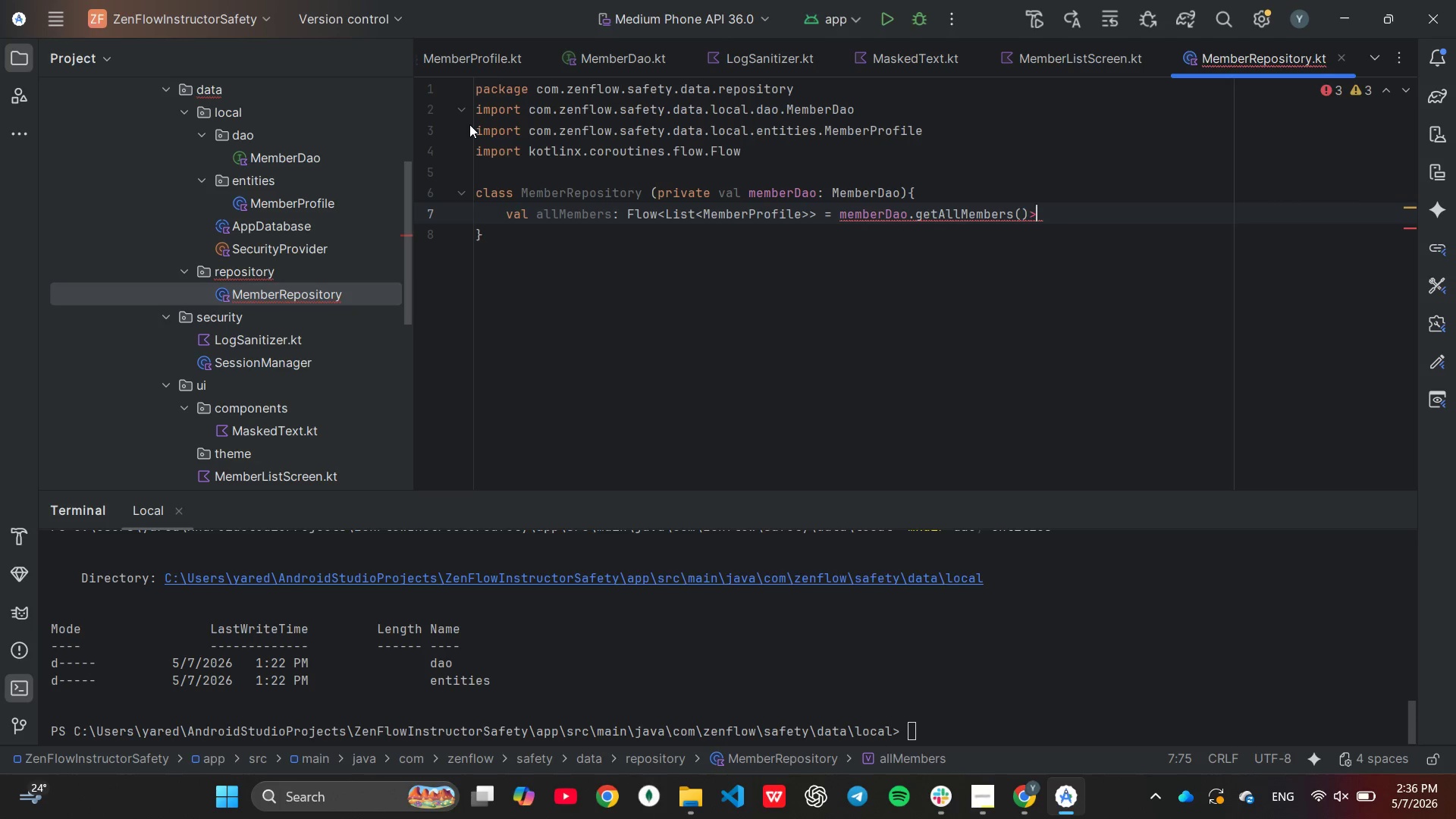 
key(Backspace)
 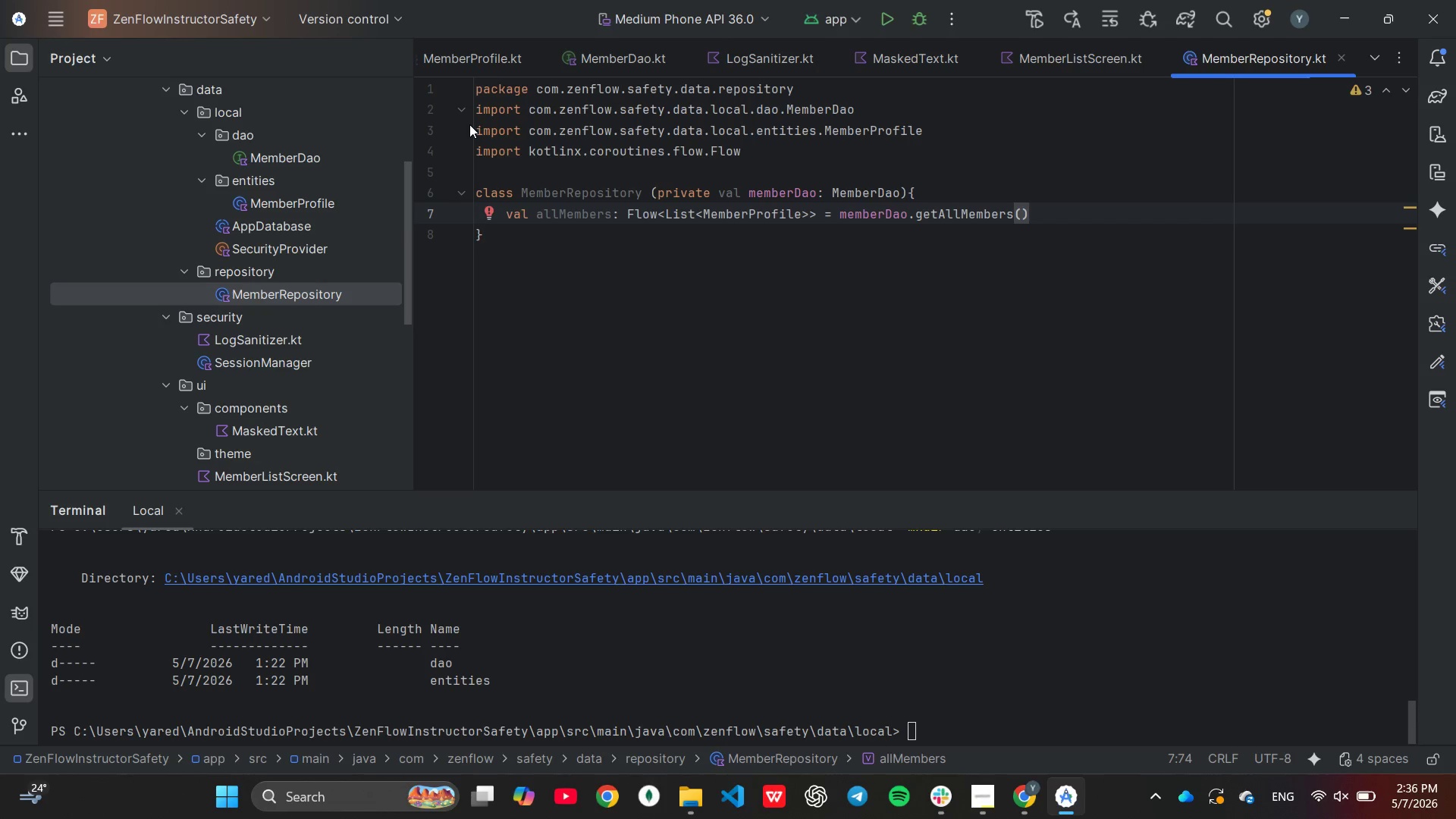 
key(Enter)
 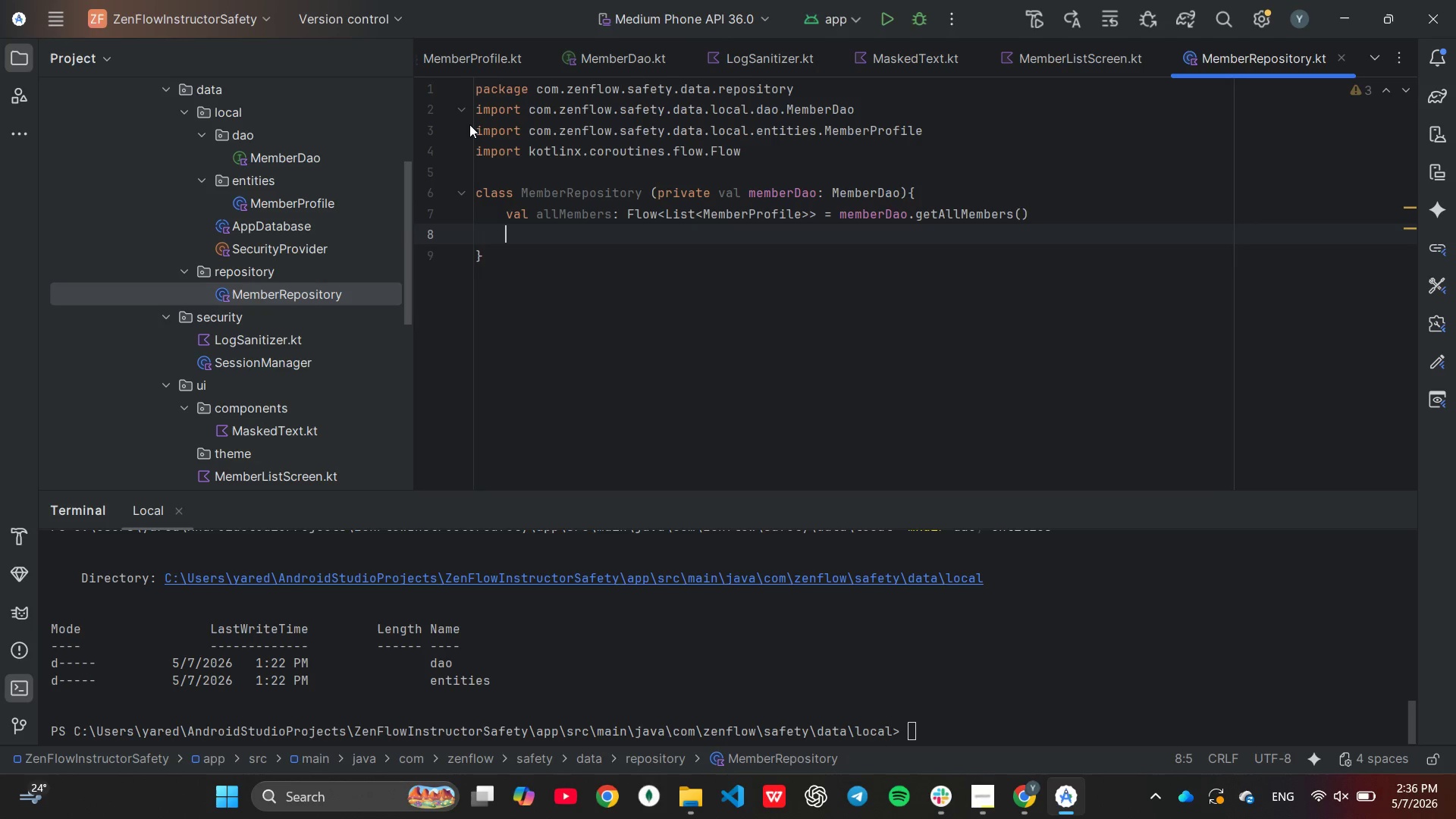 
key(Enter)
 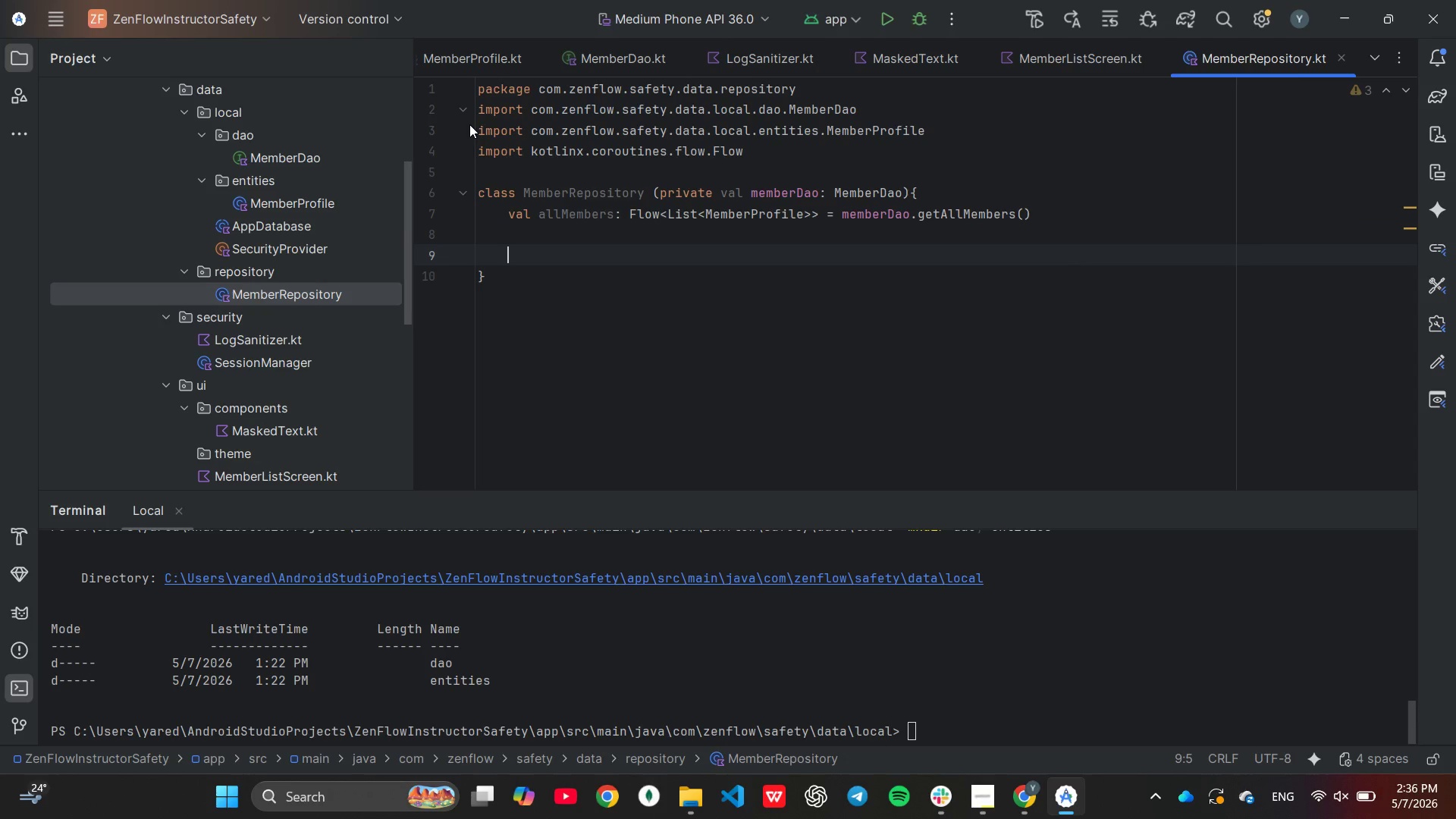 
type(sus)
 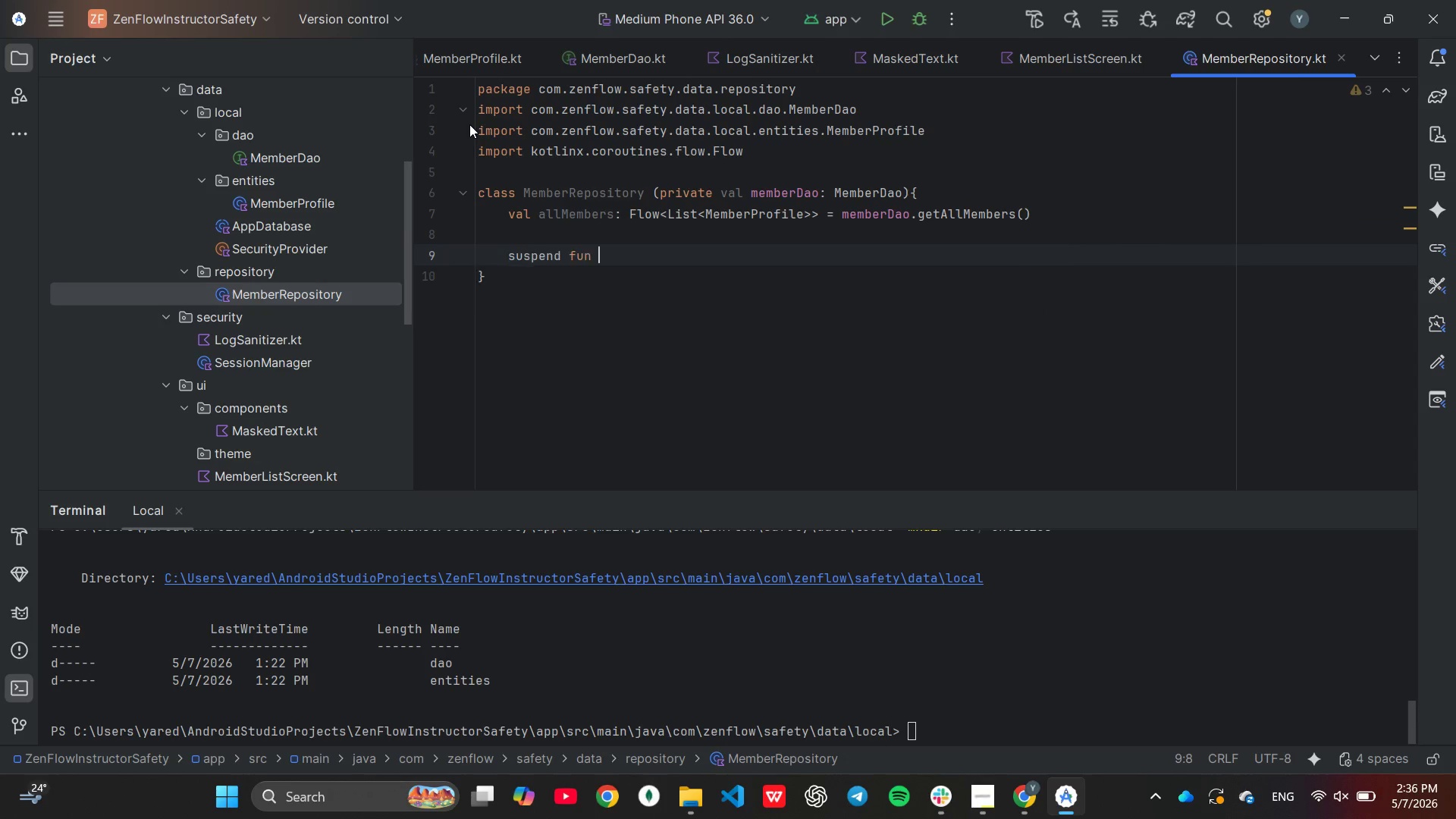 
key(Enter)
 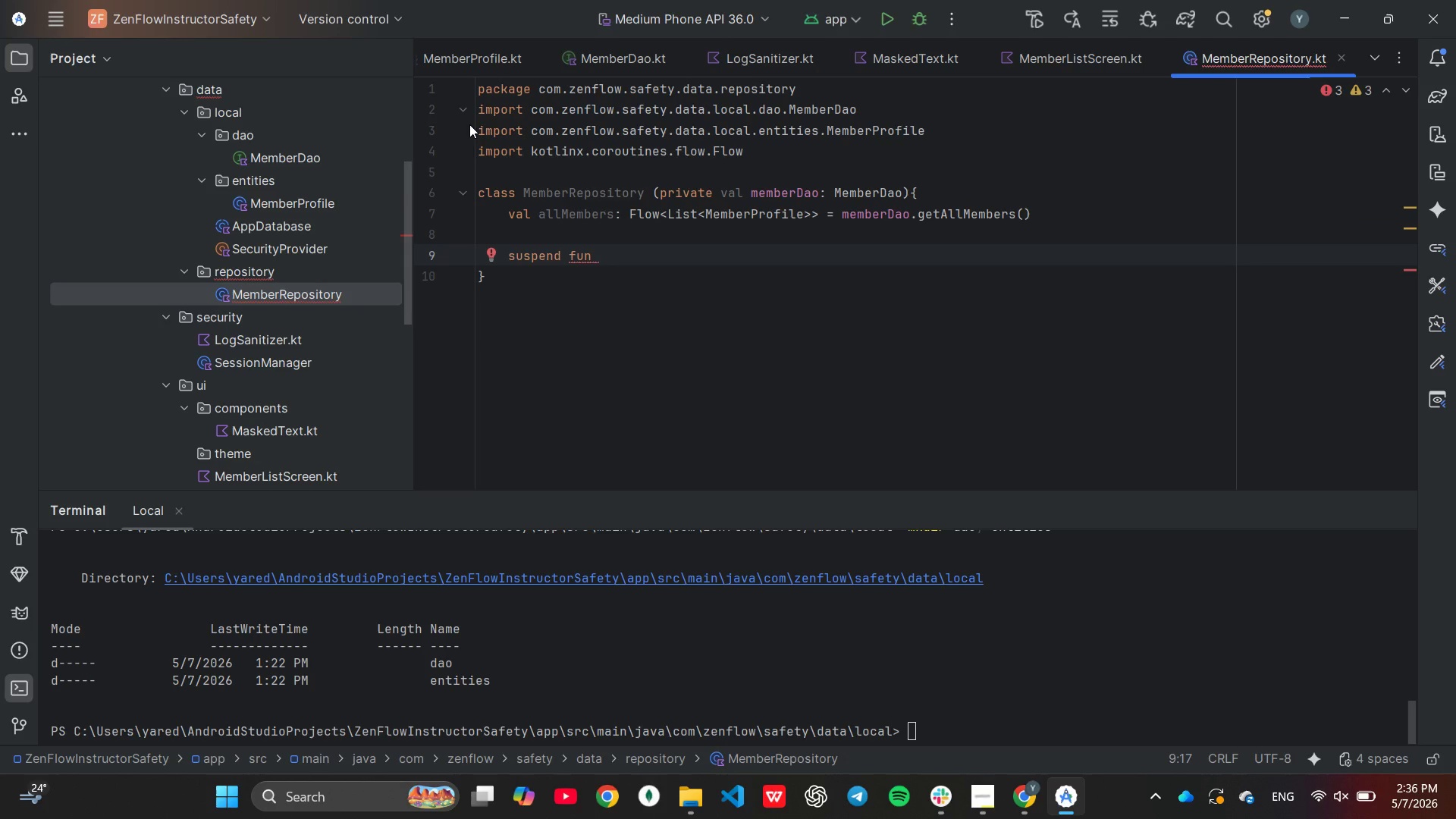 
type(in)
 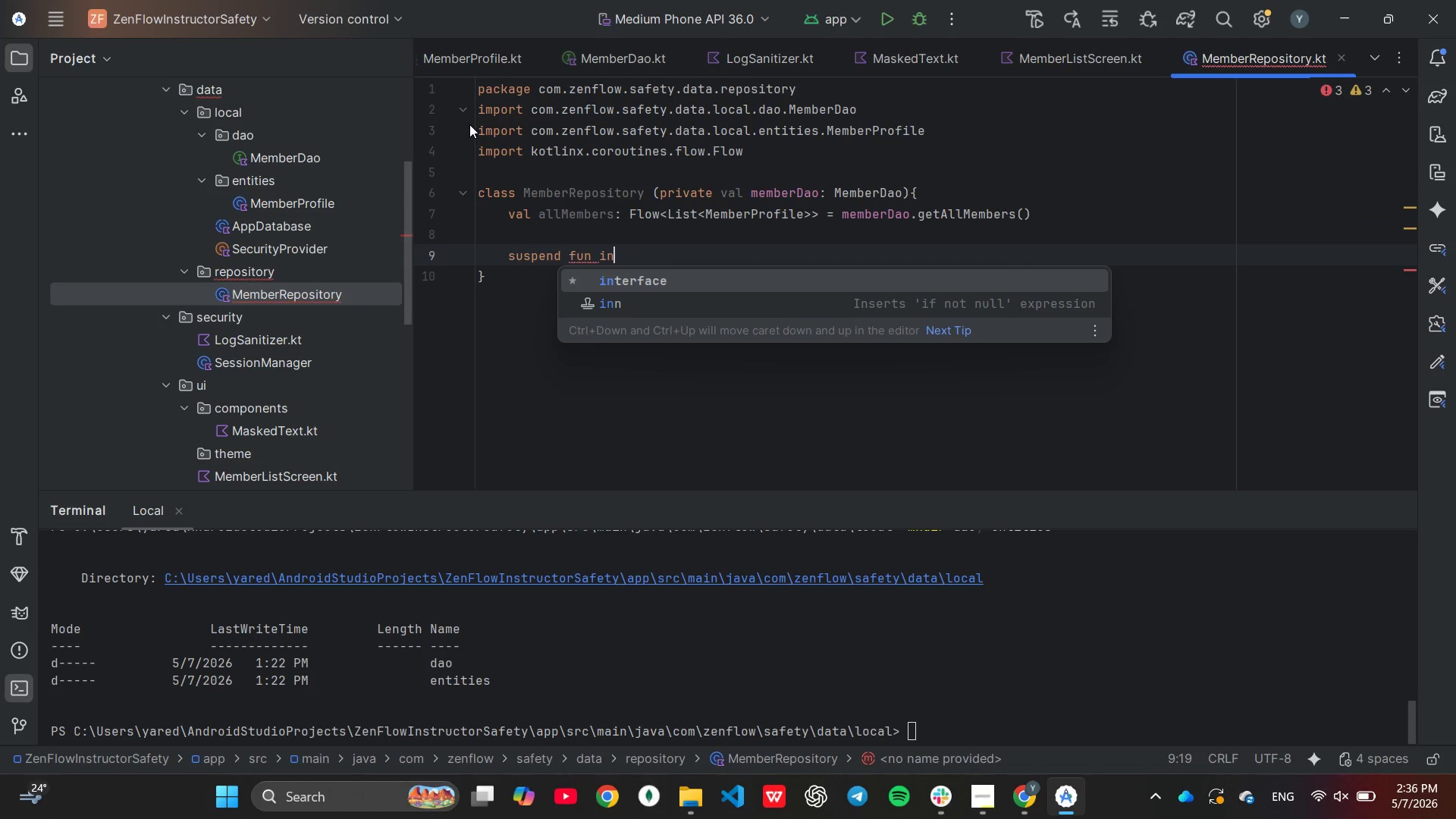 
key(Enter)
 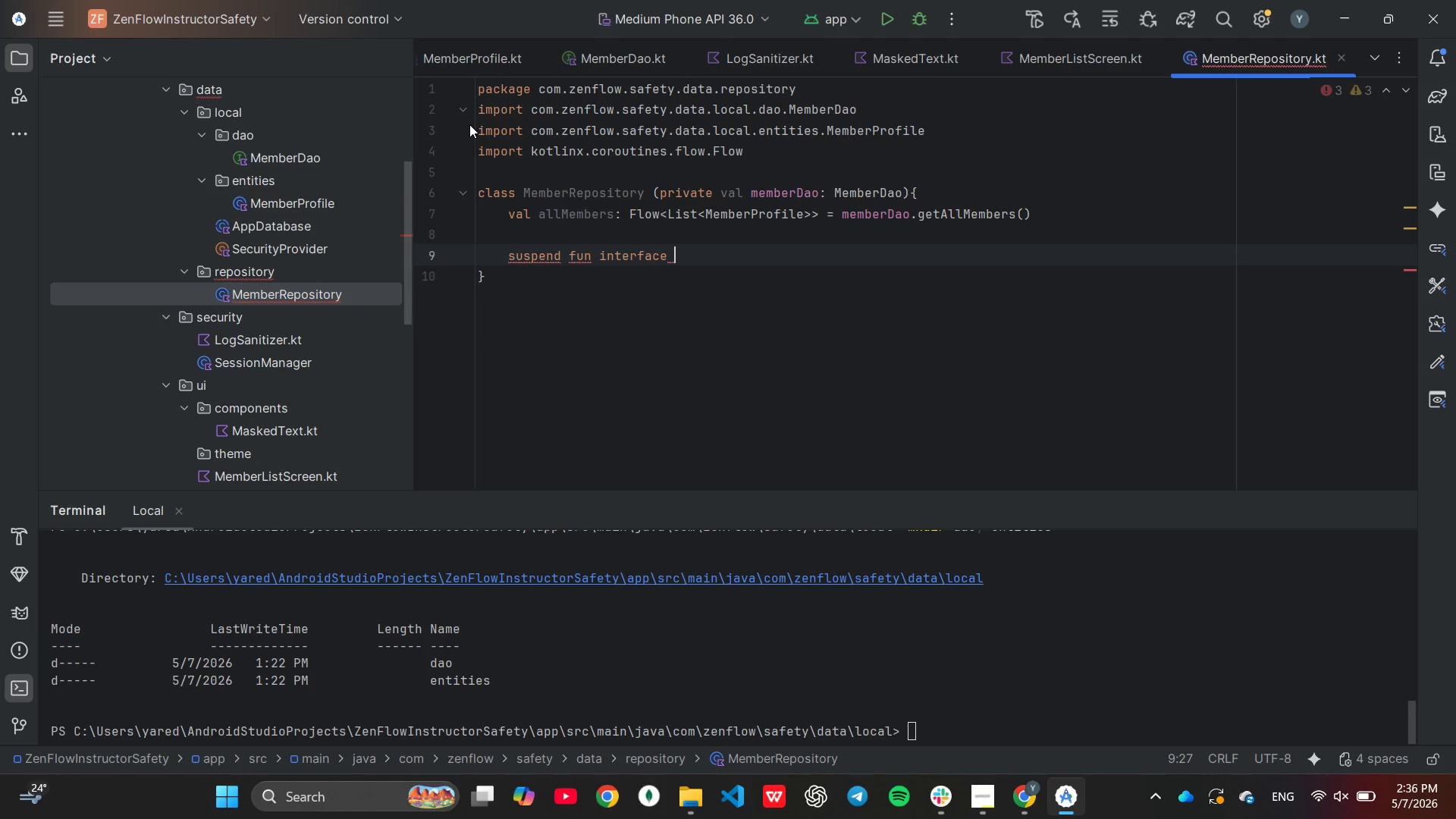 
key(Backspace)
key(Backspace)
key(Backspace)
key(Backspace)
key(Backspace)
key(Backspace)
key(Backspace)
key(Backspace)
type(sert)
 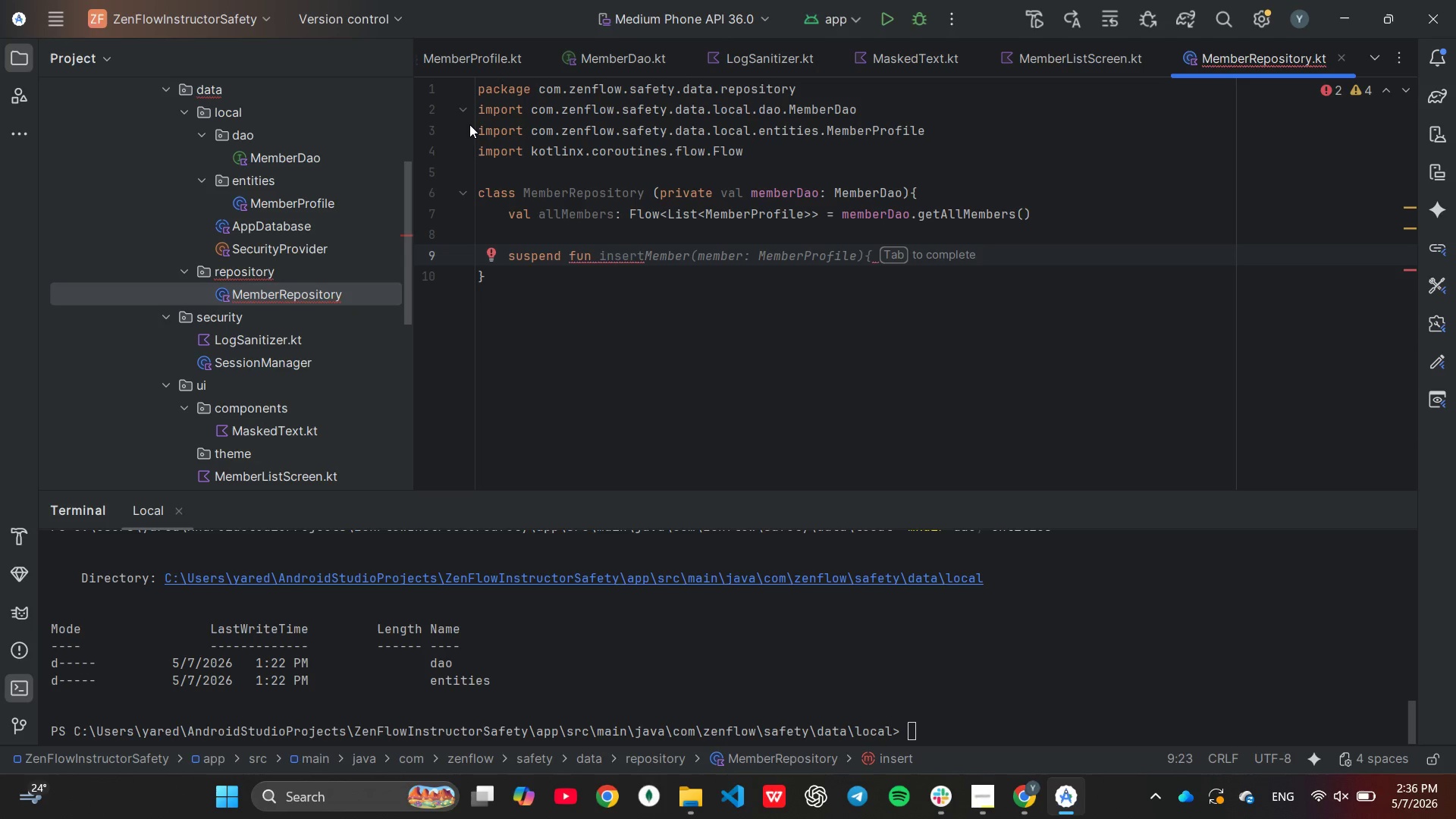 
key(Tab)
 